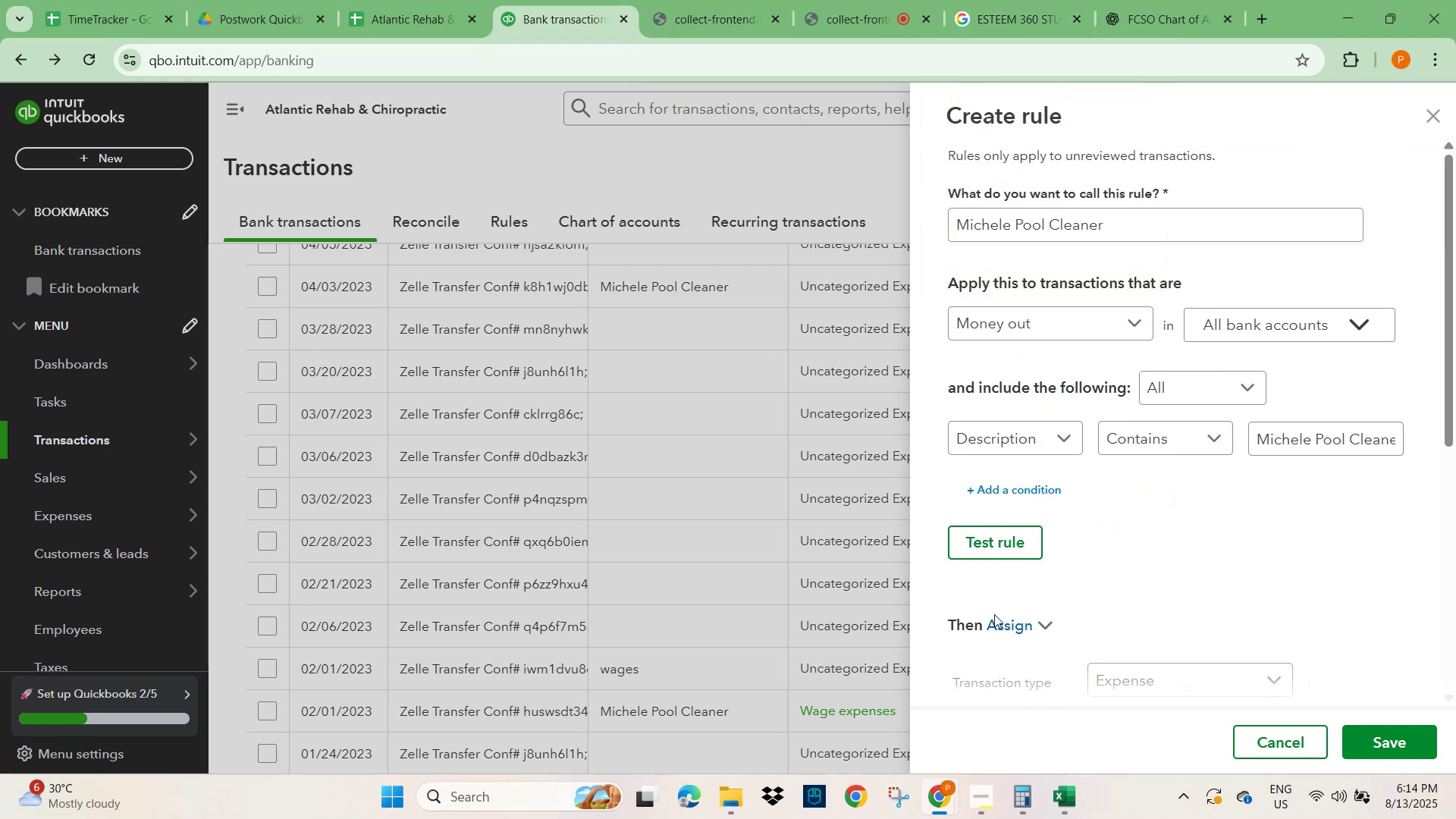 
scroll: coordinate [1357, 638], scroll_direction: down, amount: 9.0
 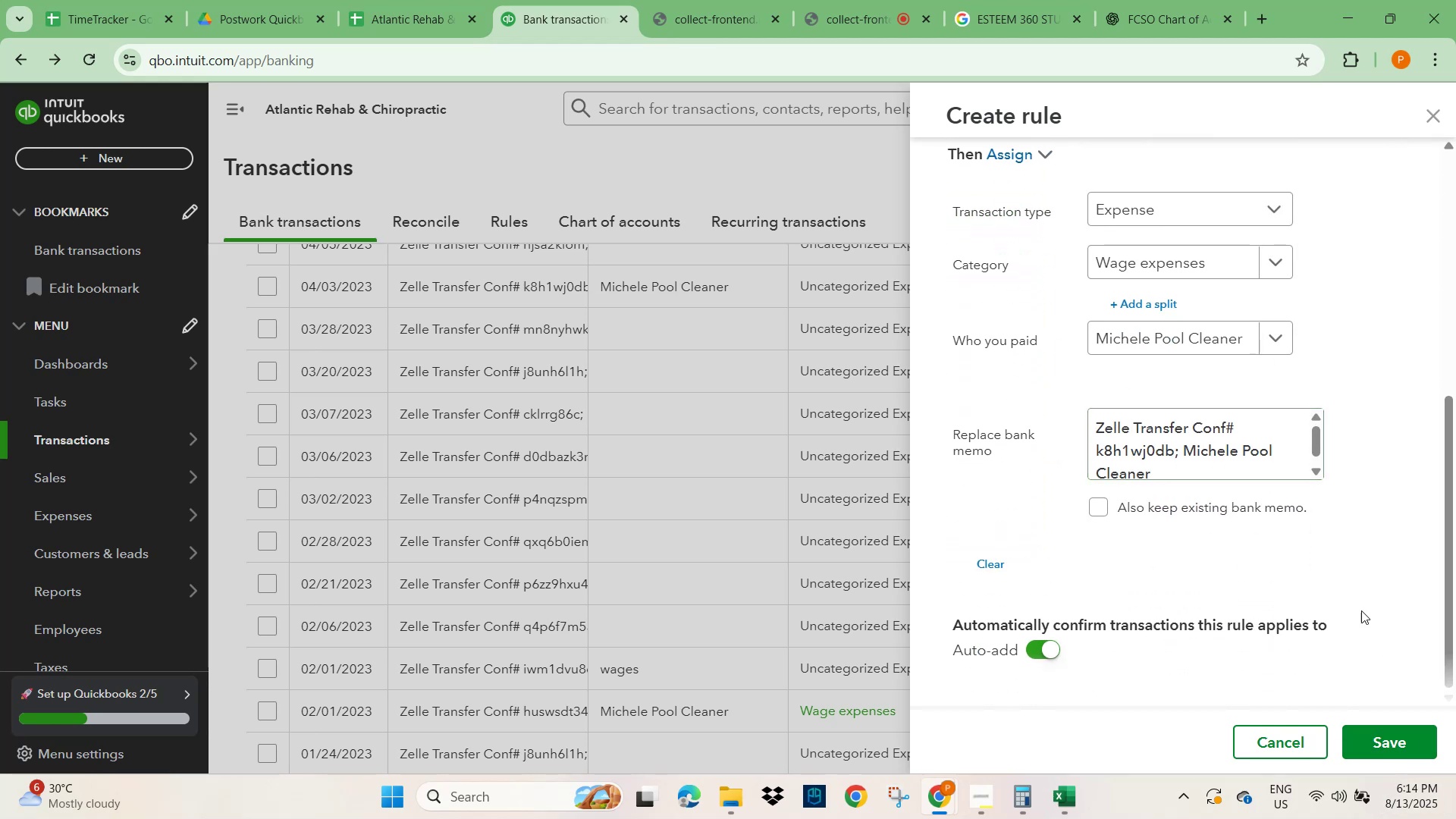 
scroll: coordinate [1325, 586], scroll_direction: up, amount: 8.0
 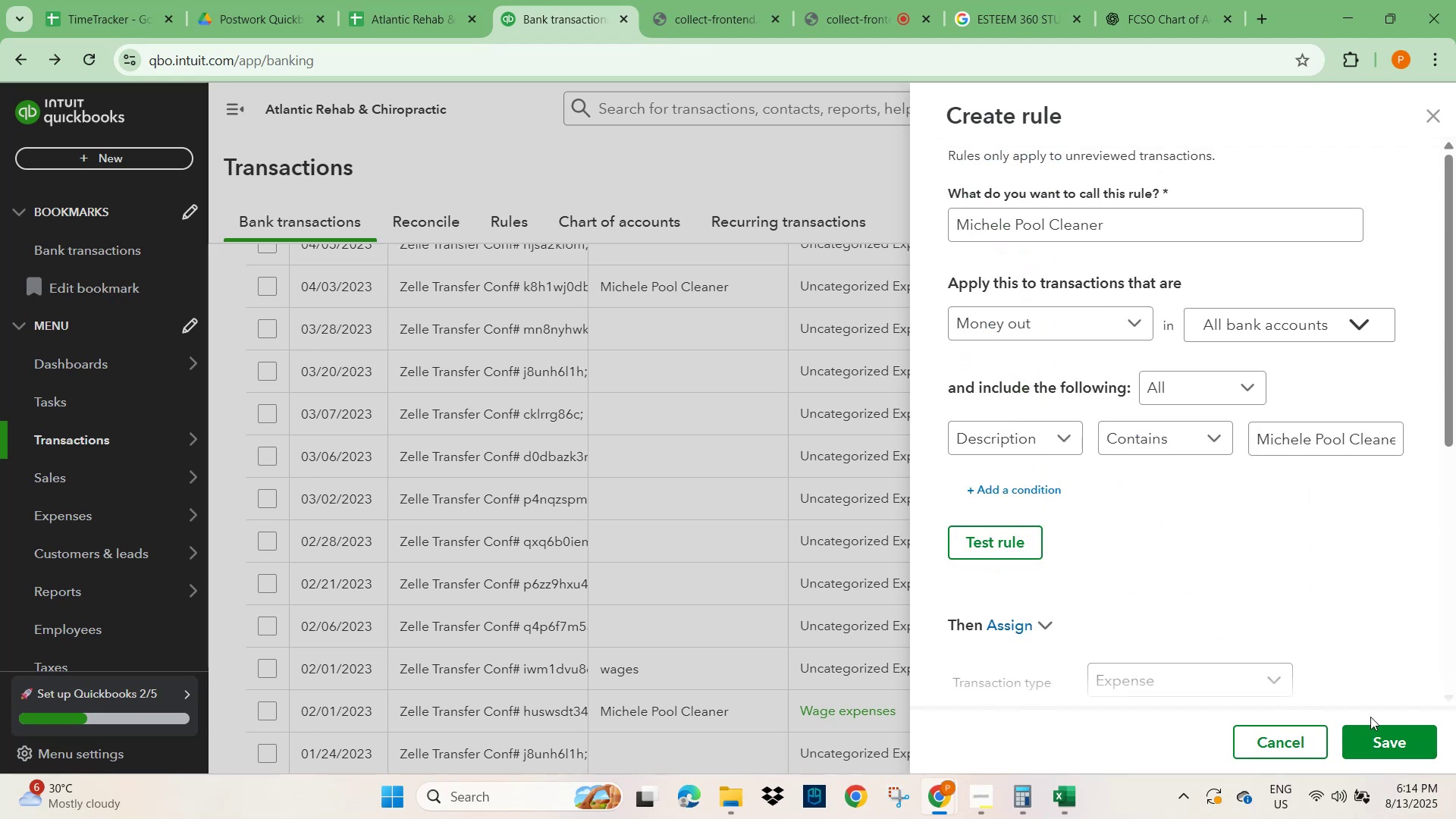 
scroll: coordinate [1336, 628], scroll_direction: down, amount: 3.0
 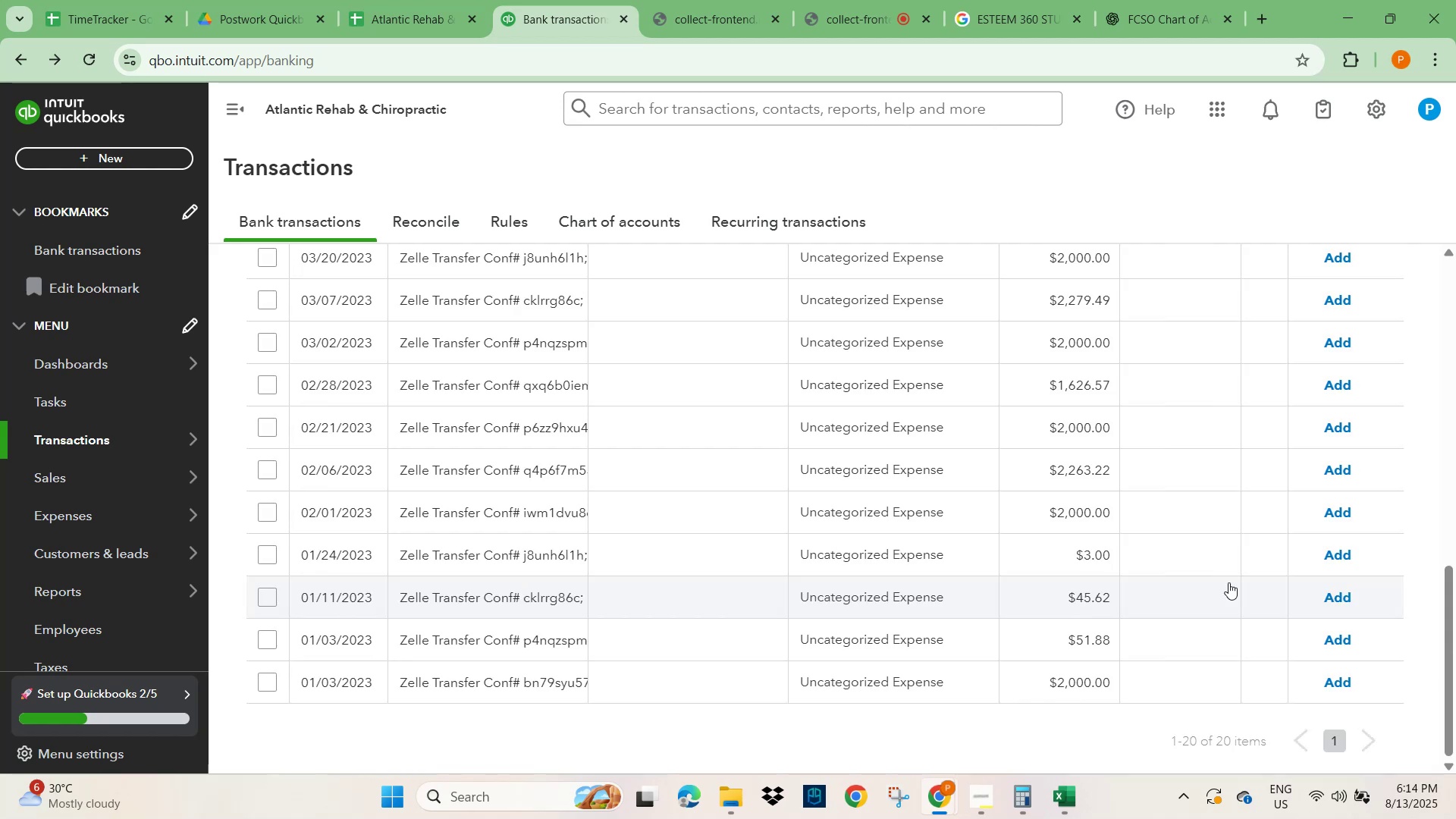 
wait(14.69)
 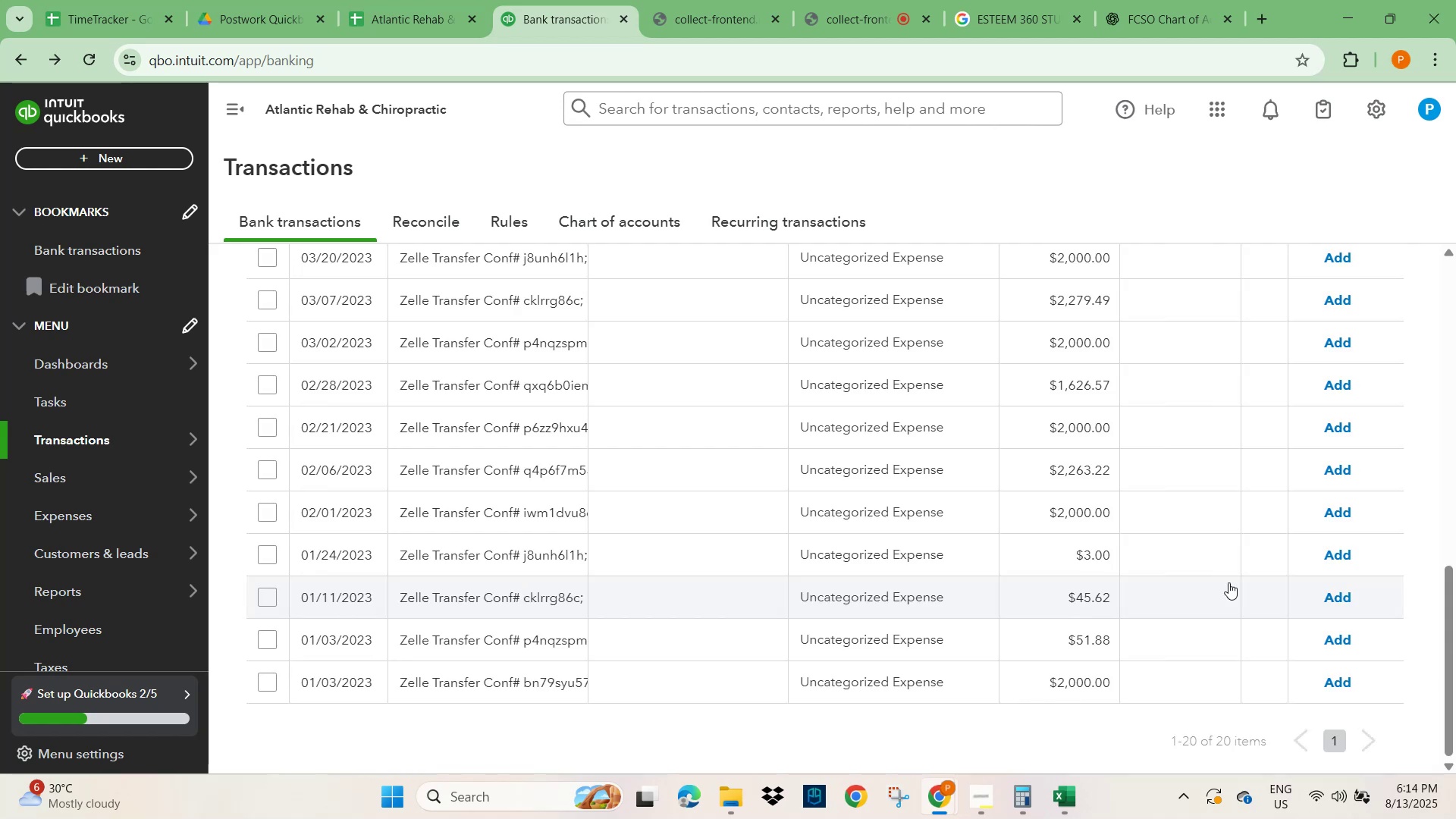 
scroll: coordinate [491, 504], scroll_direction: up, amount: 15.0
 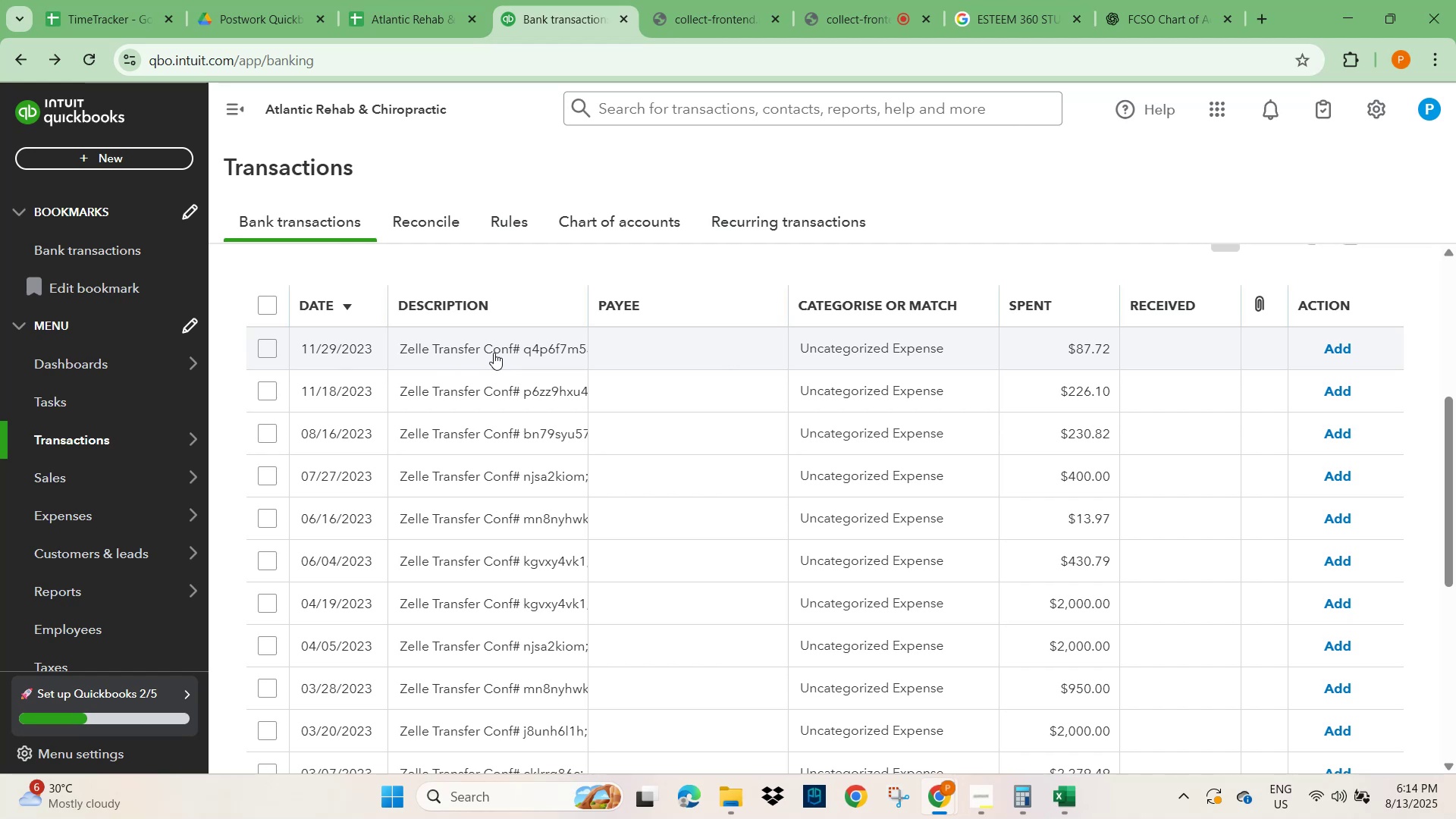 
wait(23.06)
 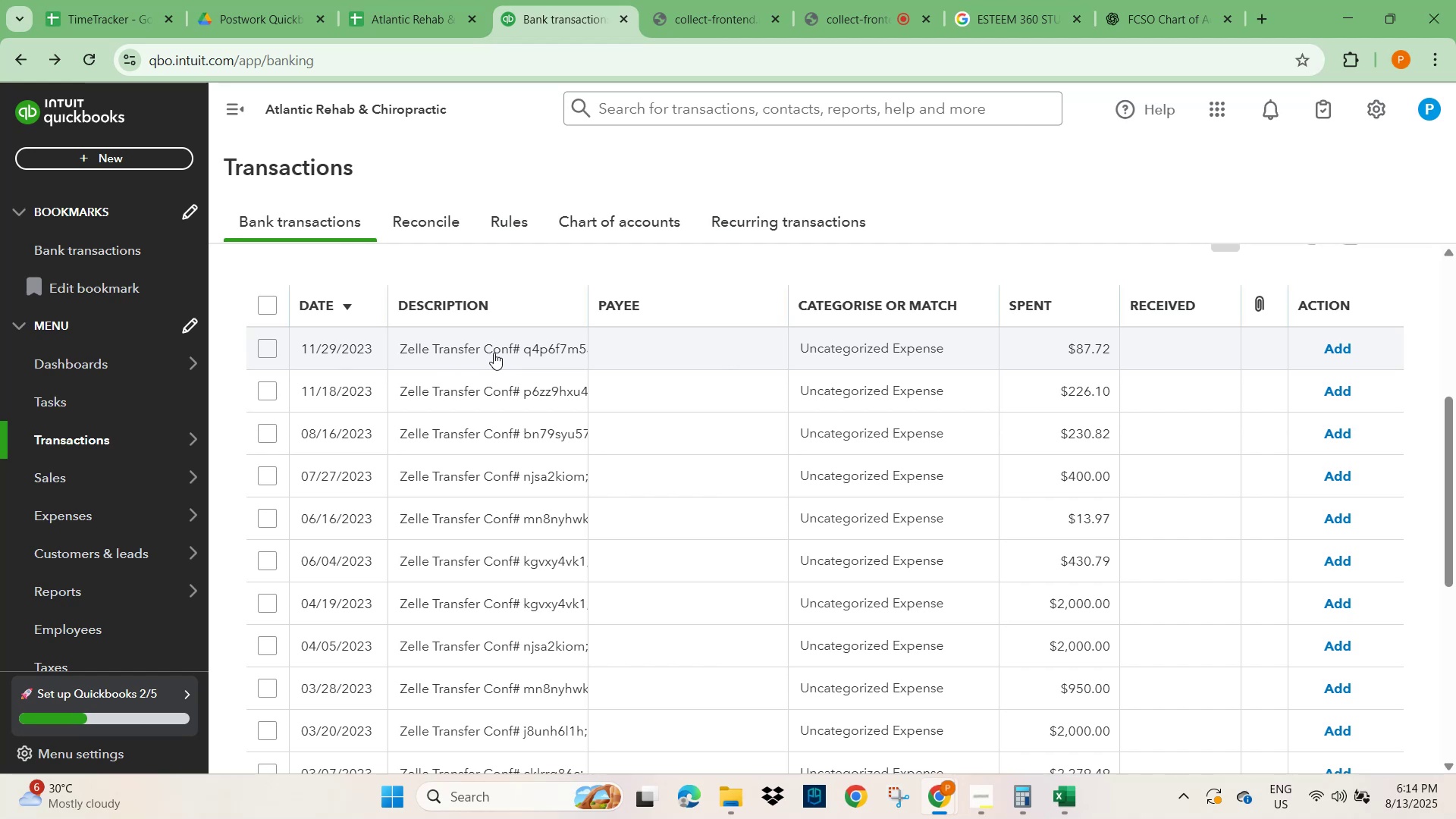 
scroll: coordinate [541, 397], scroll_direction: up, amount: 5.0
 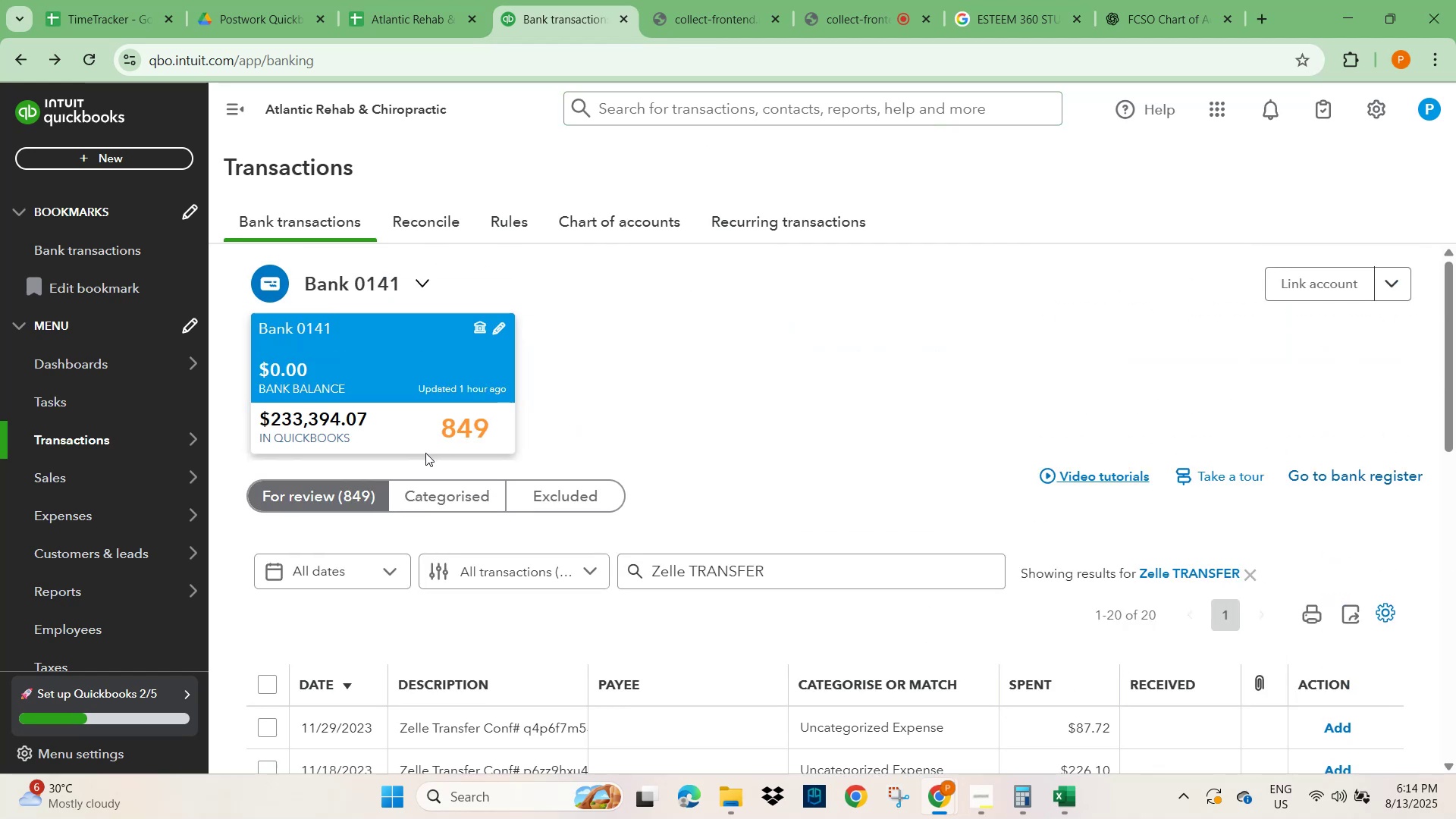 
scroll: coordinate [431, 470], scroll_direction: down, amount: 3.0
 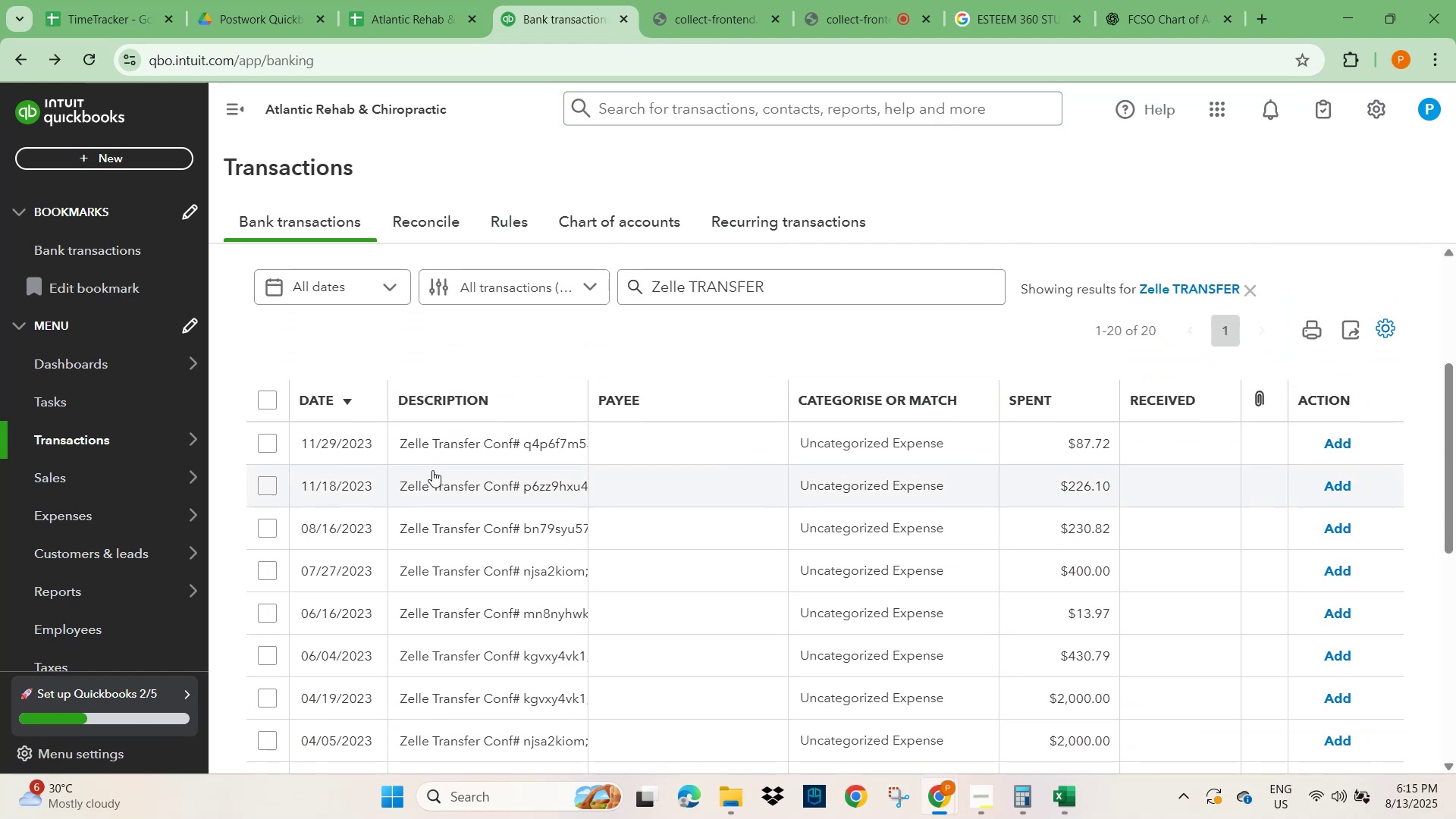 
mouse_move([457, 441])
 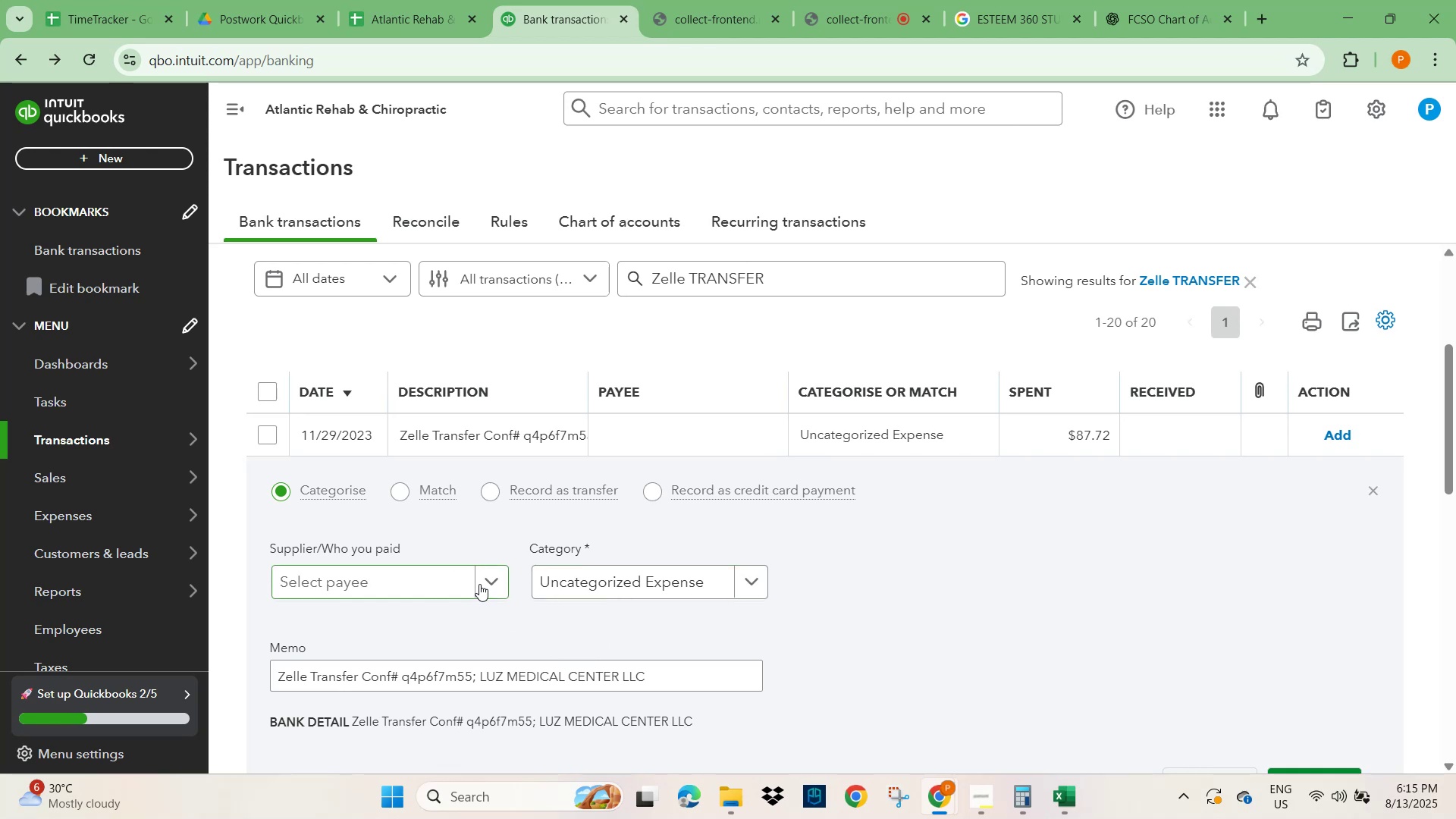 
wait(5.87)
 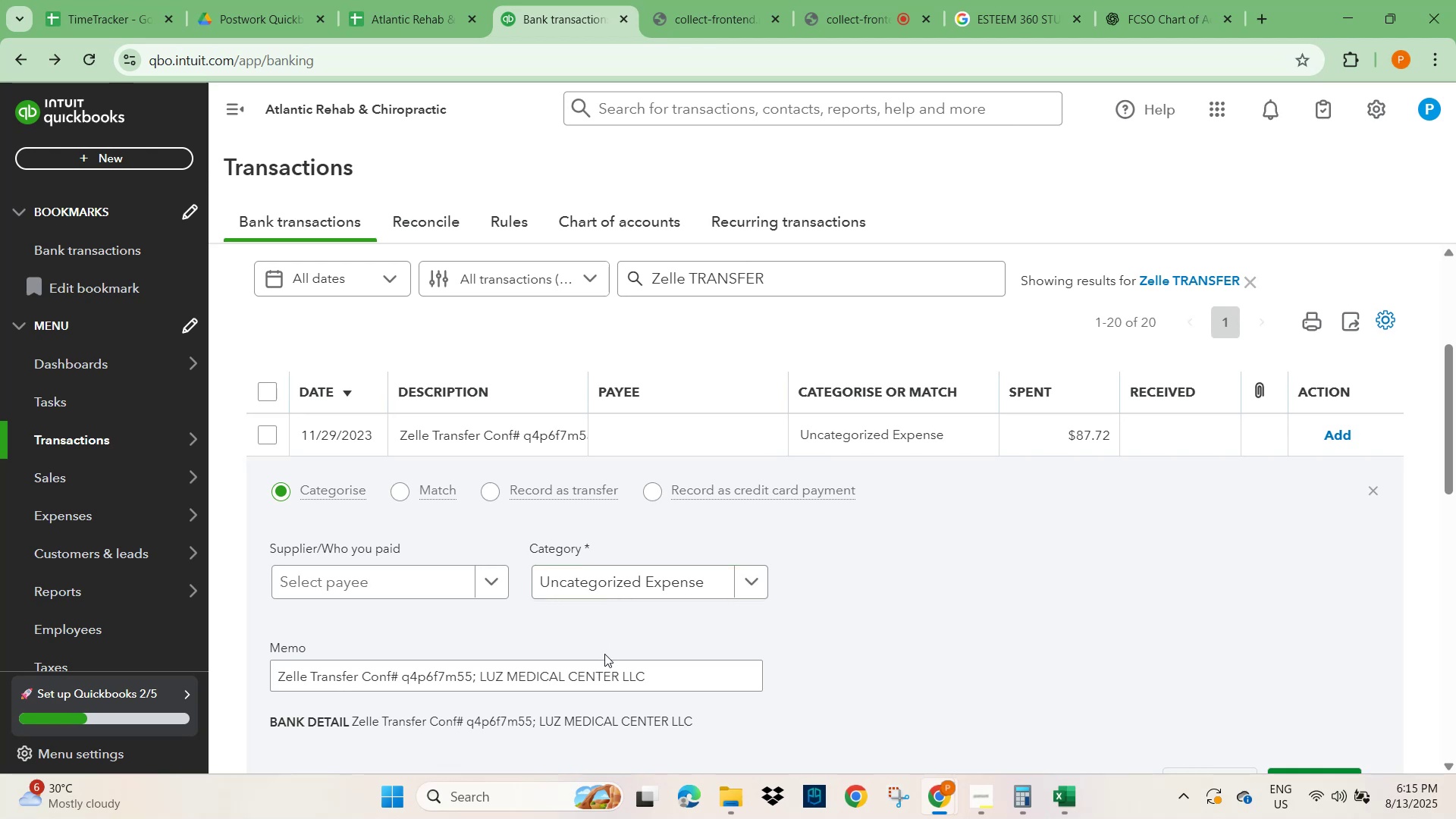 
mouse_move([479, 542])
 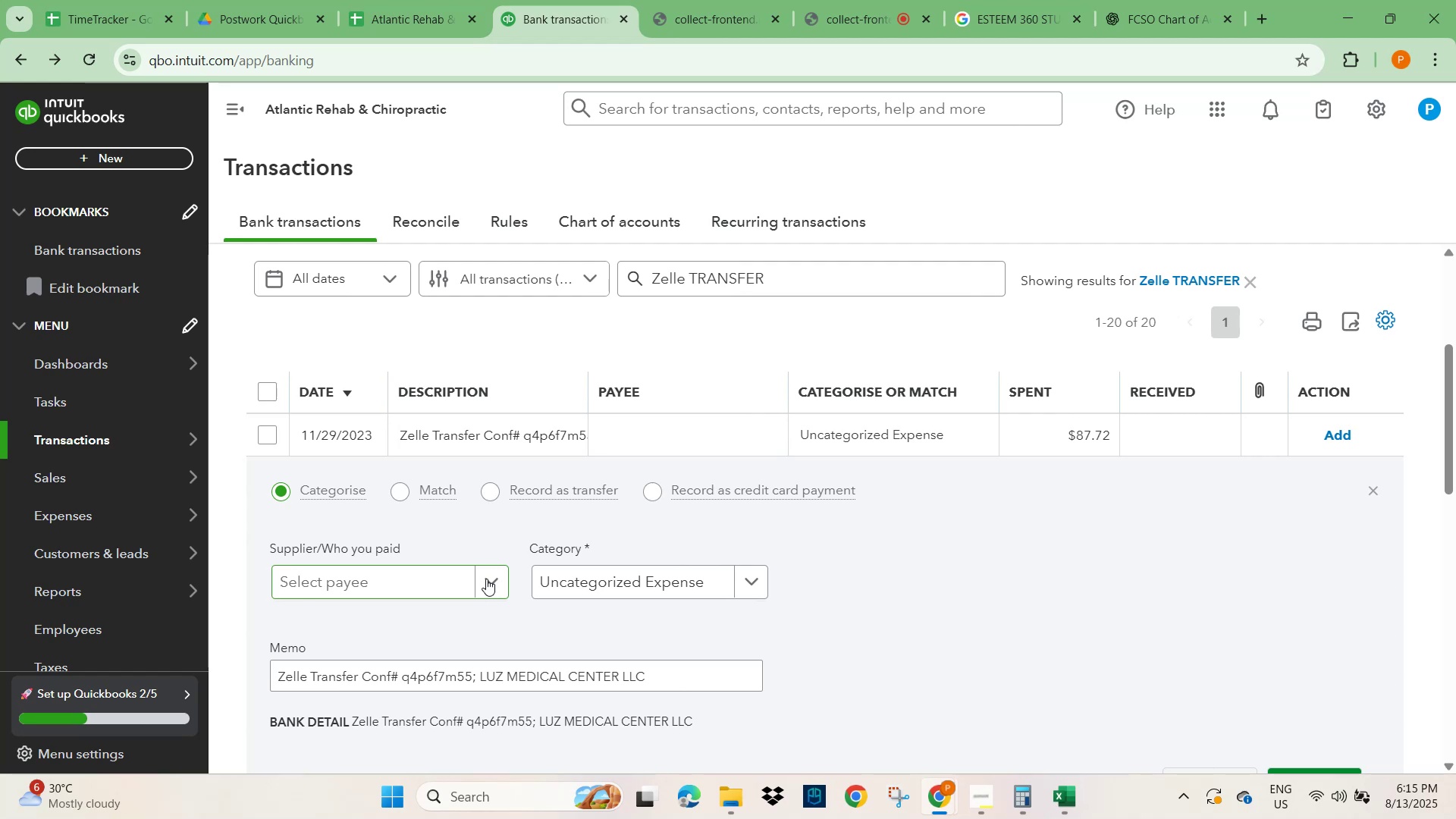 
wait(17.2)
 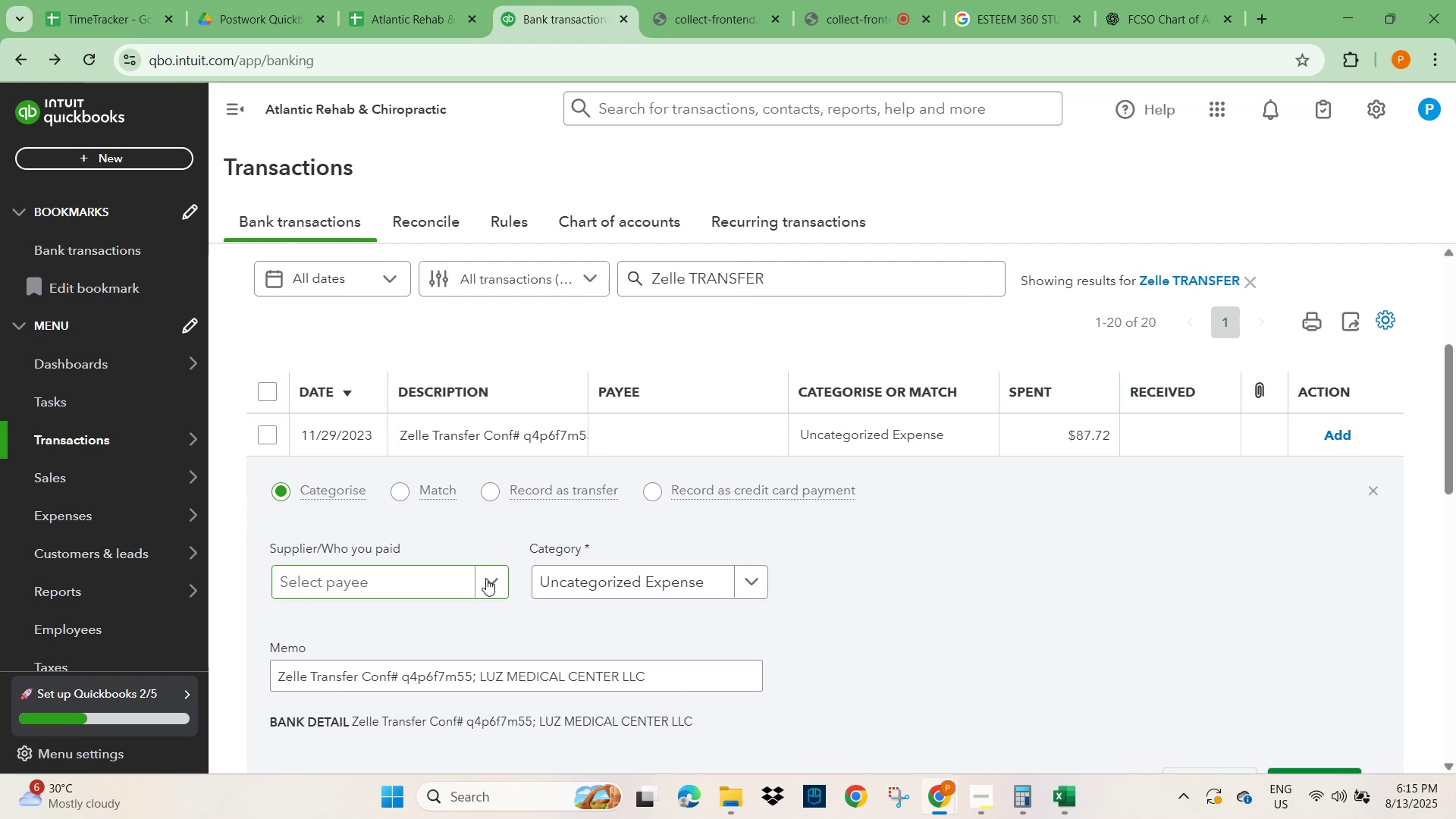 
scroll: coordinate [486, 579], scroll_direction: down, amount: 3.0
 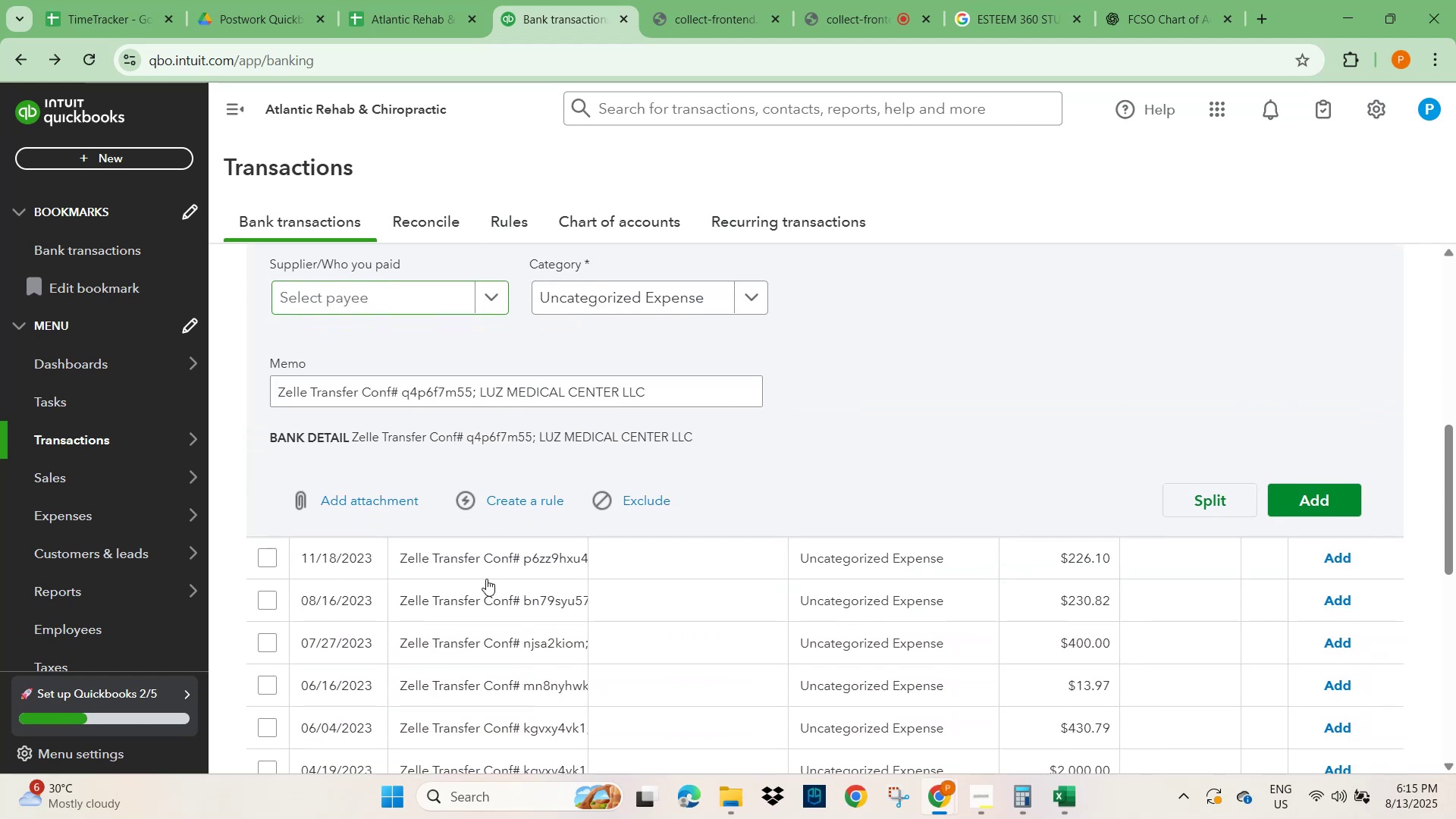 
scroll: coordinate [485, 579], scroll_direction: up, amount: 3.0
 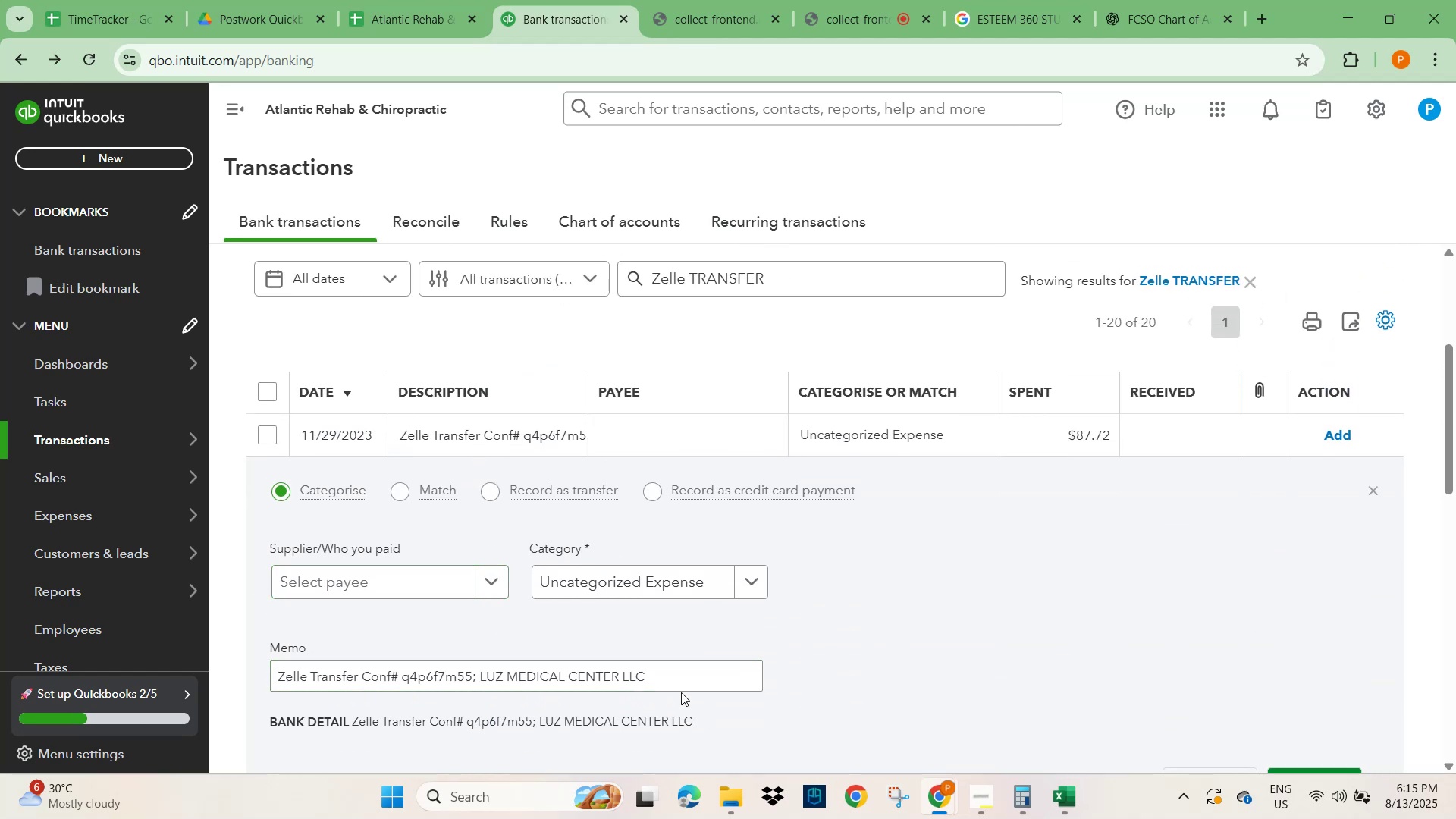 
left_click_drag(start_coordinate=[655, 675], to_coordinate=[481, 681])
 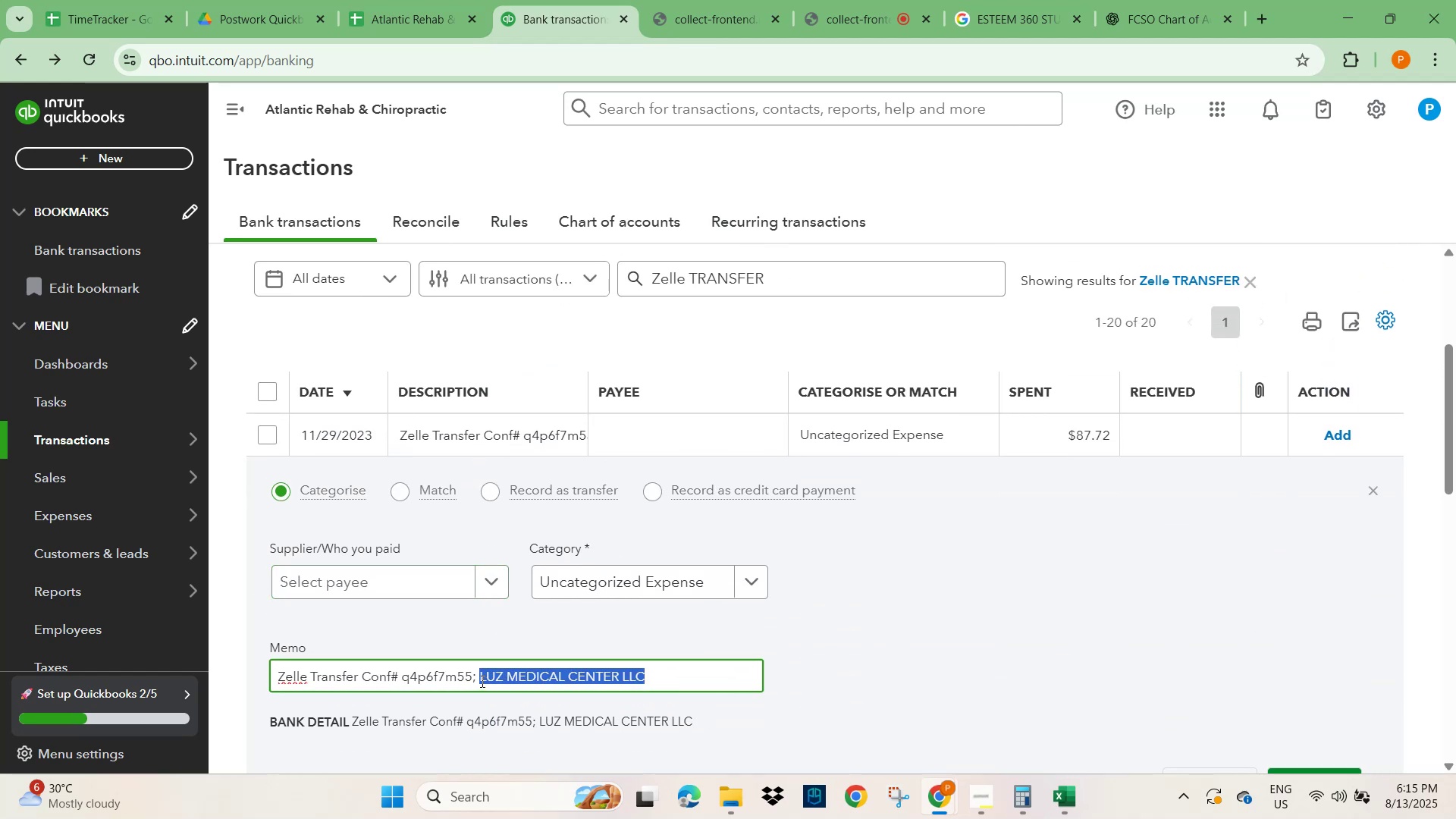 
key(Control+C)
 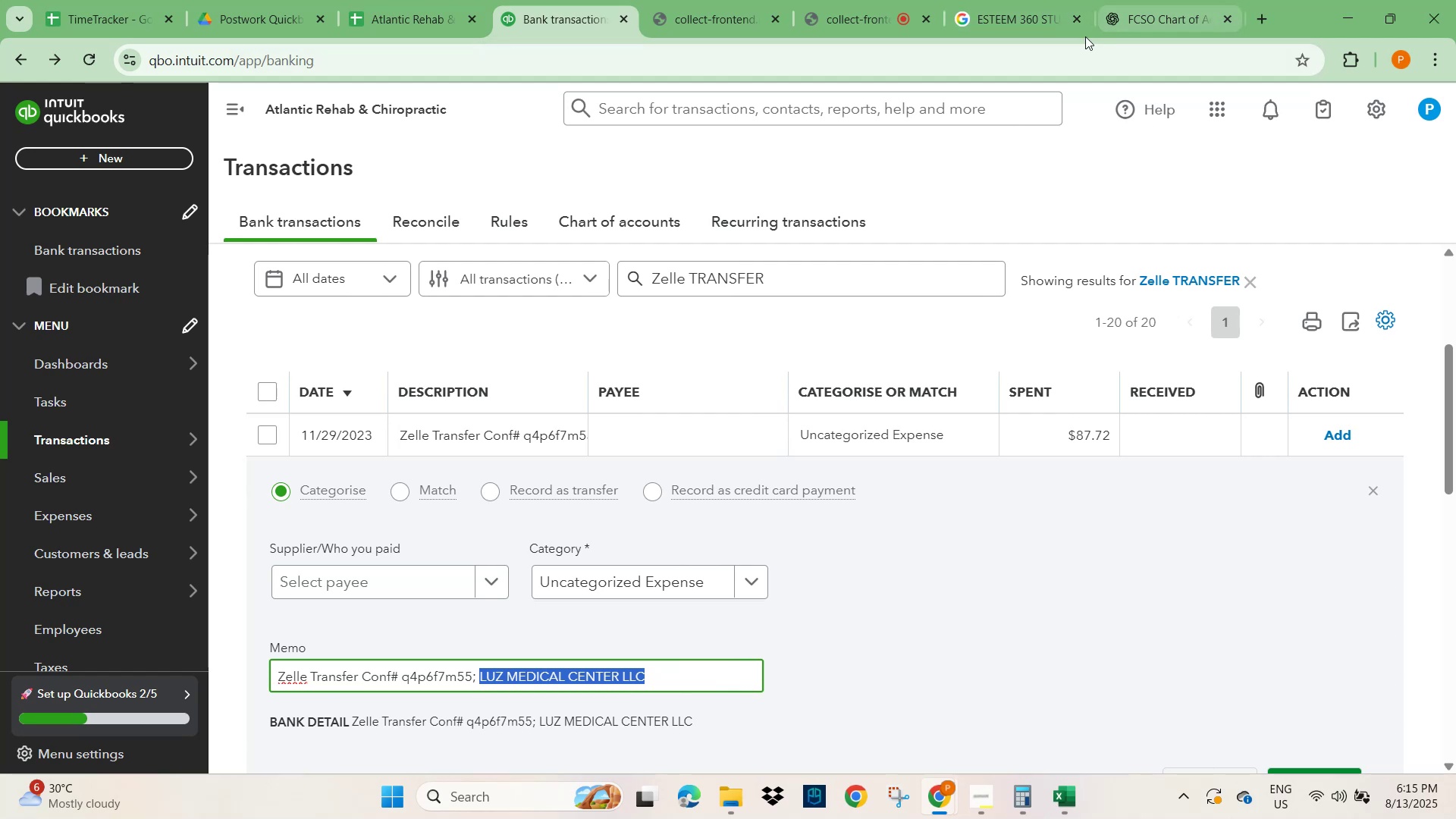 
left_click([1013, 15])
 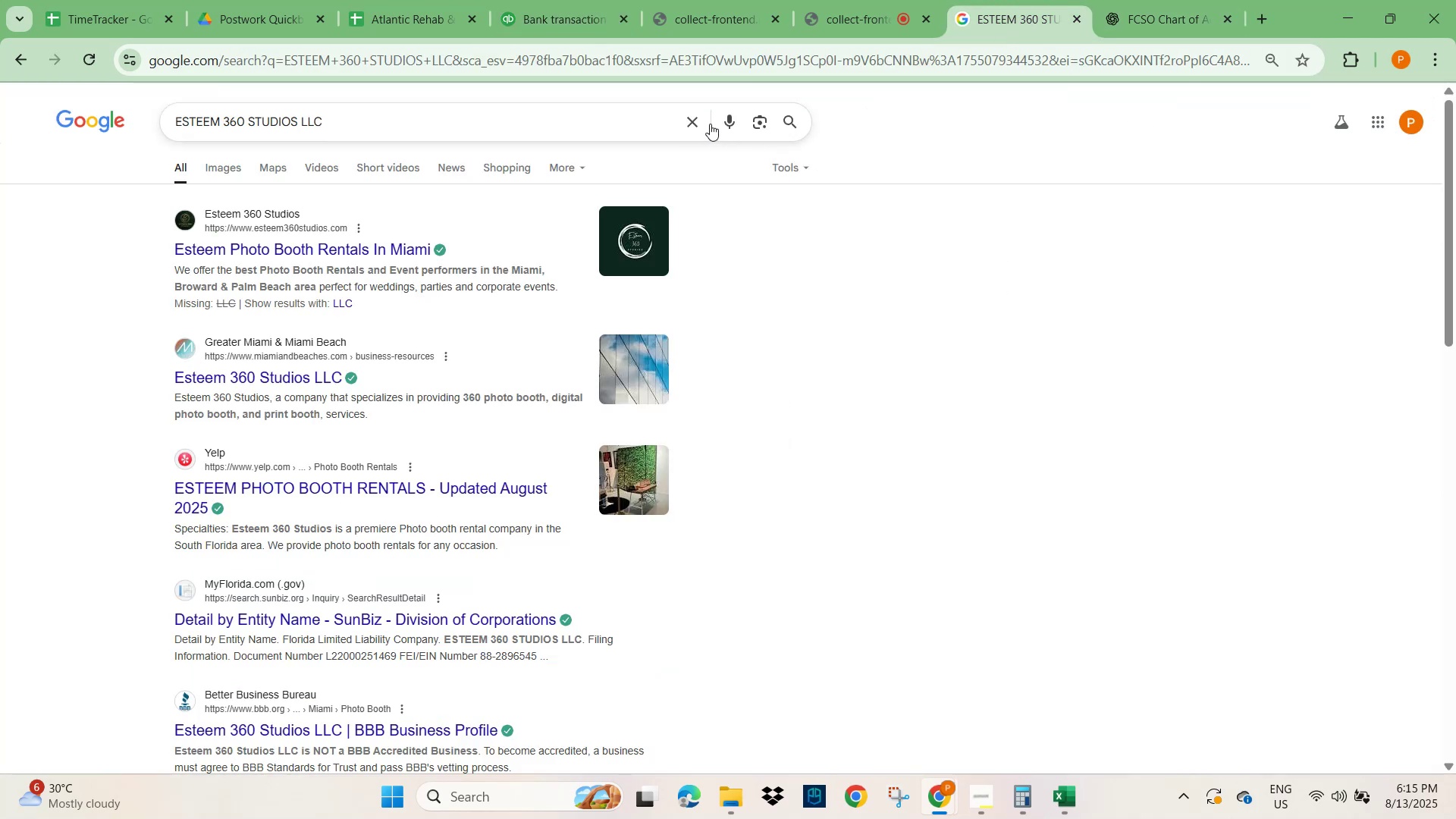 
key(Control+V)
 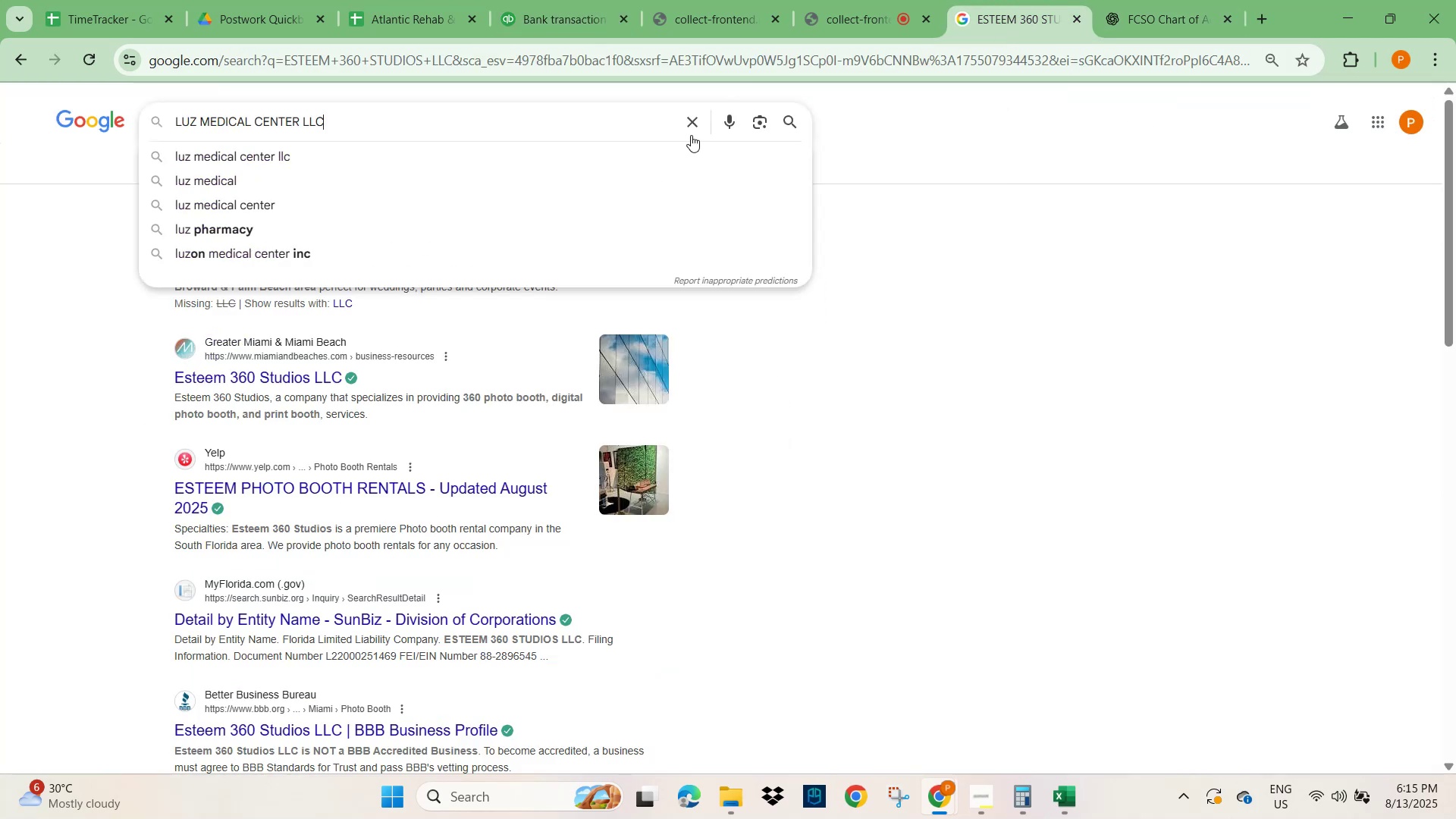 
key(NumpadEnter)
 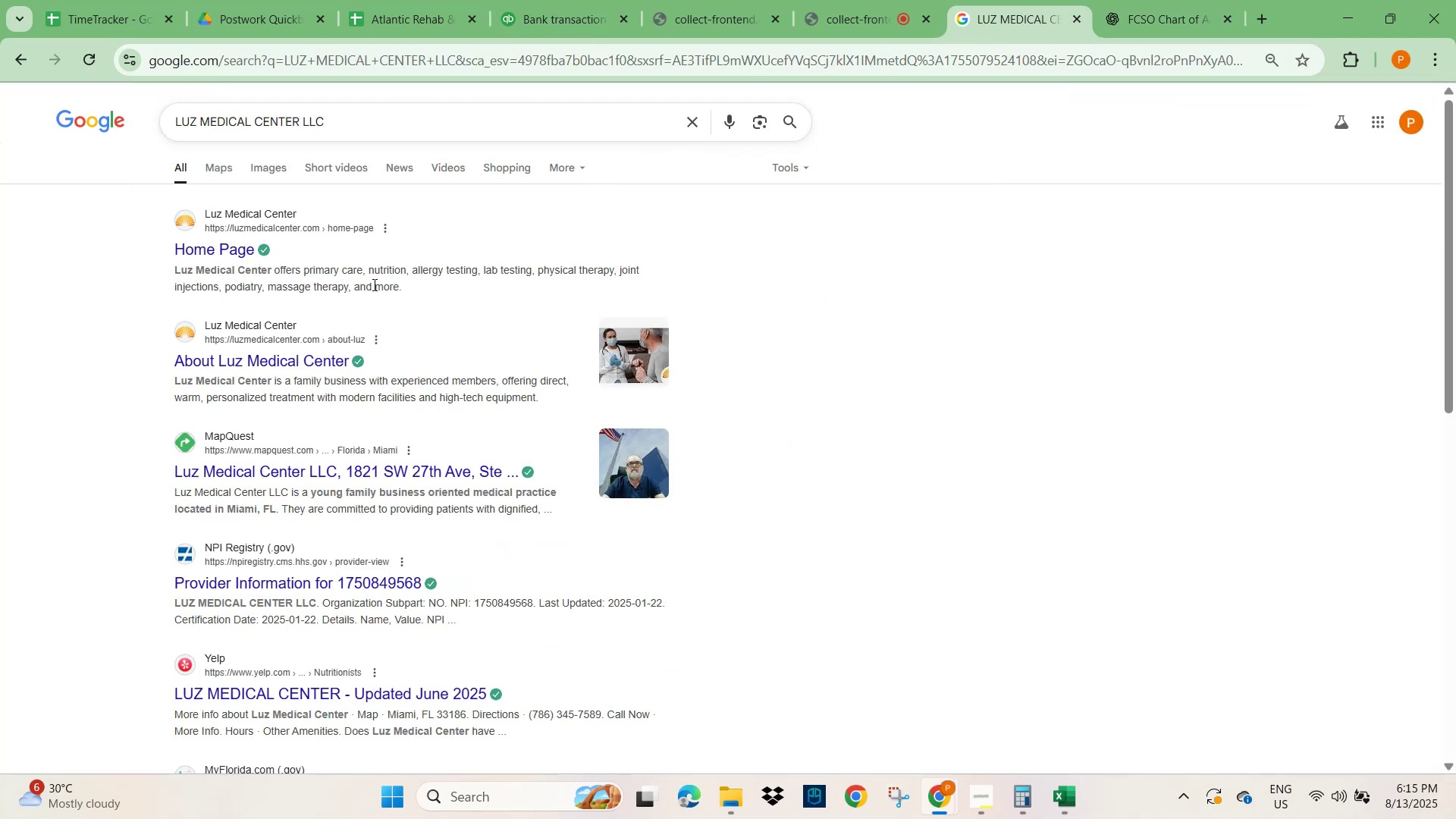 
wait(8.55)
 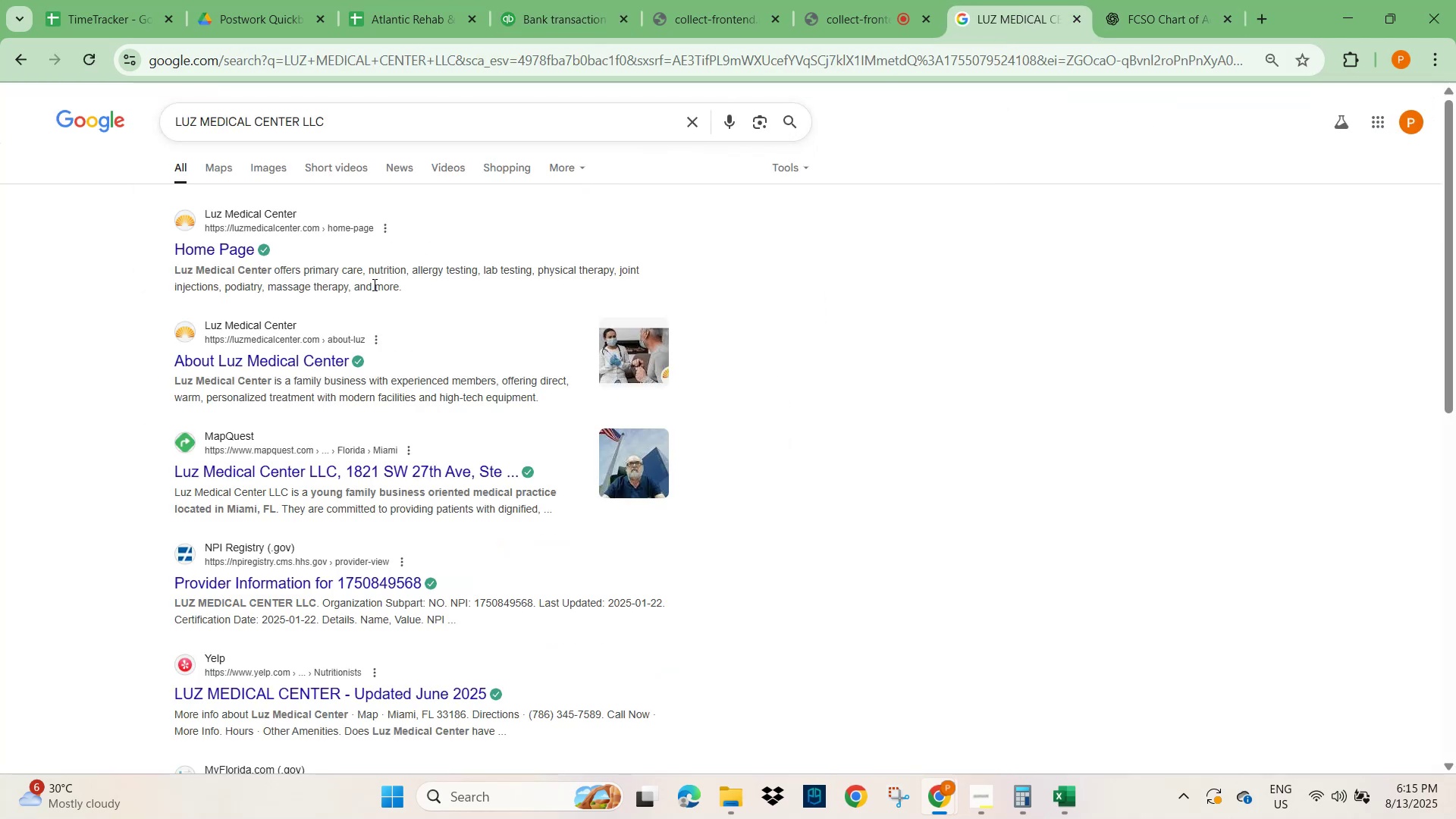 
left_click([698, 15])
 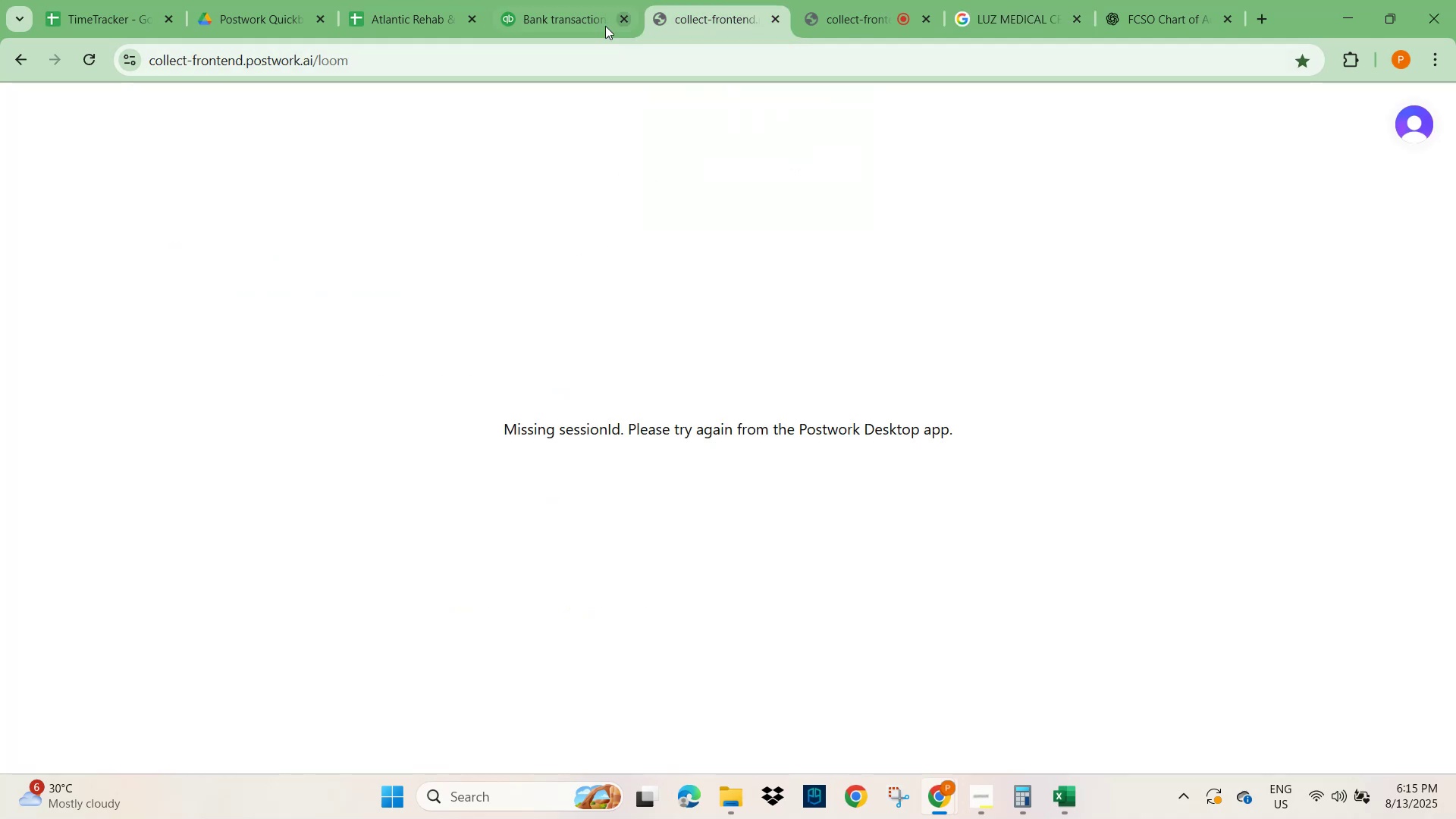 
left_click([561, 11])
 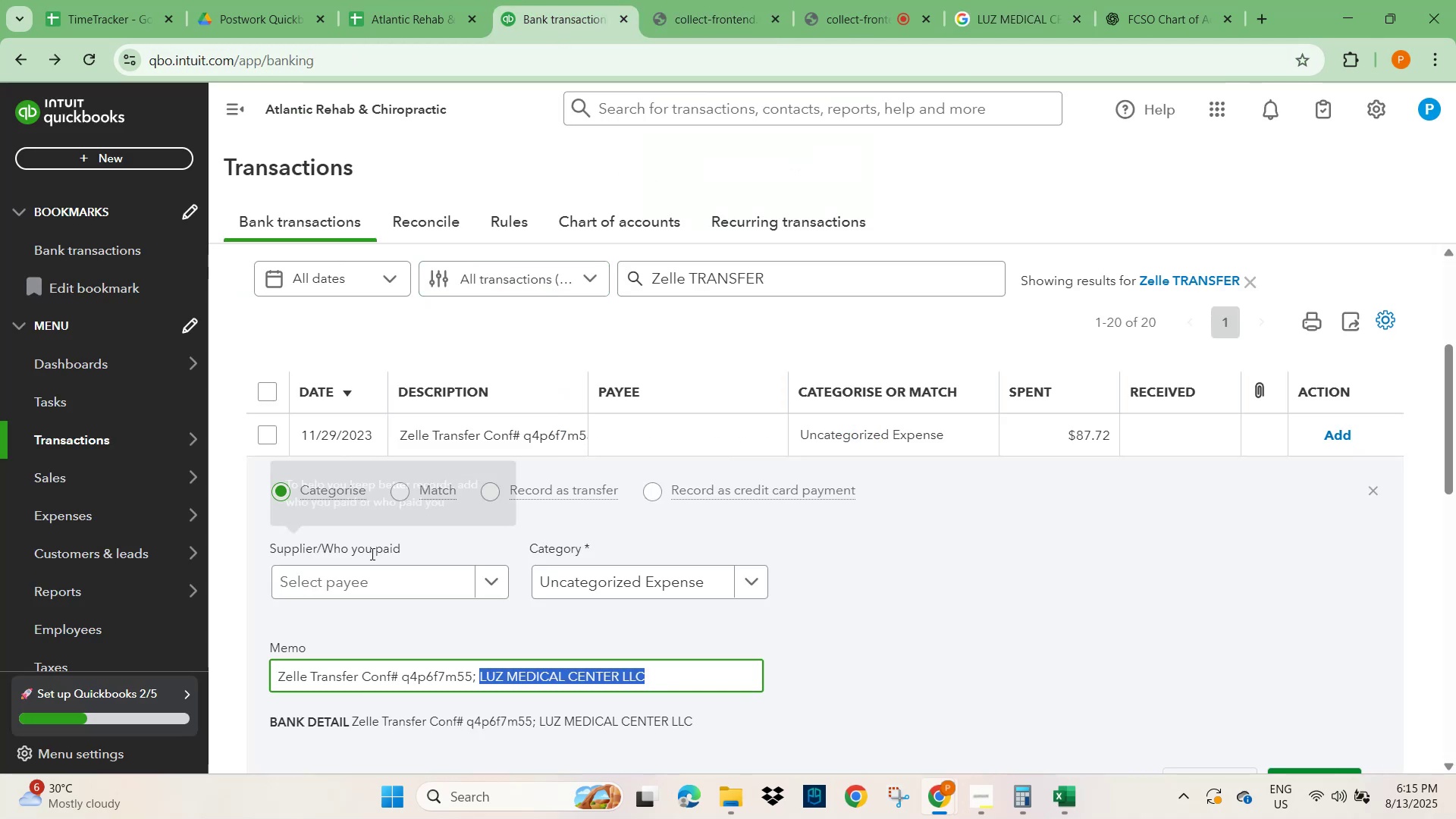 
key(Control+V)
 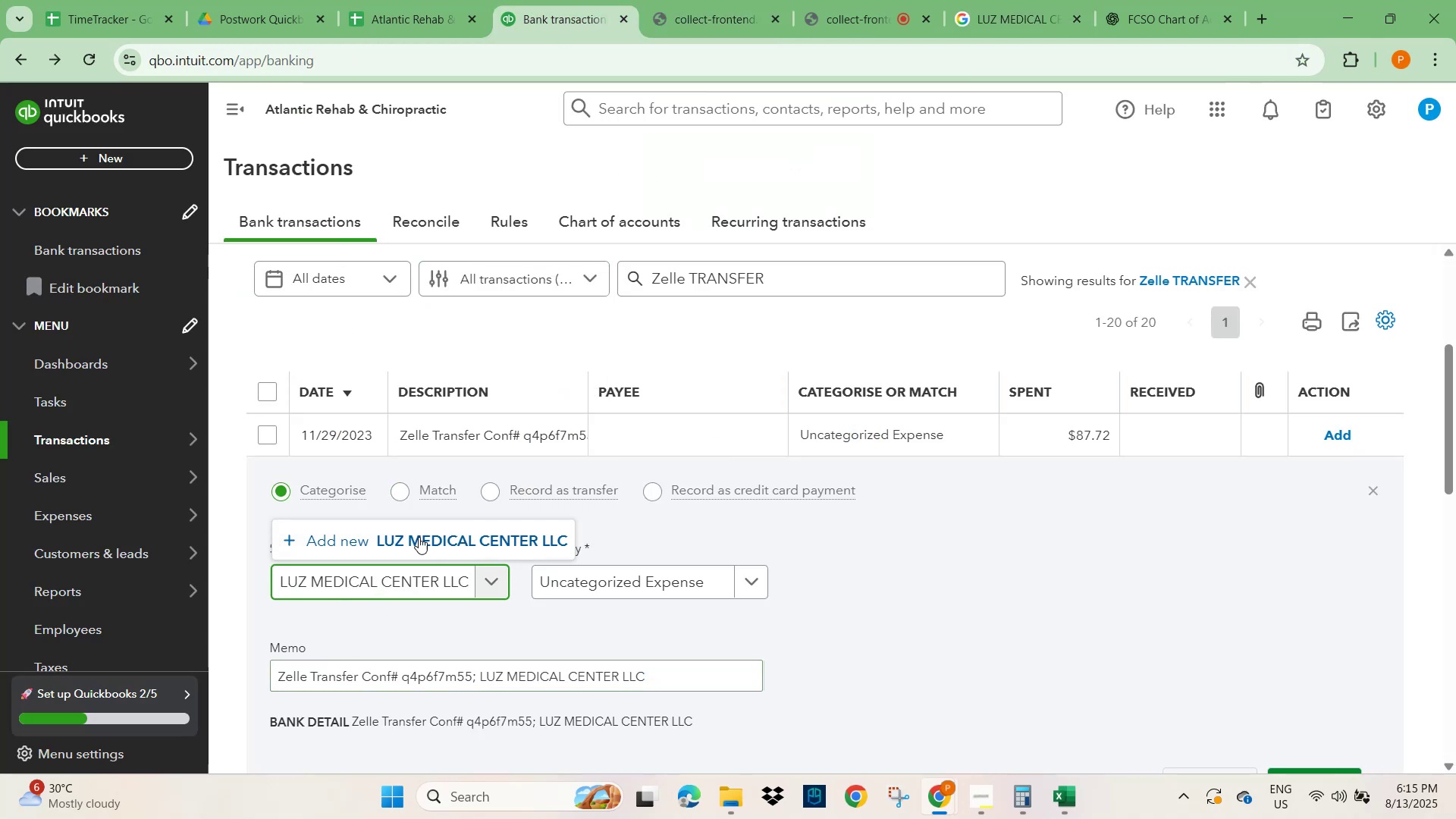 
left_click([475, 544])
 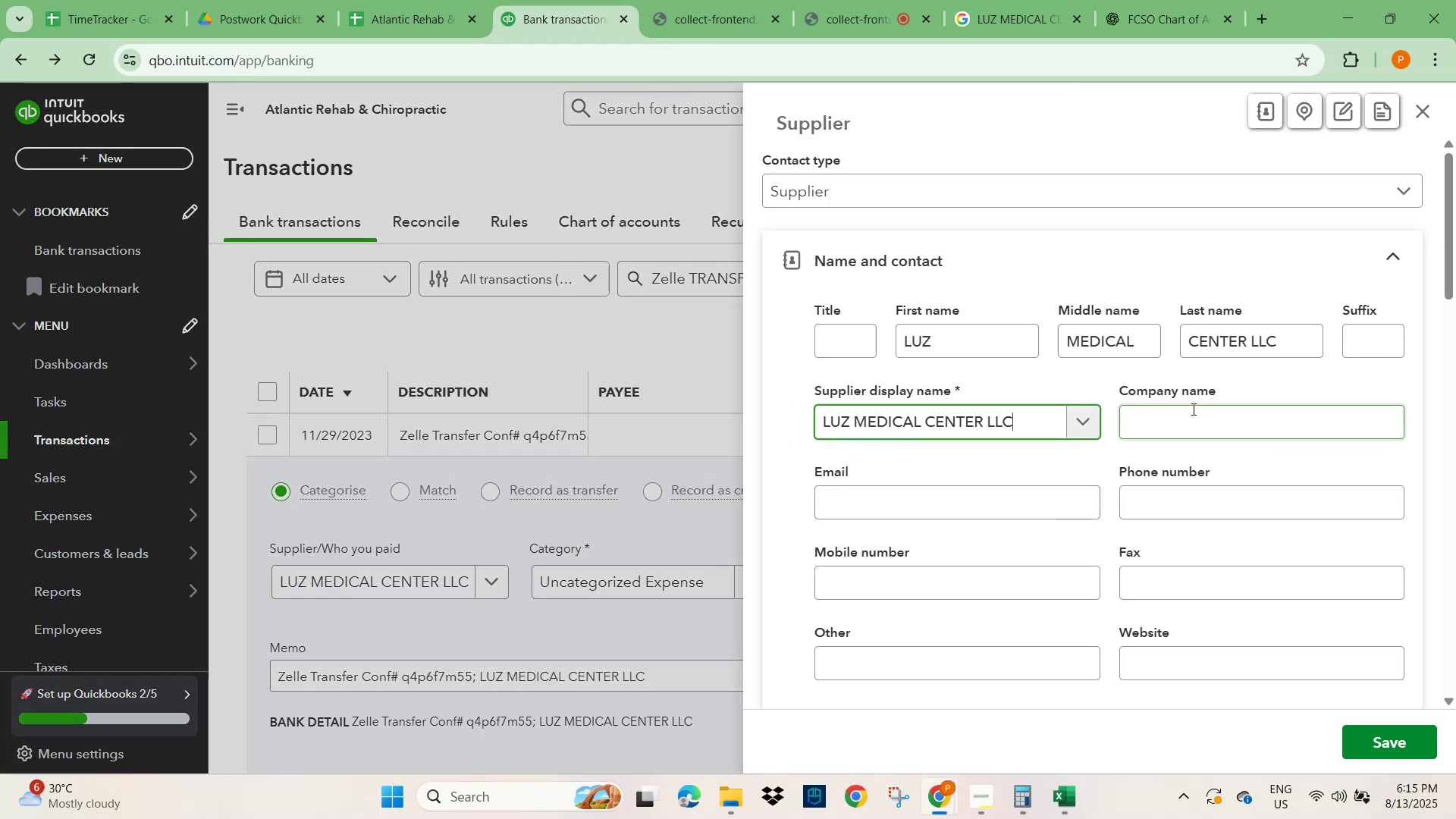 
left_click([1072, 465])
 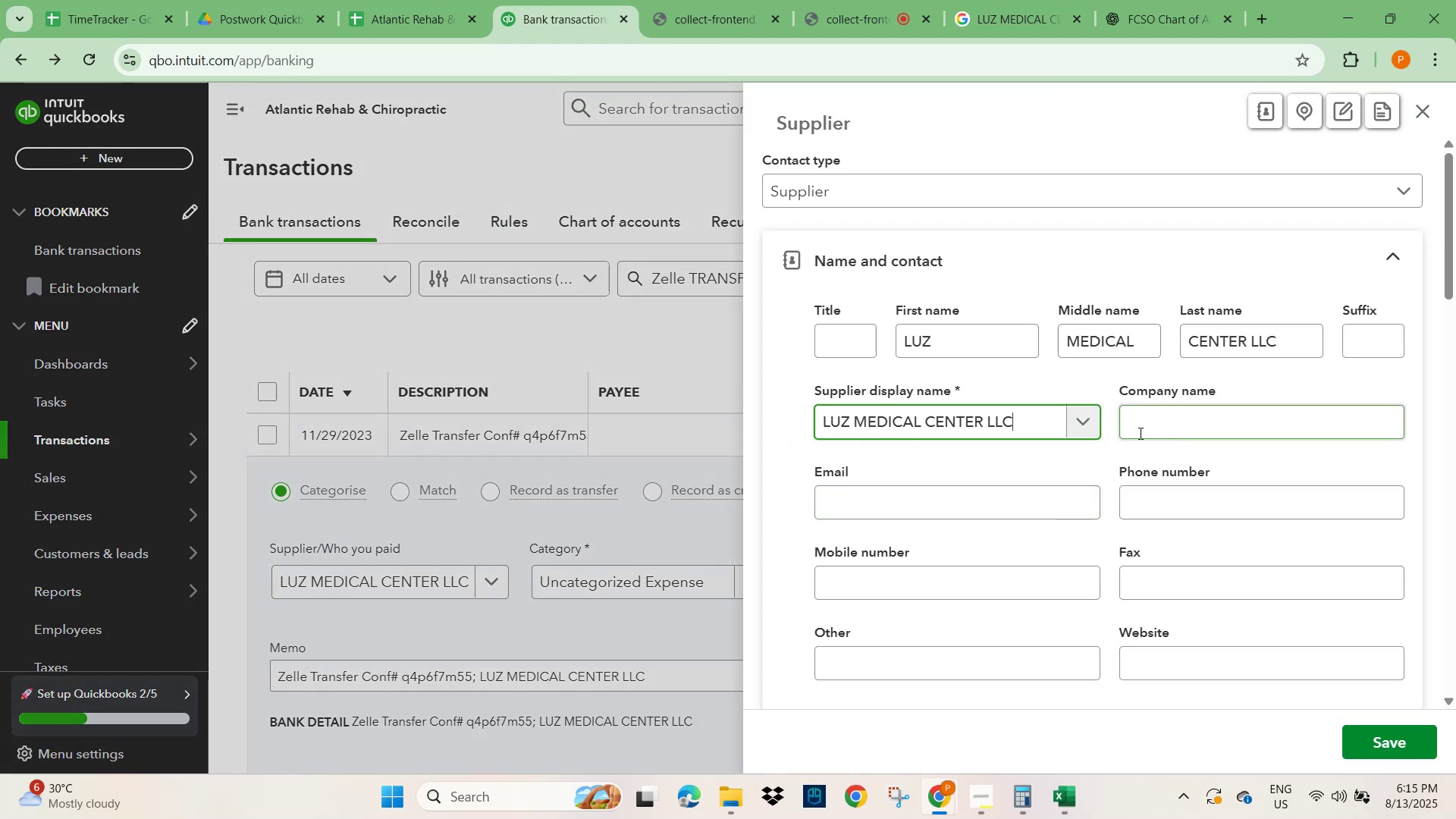 
scroll: coordinate [1235, 563], scroll_direction: down, amount: 1.0
 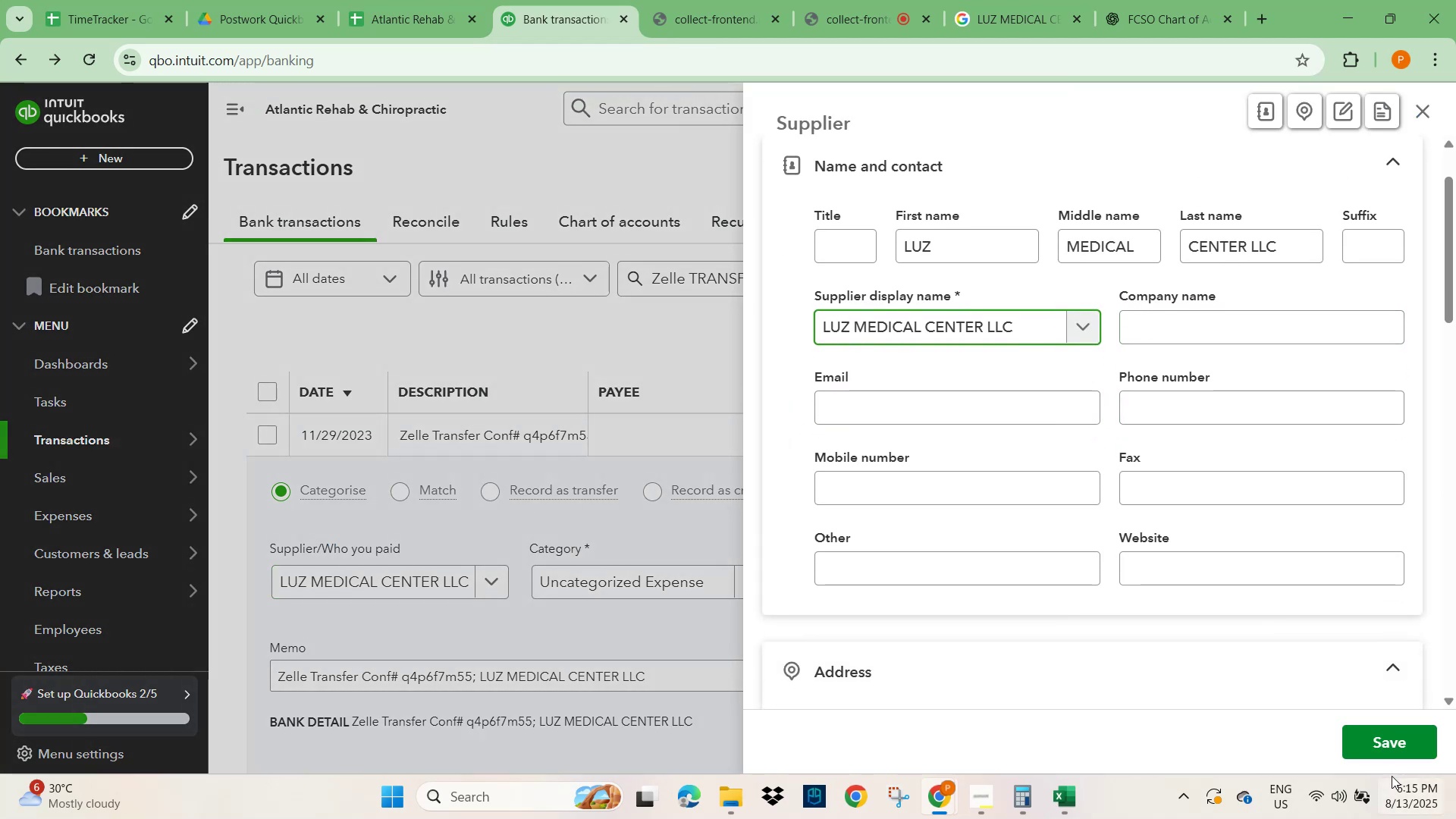 
left_click([1398, 745])
 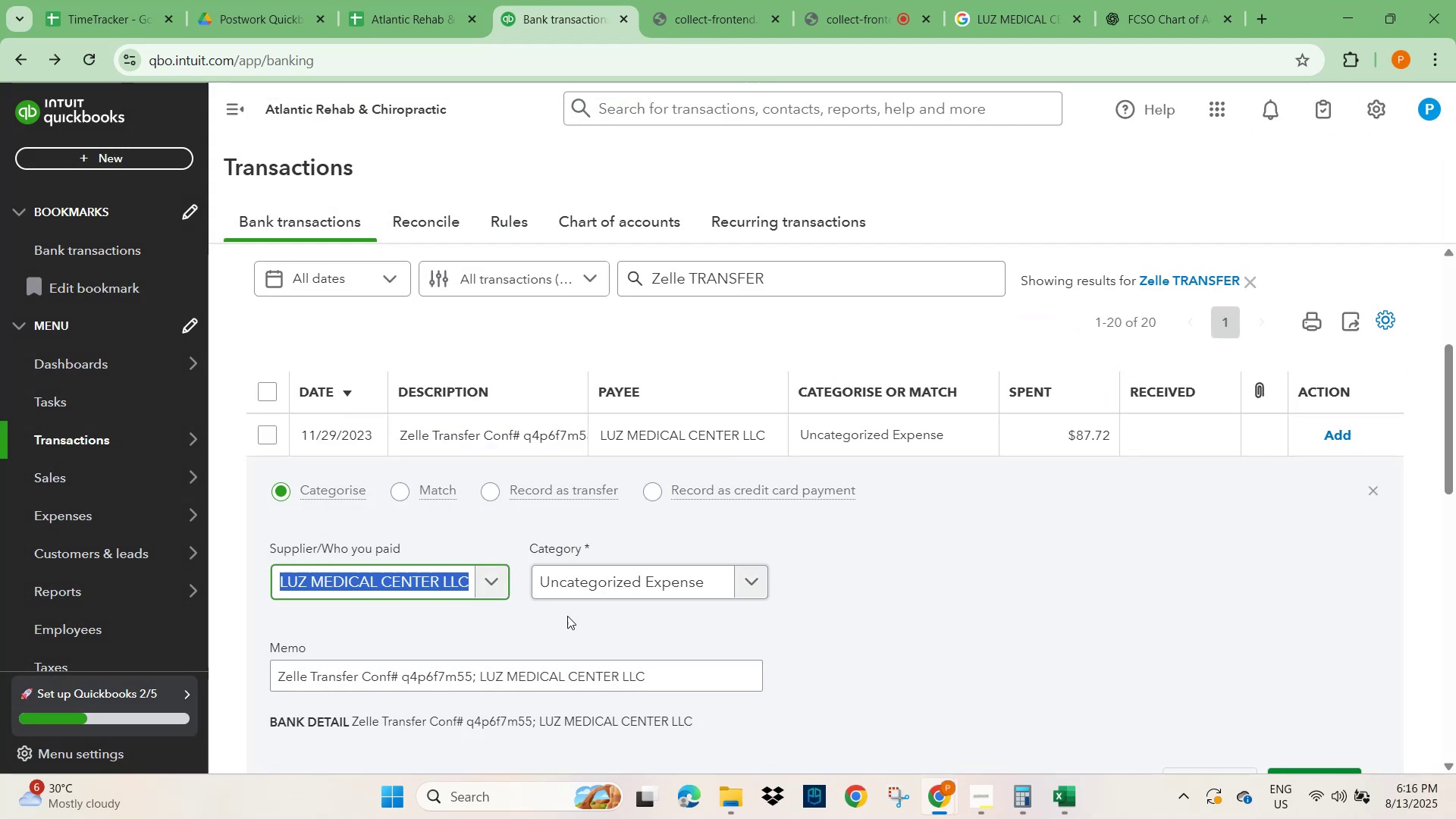 
scroll: coordinate [836, 595], scroll_direction: down, amount: 2.0
 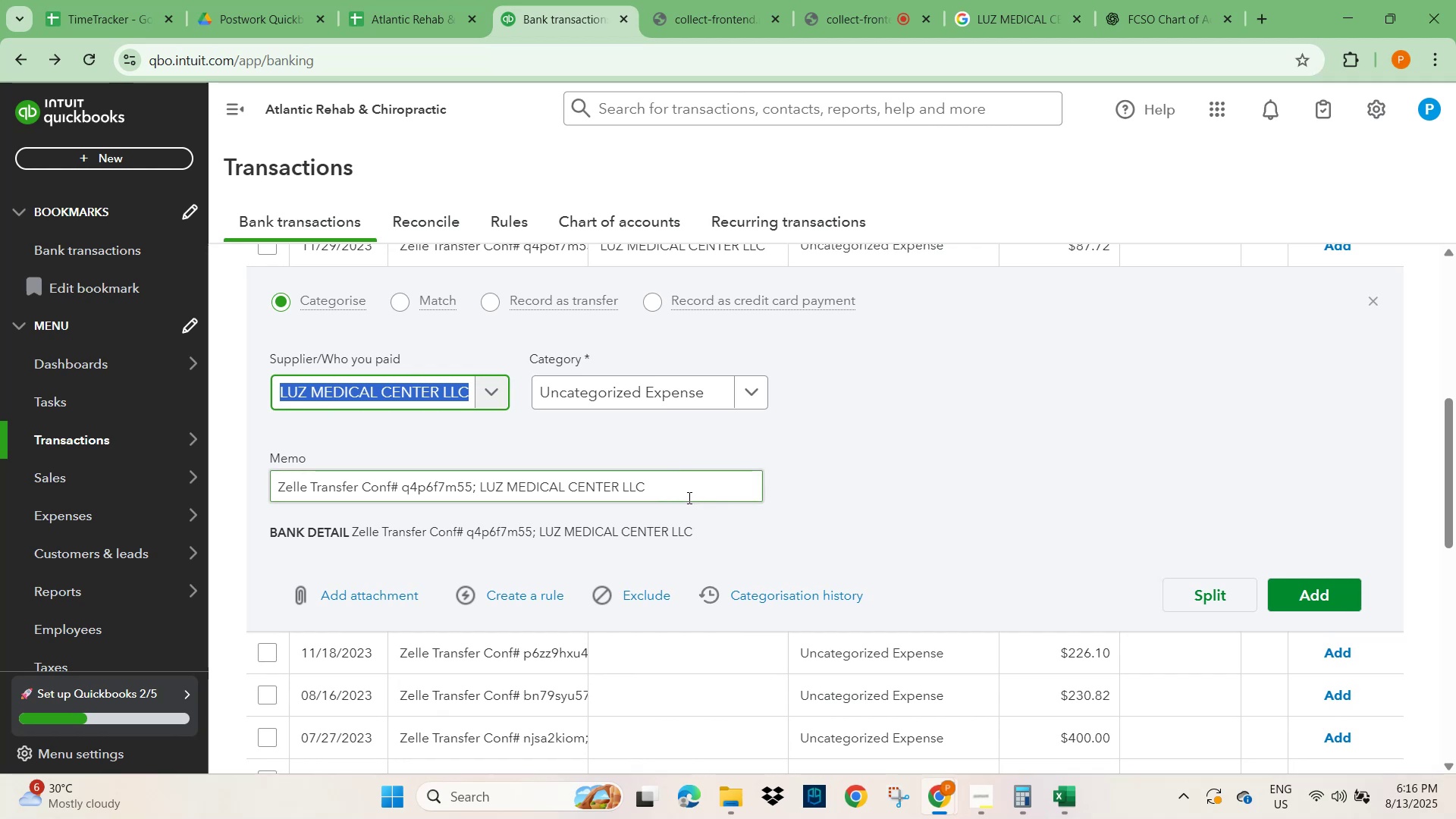 
scroll: coordinate [832, 500], scroll_direction: up, amount: 1.0
 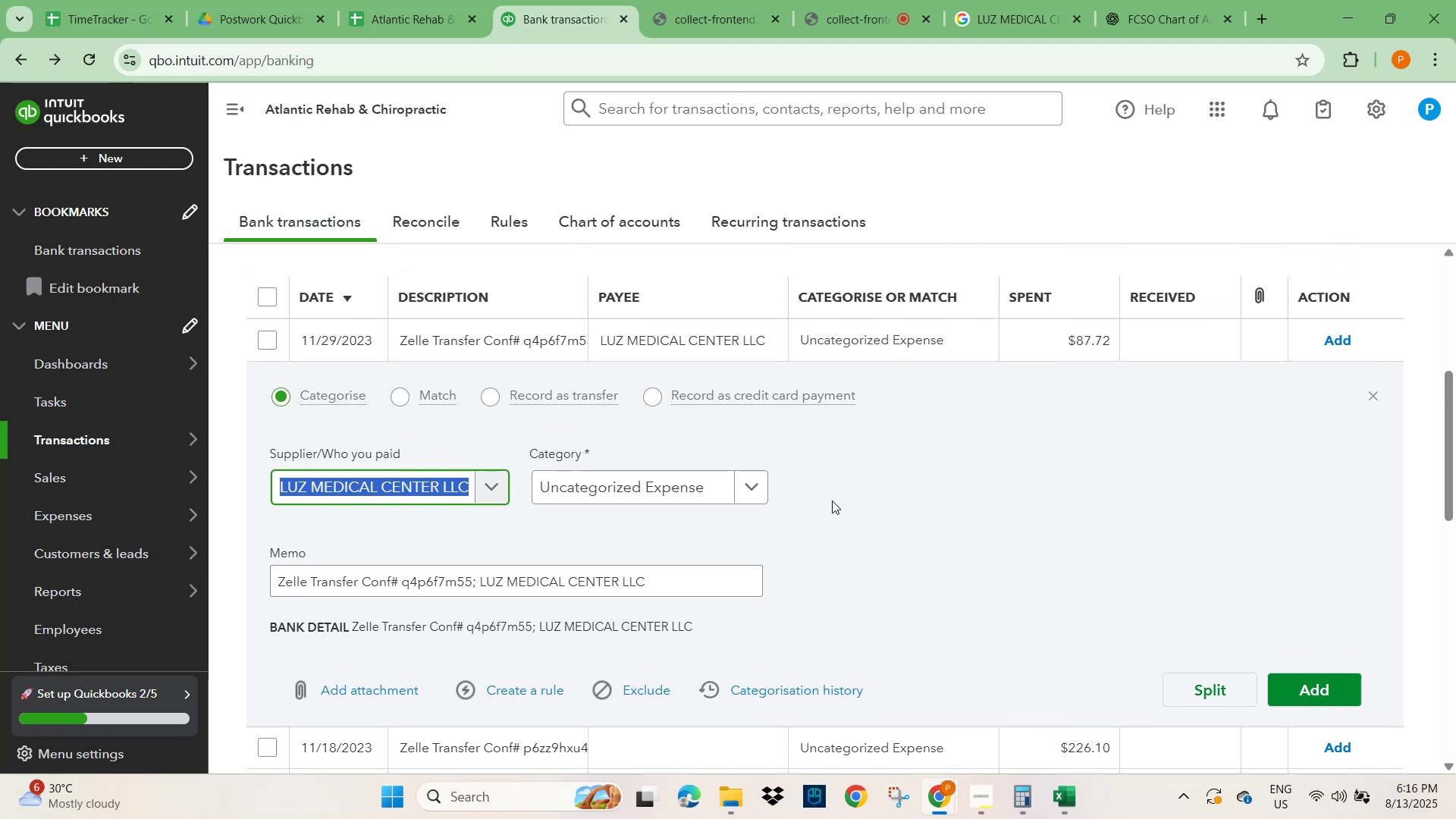 
scroll: coordinate [832, 500], scroll_direction: down, amount: 2.0
 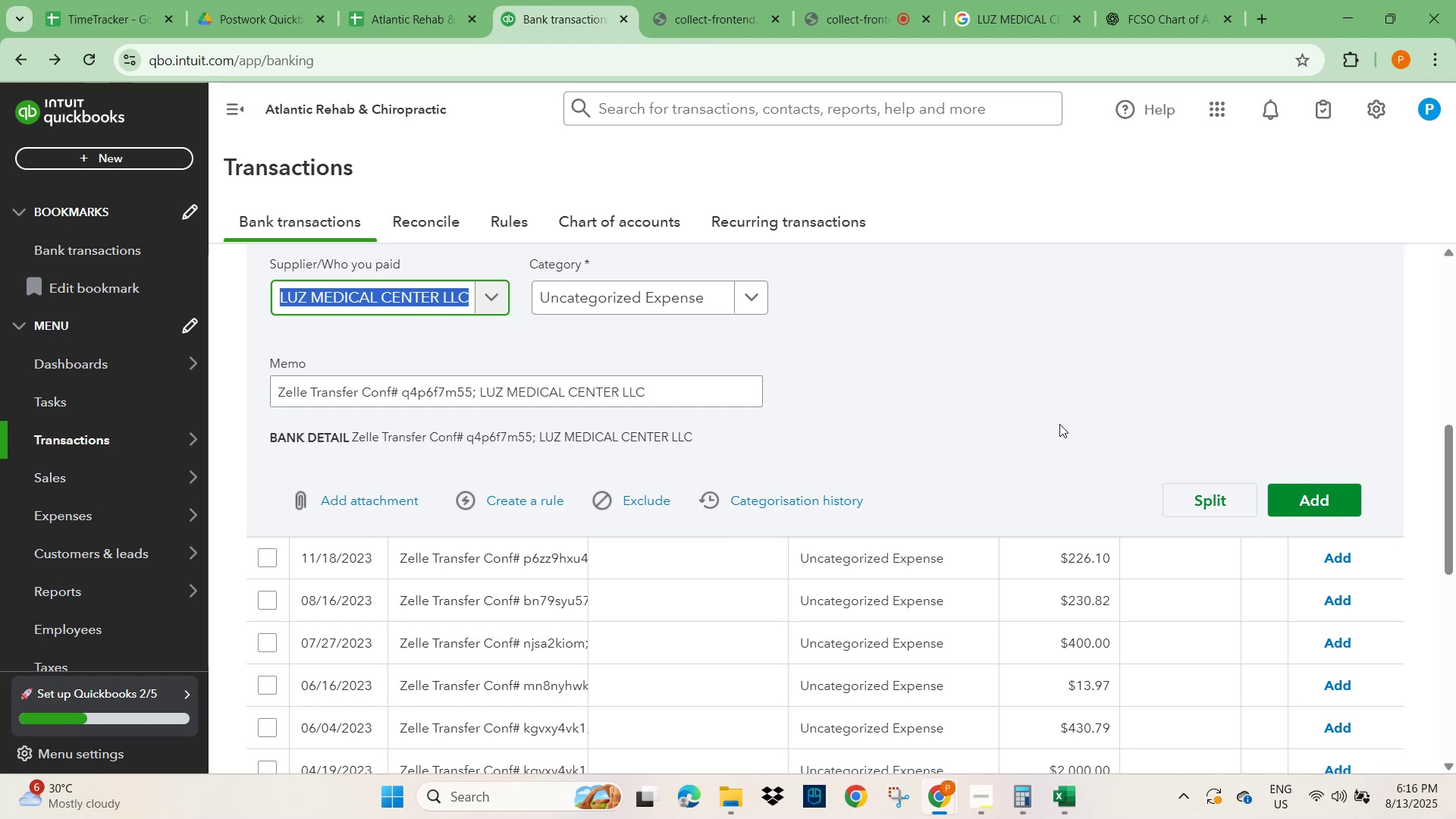 
wait(25.43)
 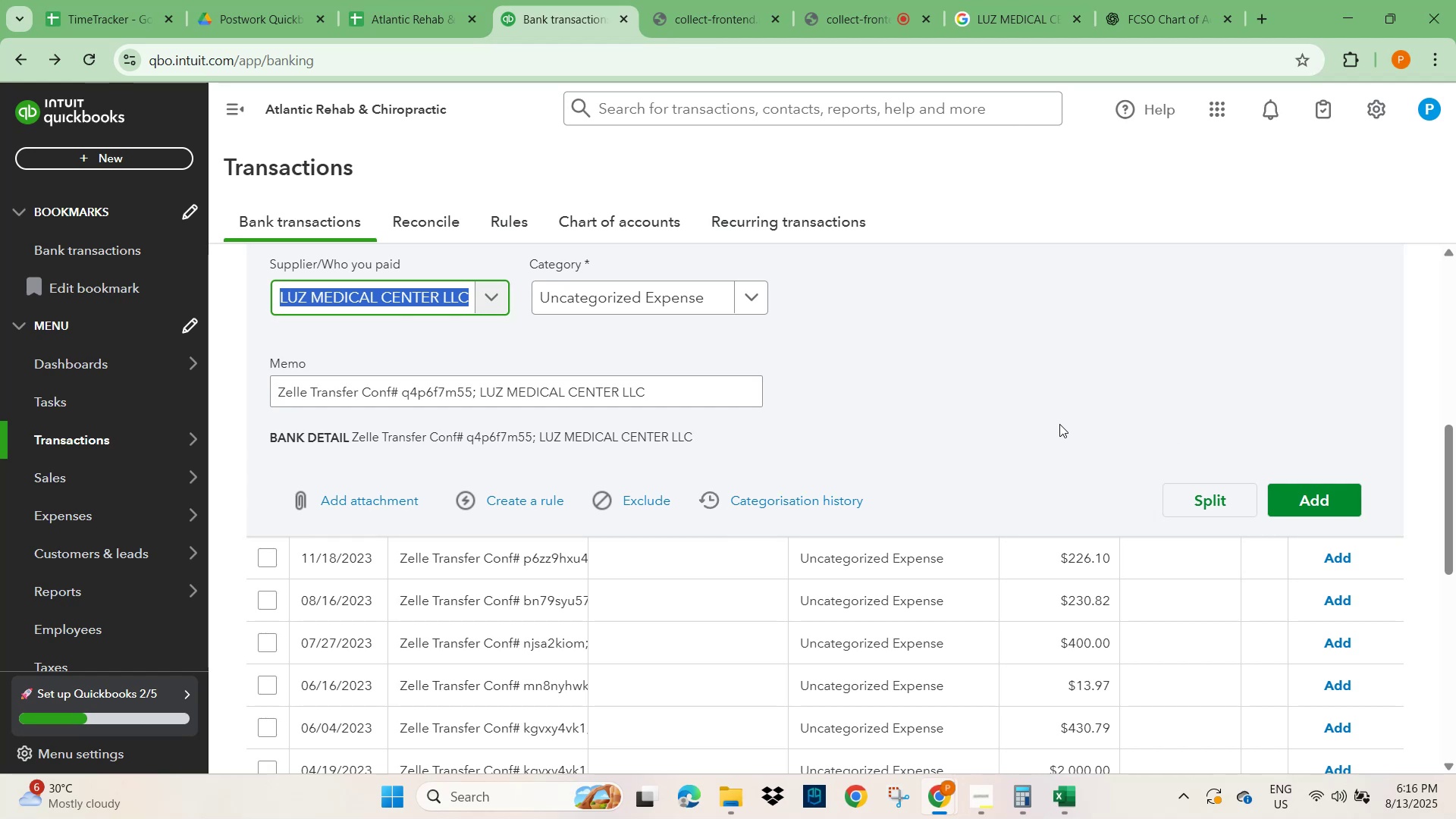 
left_click([519, 501])
 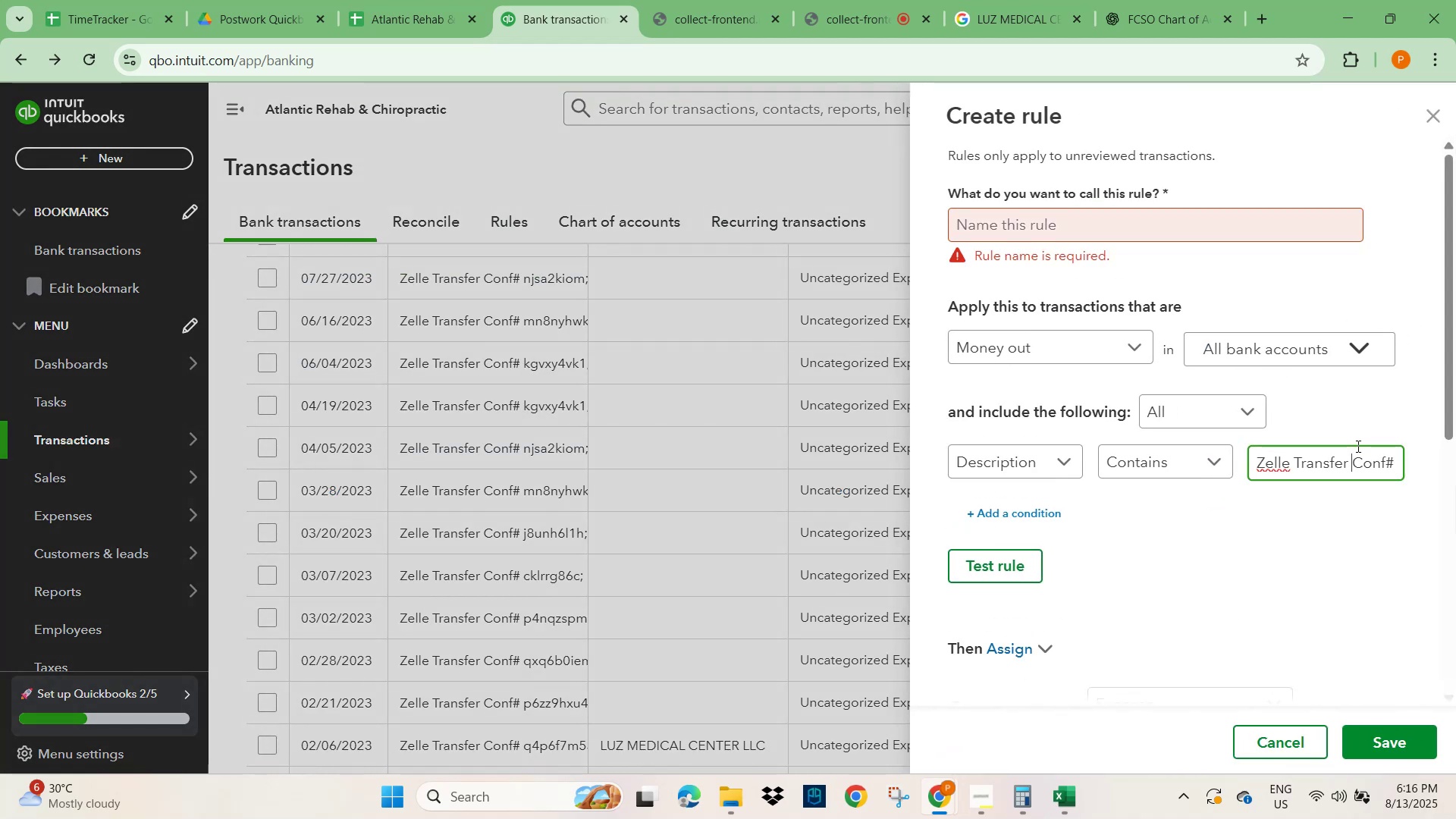 
hold_key(key=ArrowRight, duration=0.98)
 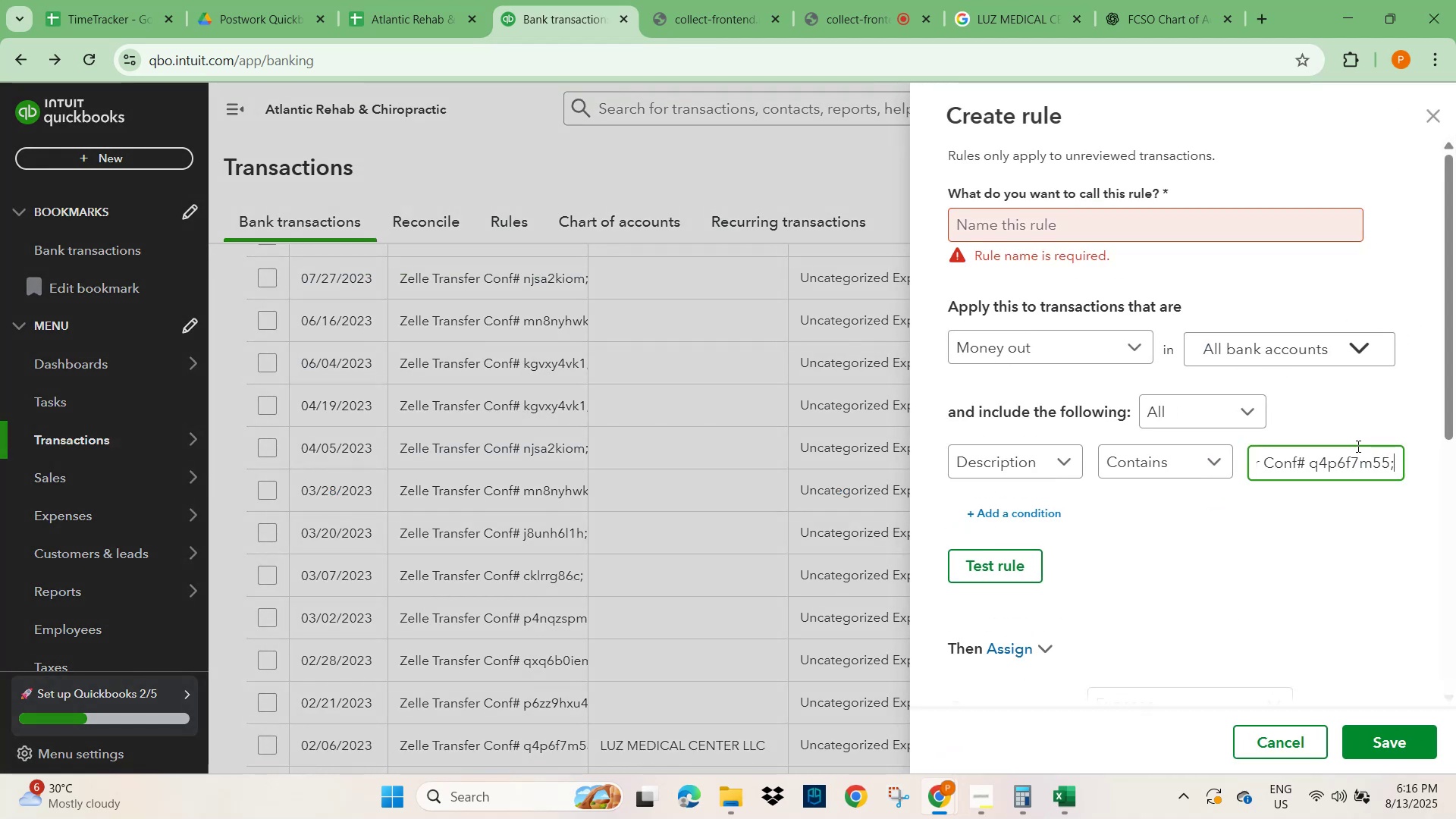 
key(ArrowLeft)
 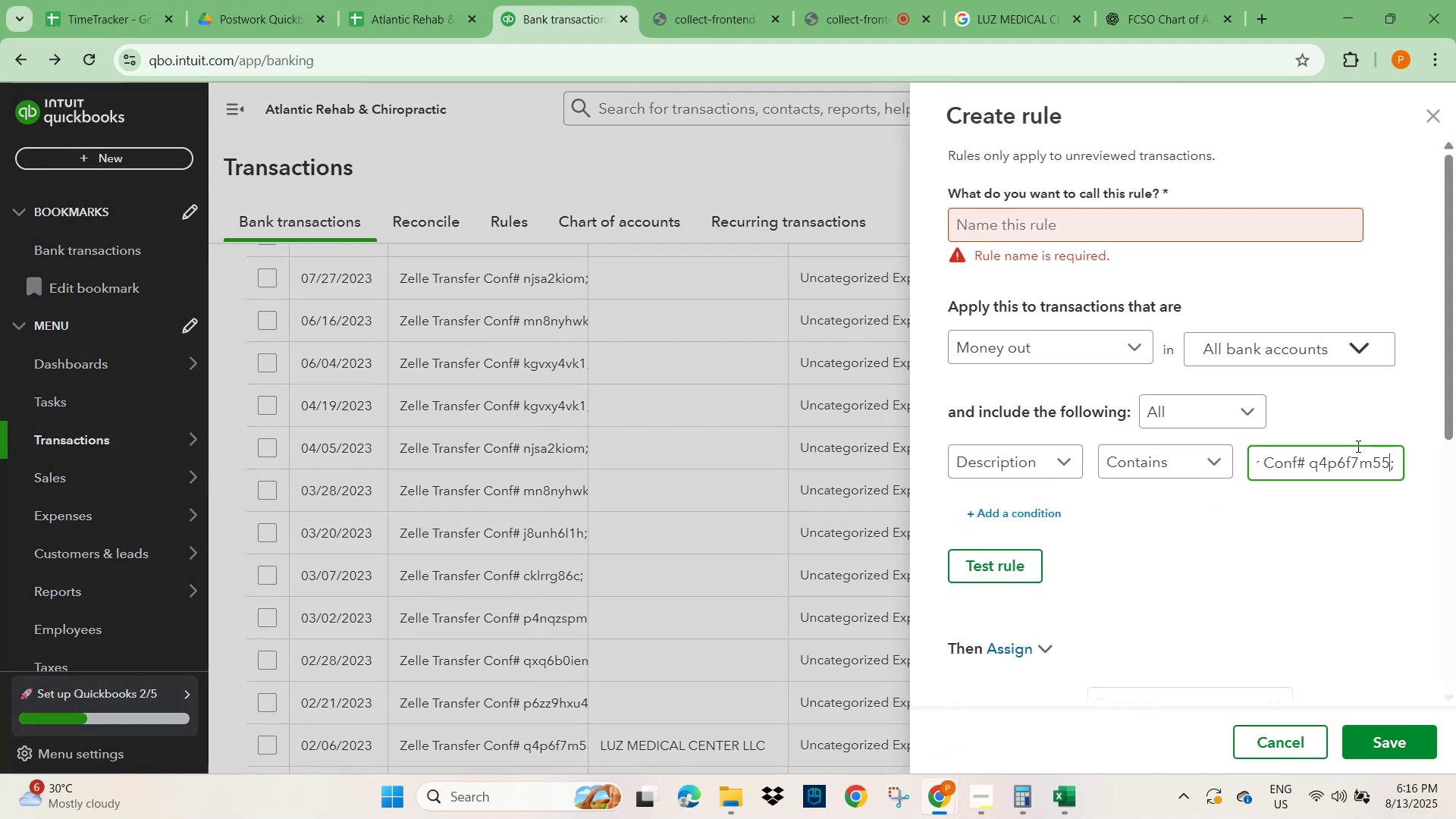 
hold_key(key=ArrowRight, duration=0.98)
 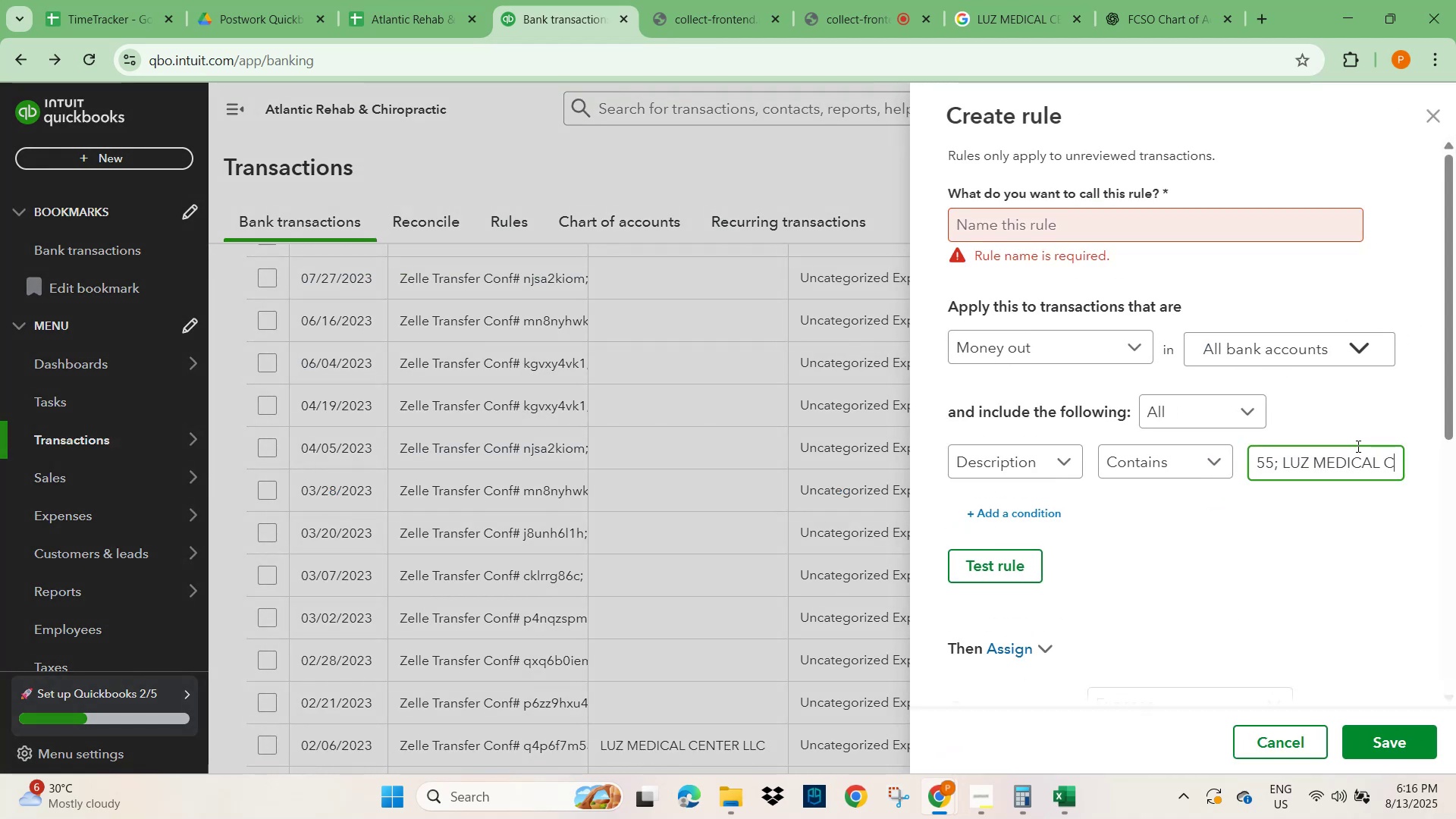 
hold_key(key=ArrowLeft, duration=0.86)
 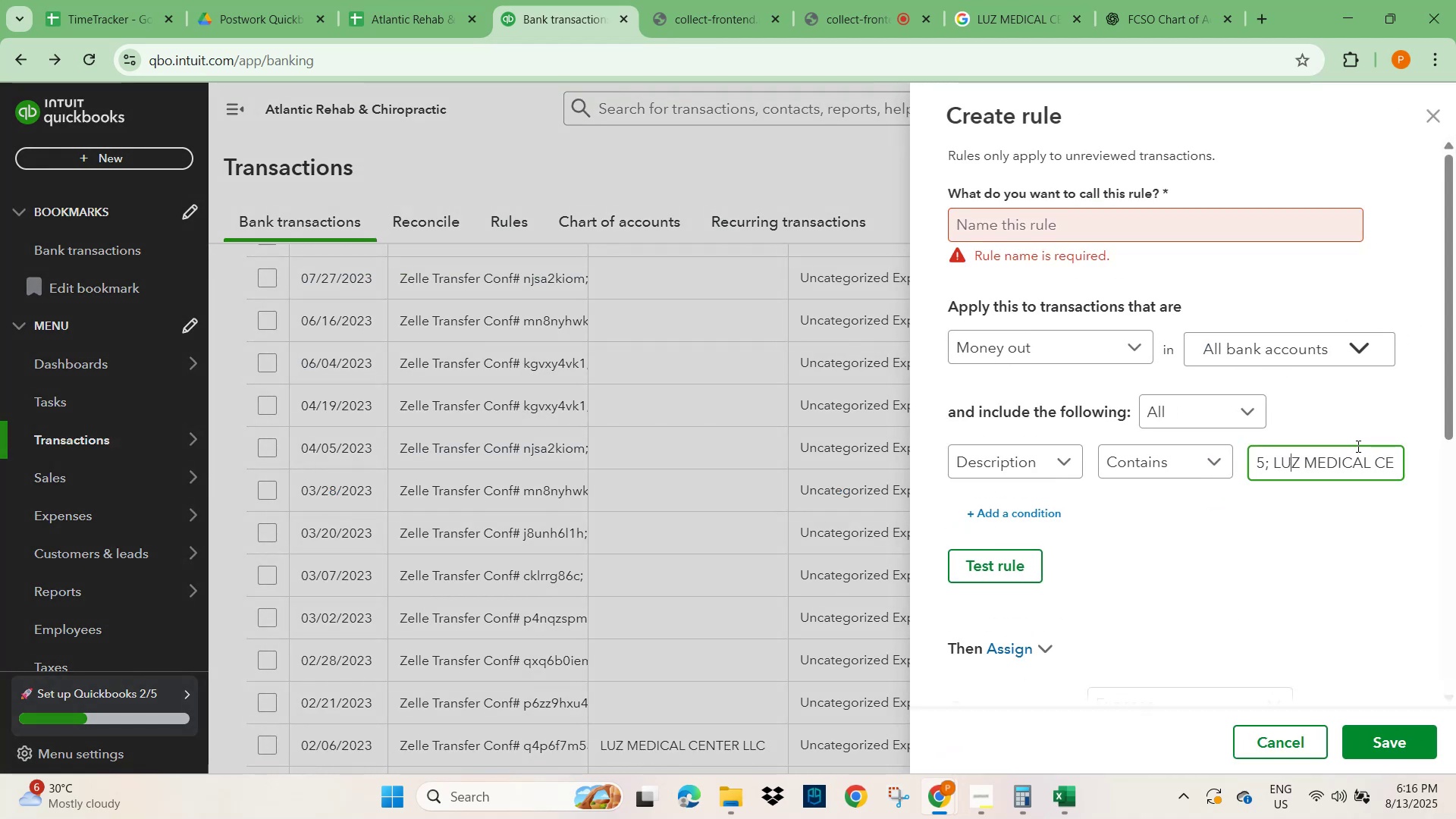 
key(ArrowLeft)
 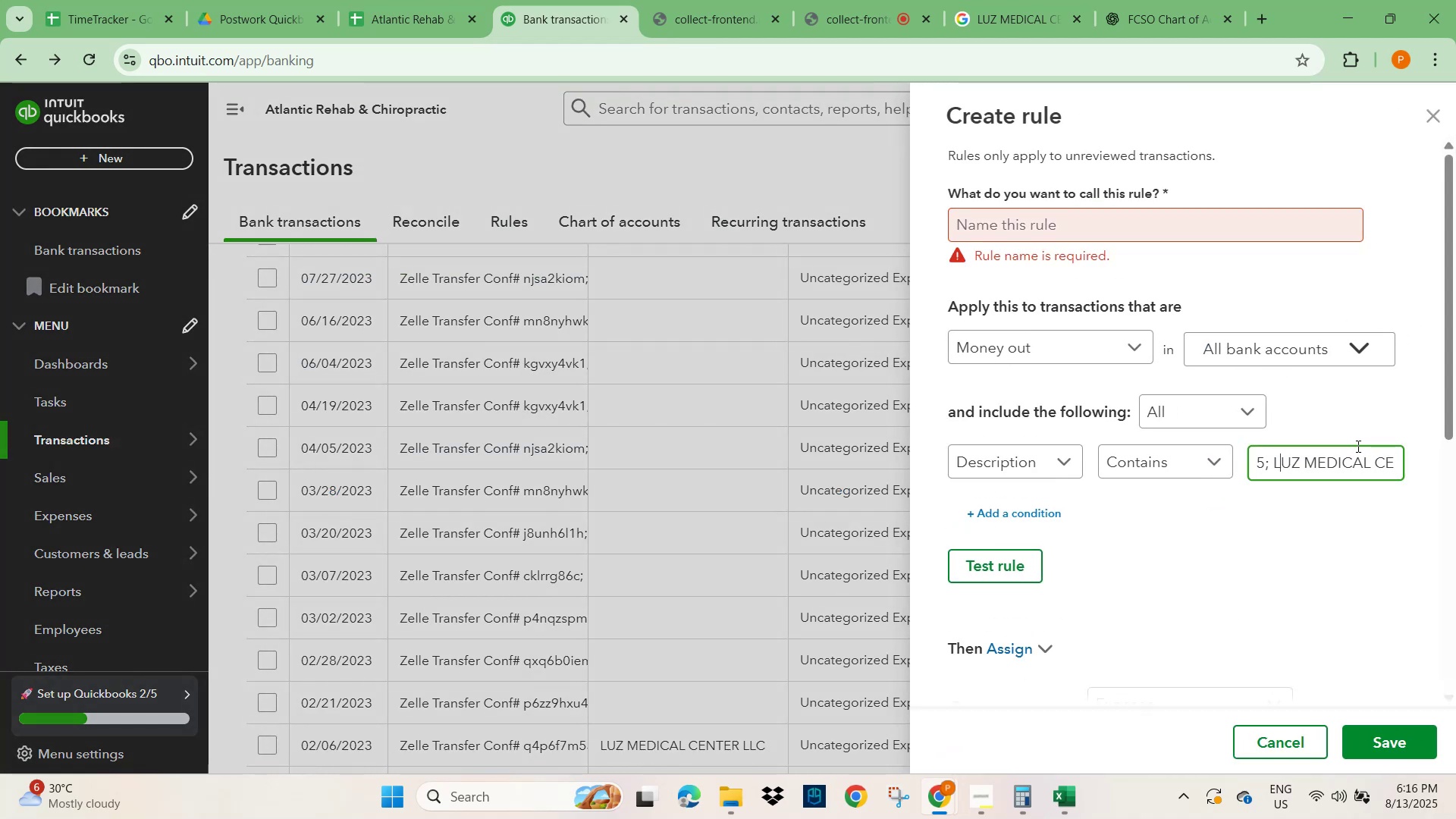 
key(ArrowLeft)
 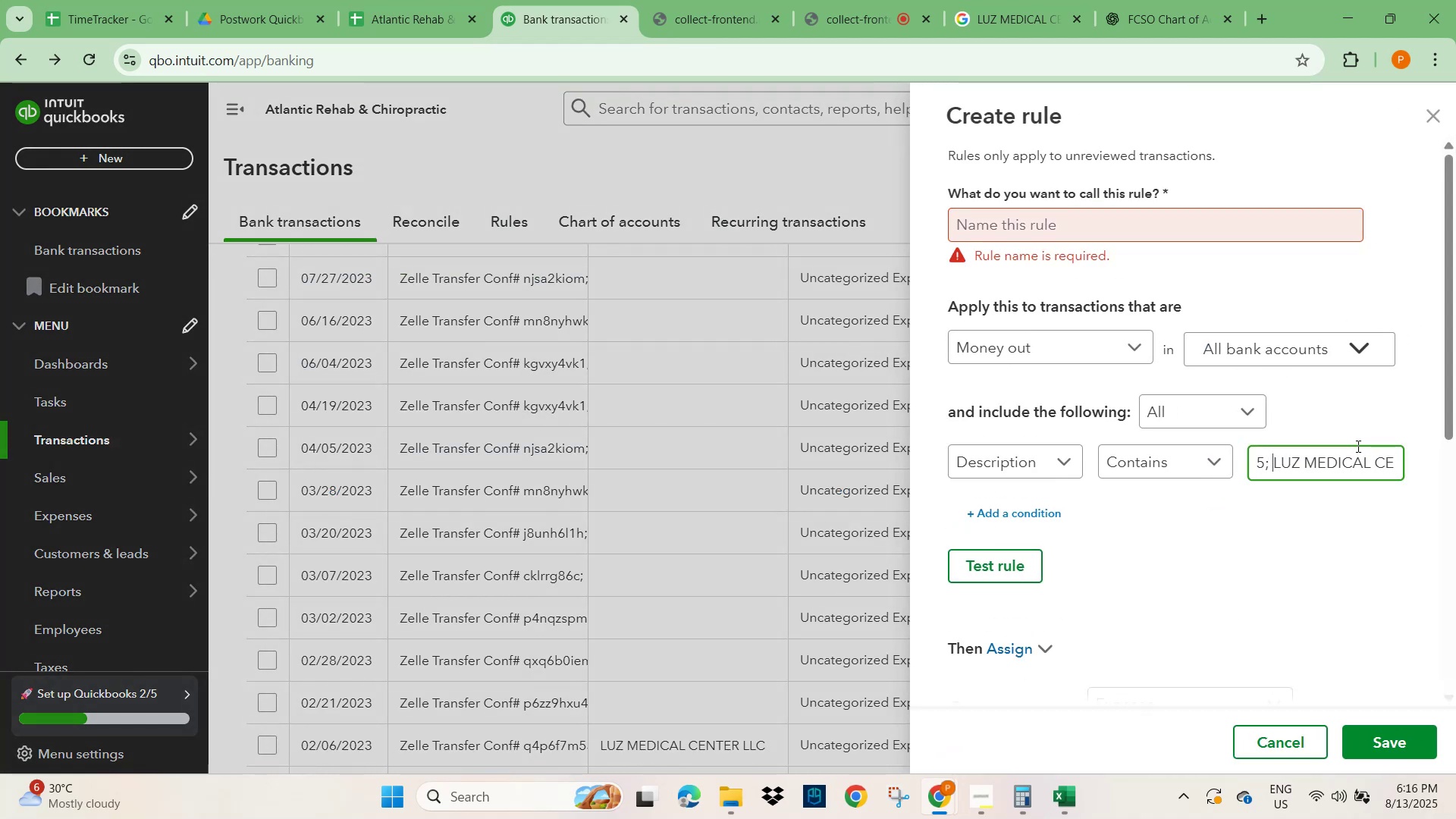 
hold_key(key=ShiftLeft, duration=2.08)
 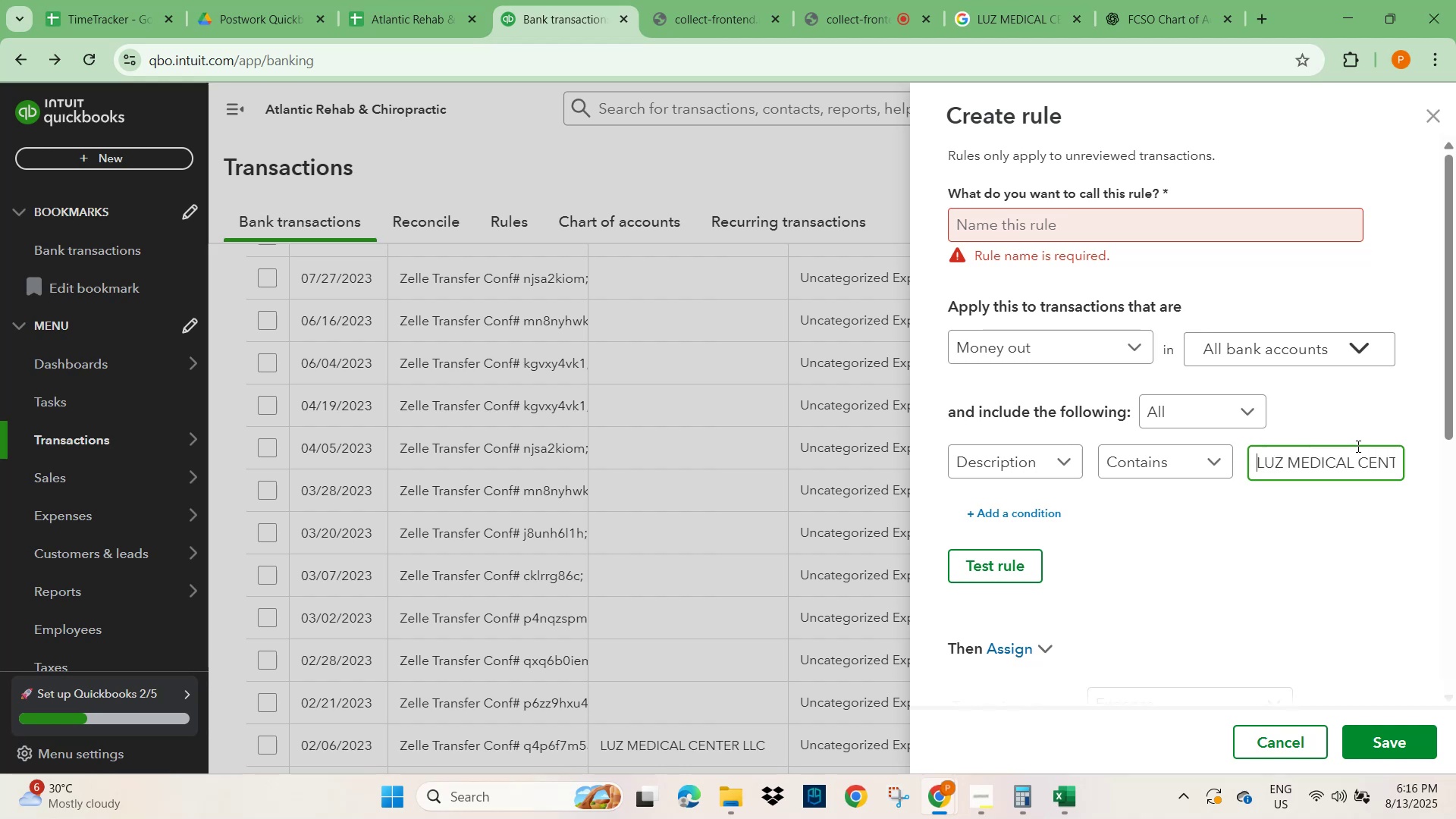 
hold_key(key=ArrowLeft, duration=1.5)
 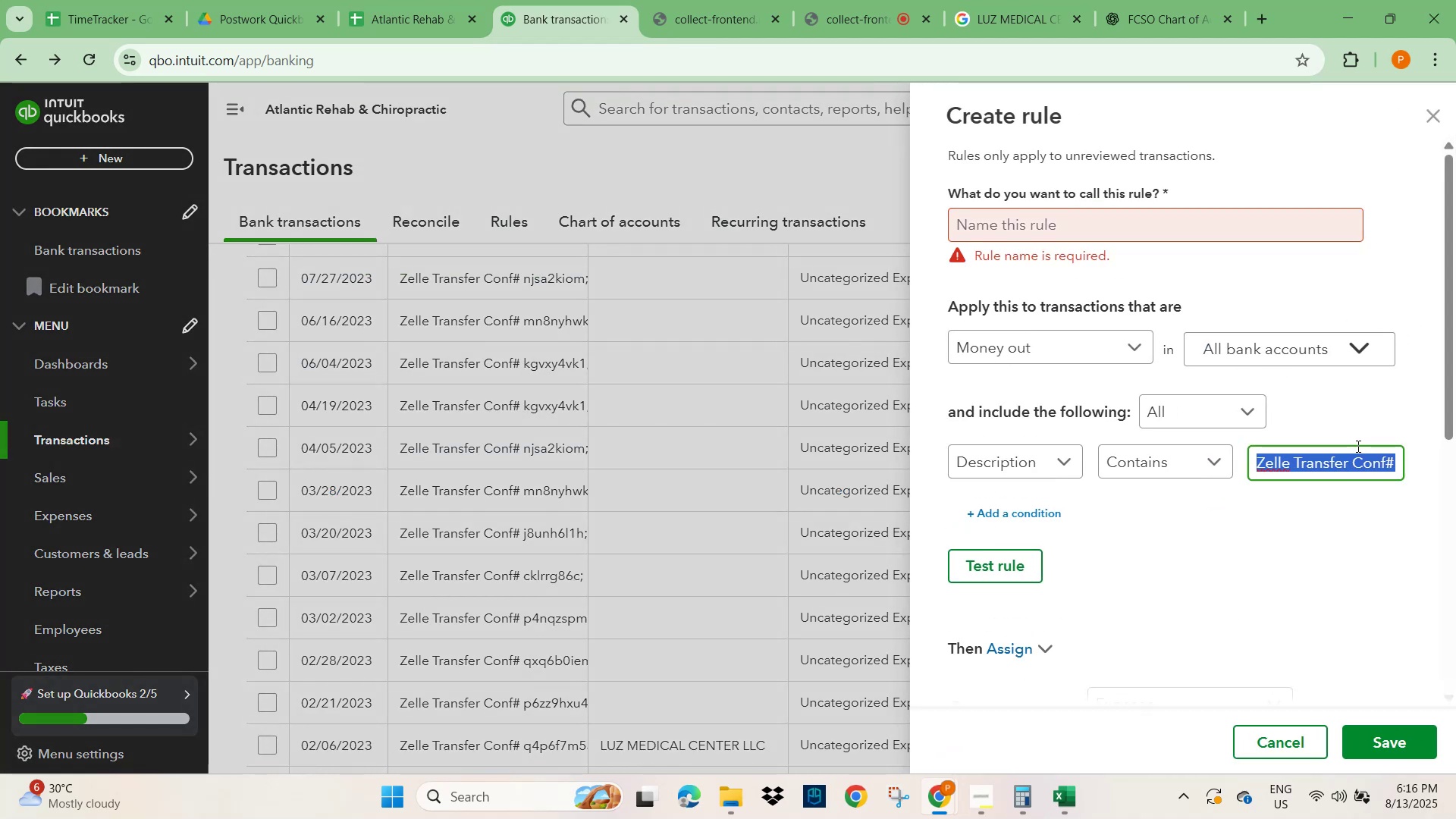 
hold_key(key=ArrowLeft, duration=0.36)
 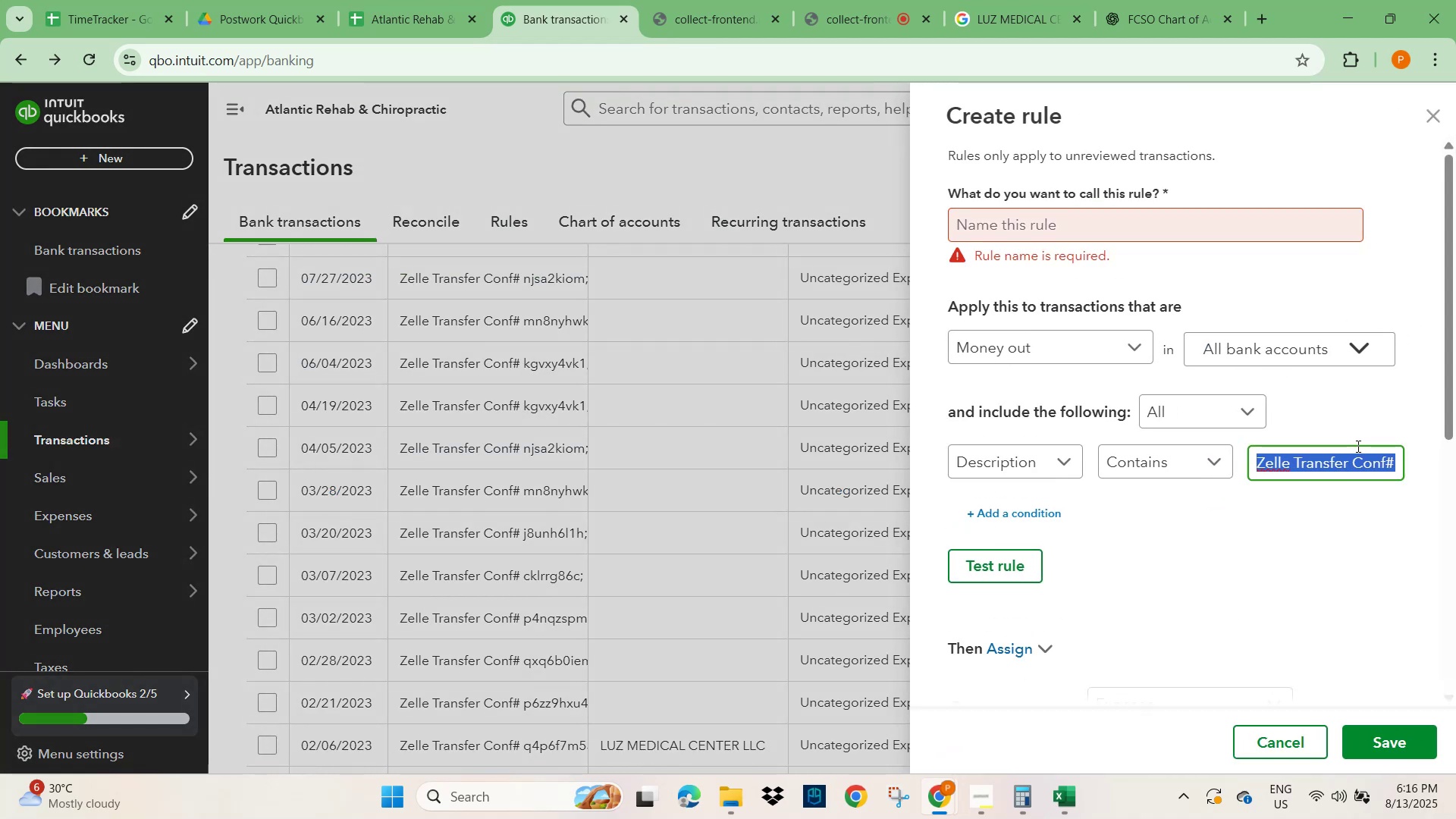 
key(Backspace)
 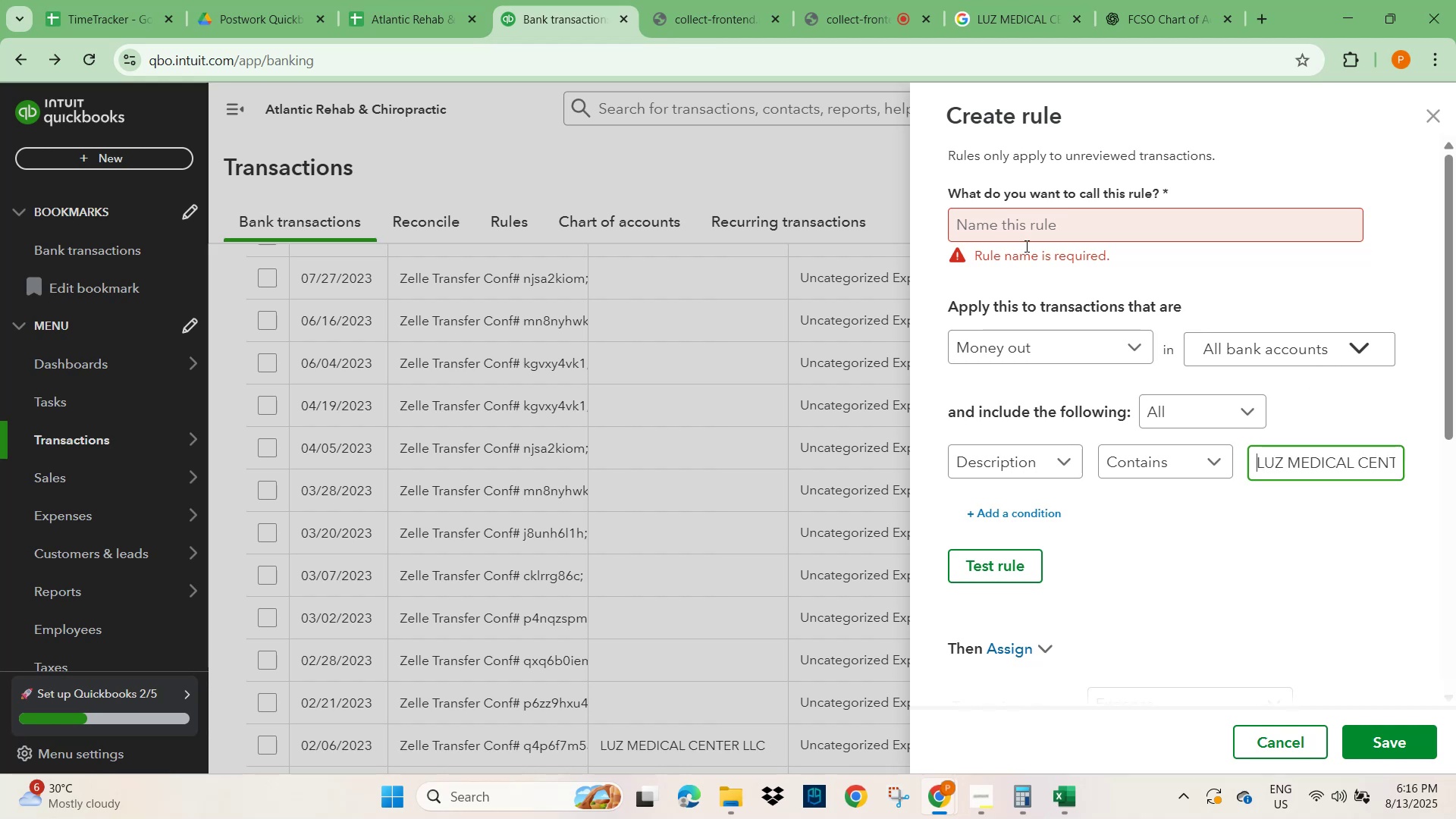 
key(Control+V)
 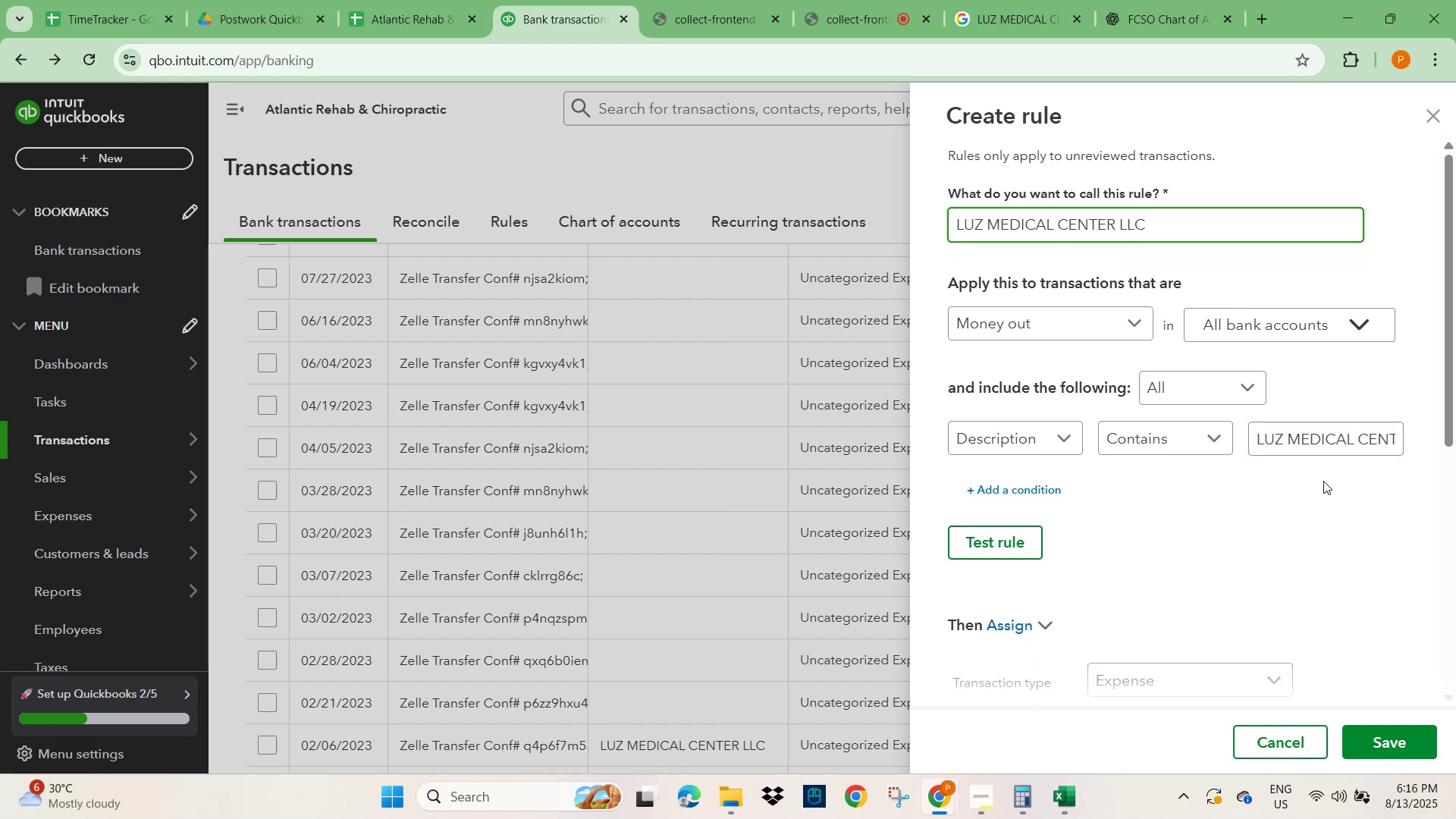 
scroll: coordinate [1015, 380], scroll_direction: down, amount: 7.0
 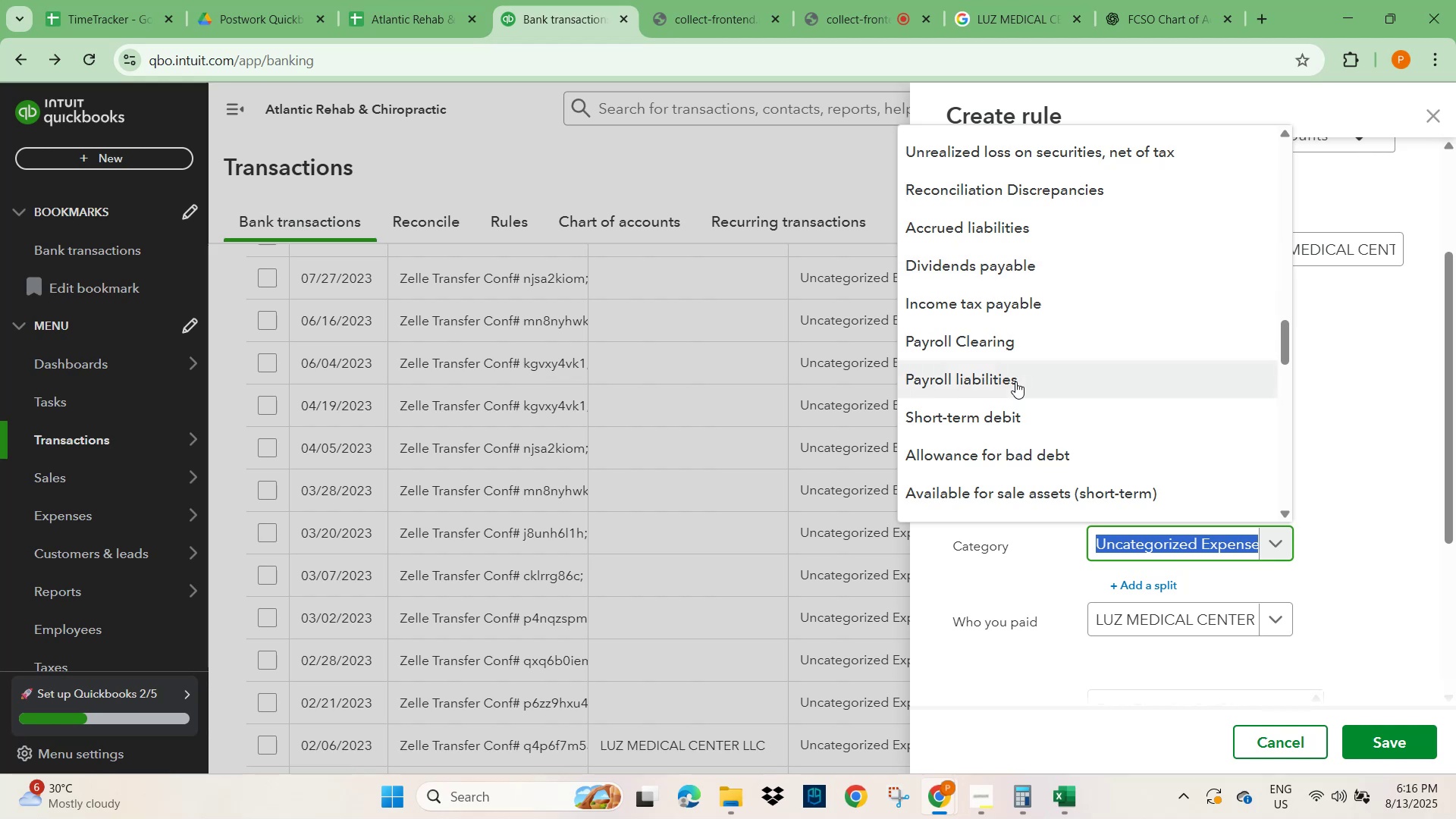 
type(gener)
 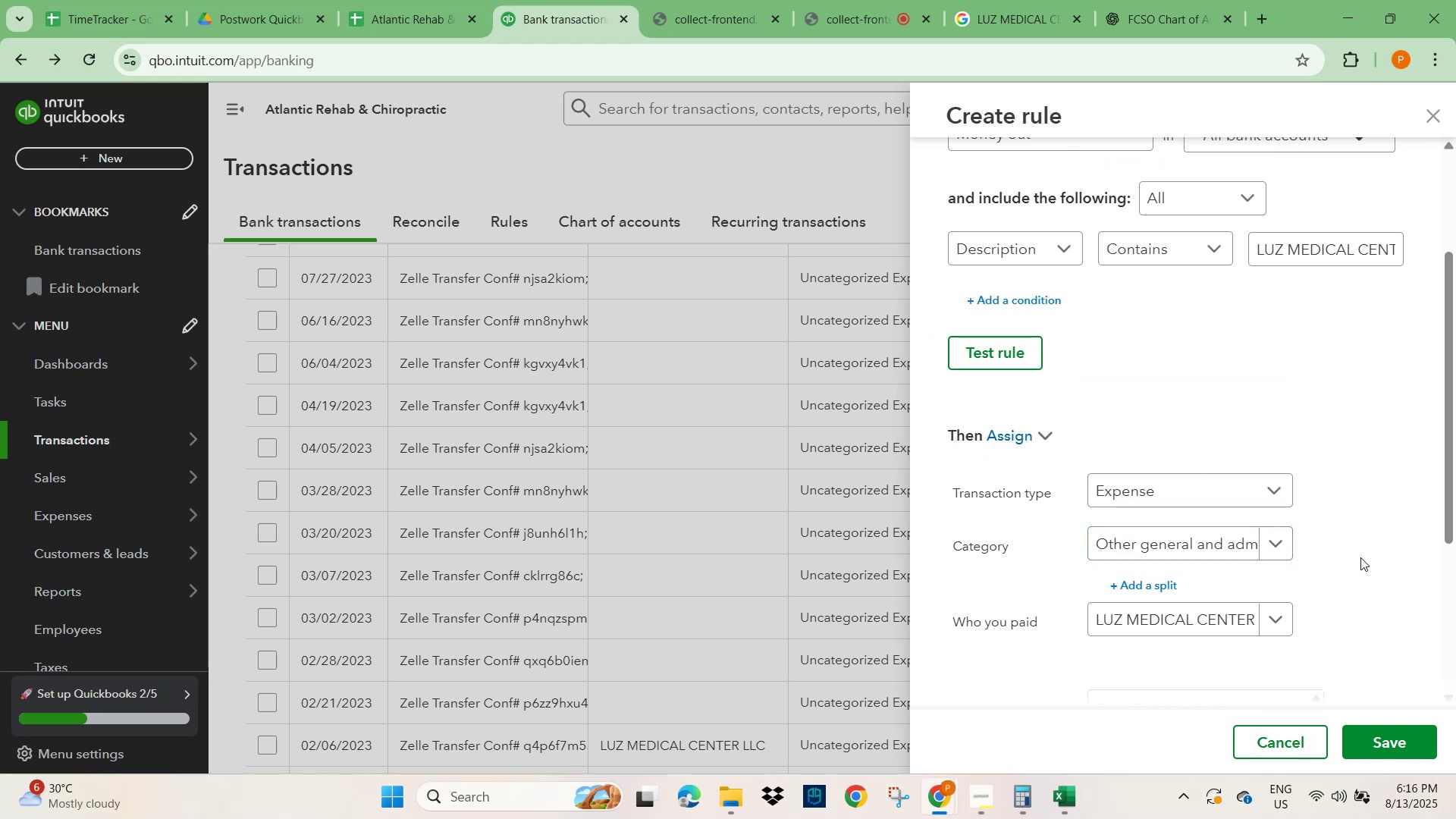 
scroll: coordinate [1343, 613], scroll_direction: down, amount: 2.0
 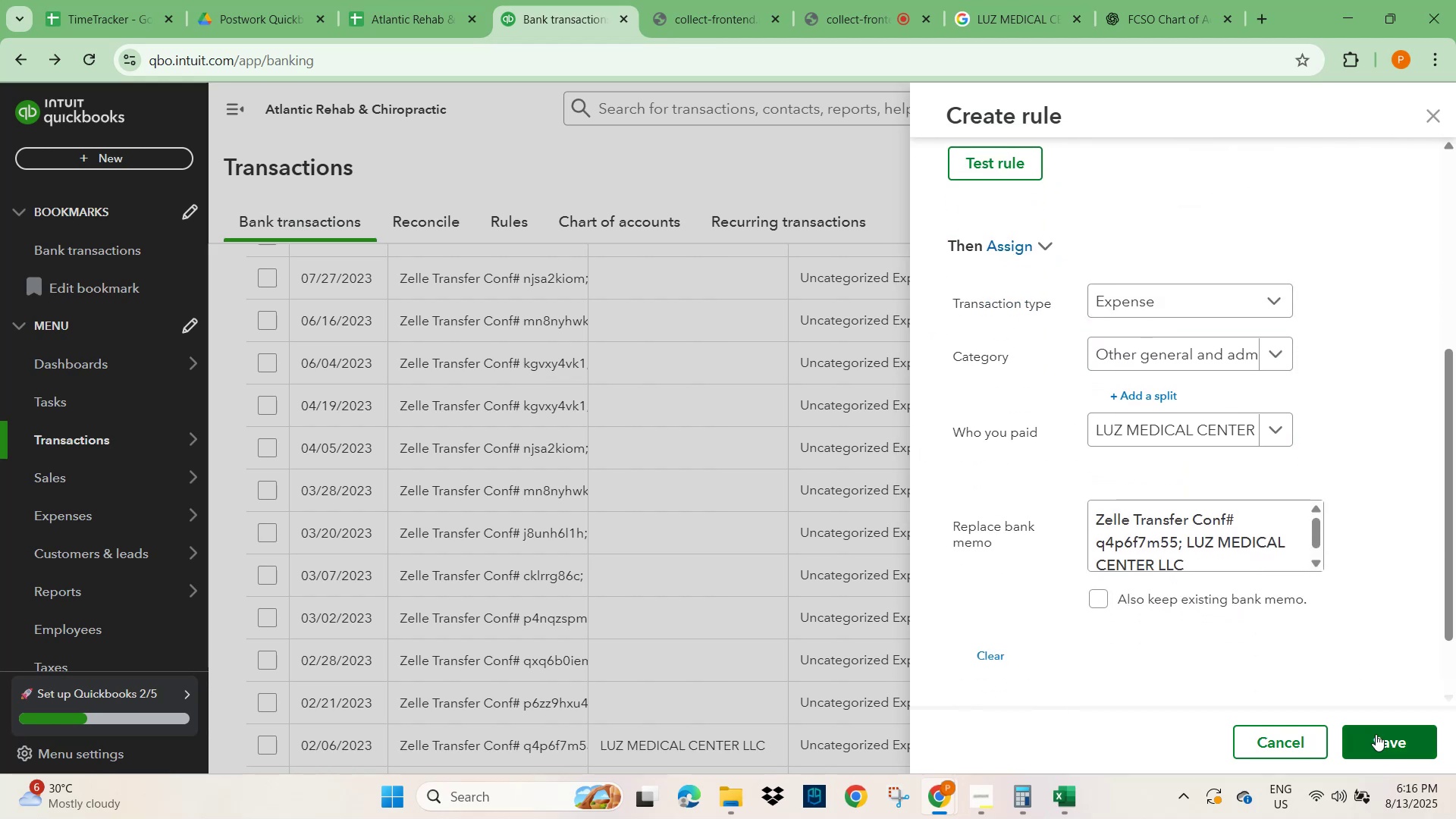 
scroll: coordinate [1328, 551], scroll_direction: up, amount: 9.0
 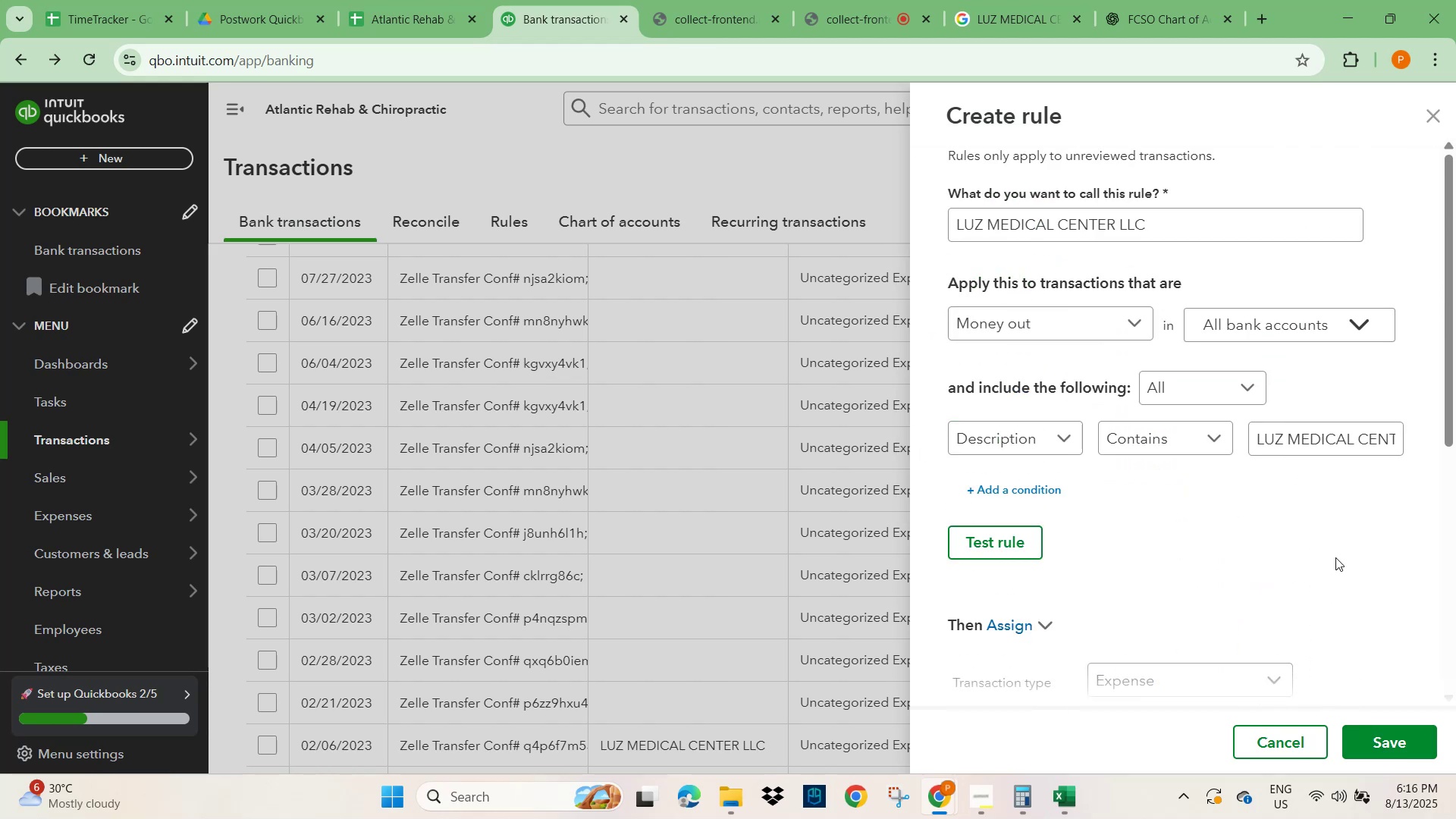 
scroll: coordinate [1341, 568], scroll_direction: down, amount: 4.0
 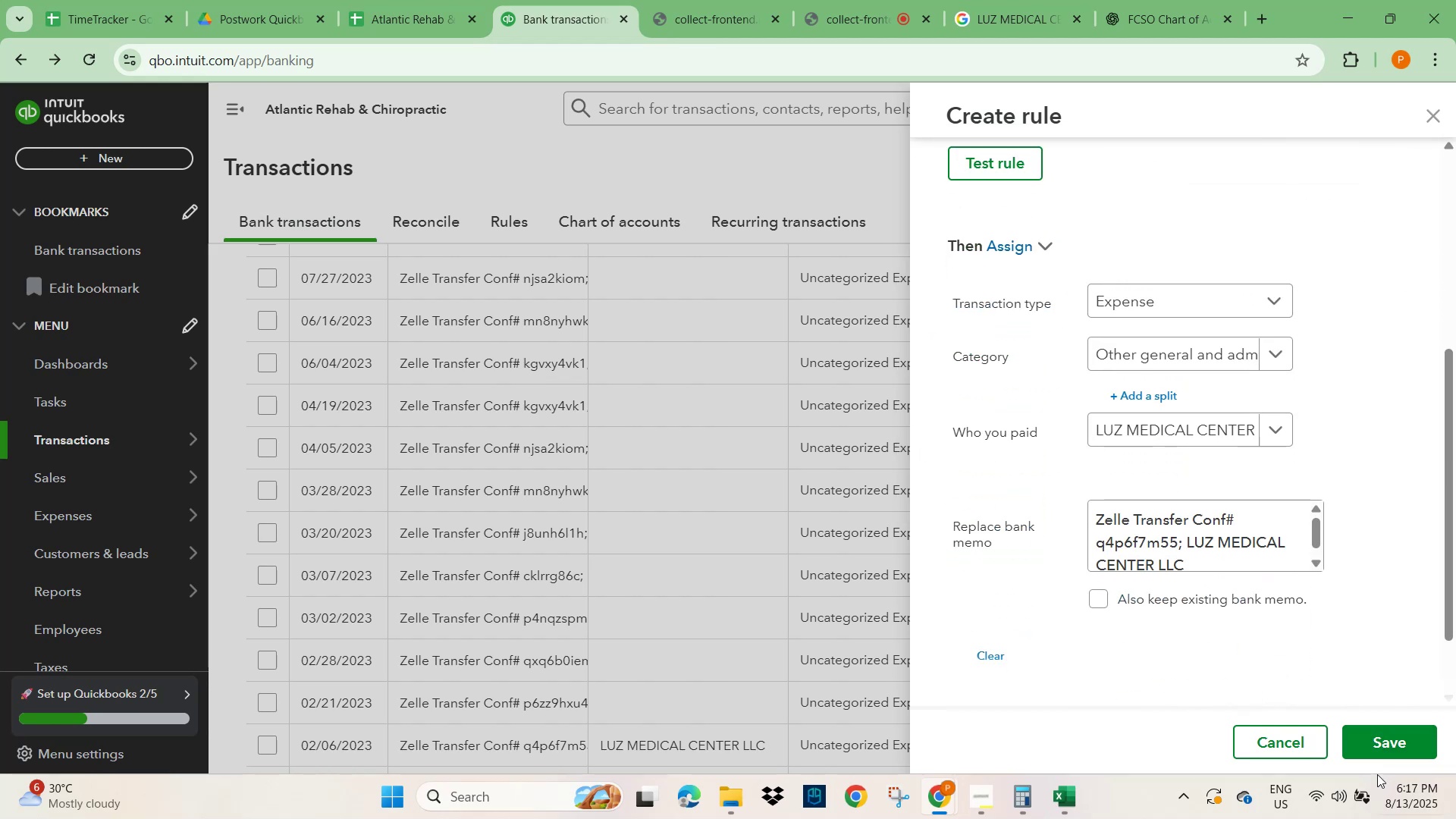 
left_click([1392, 740])
 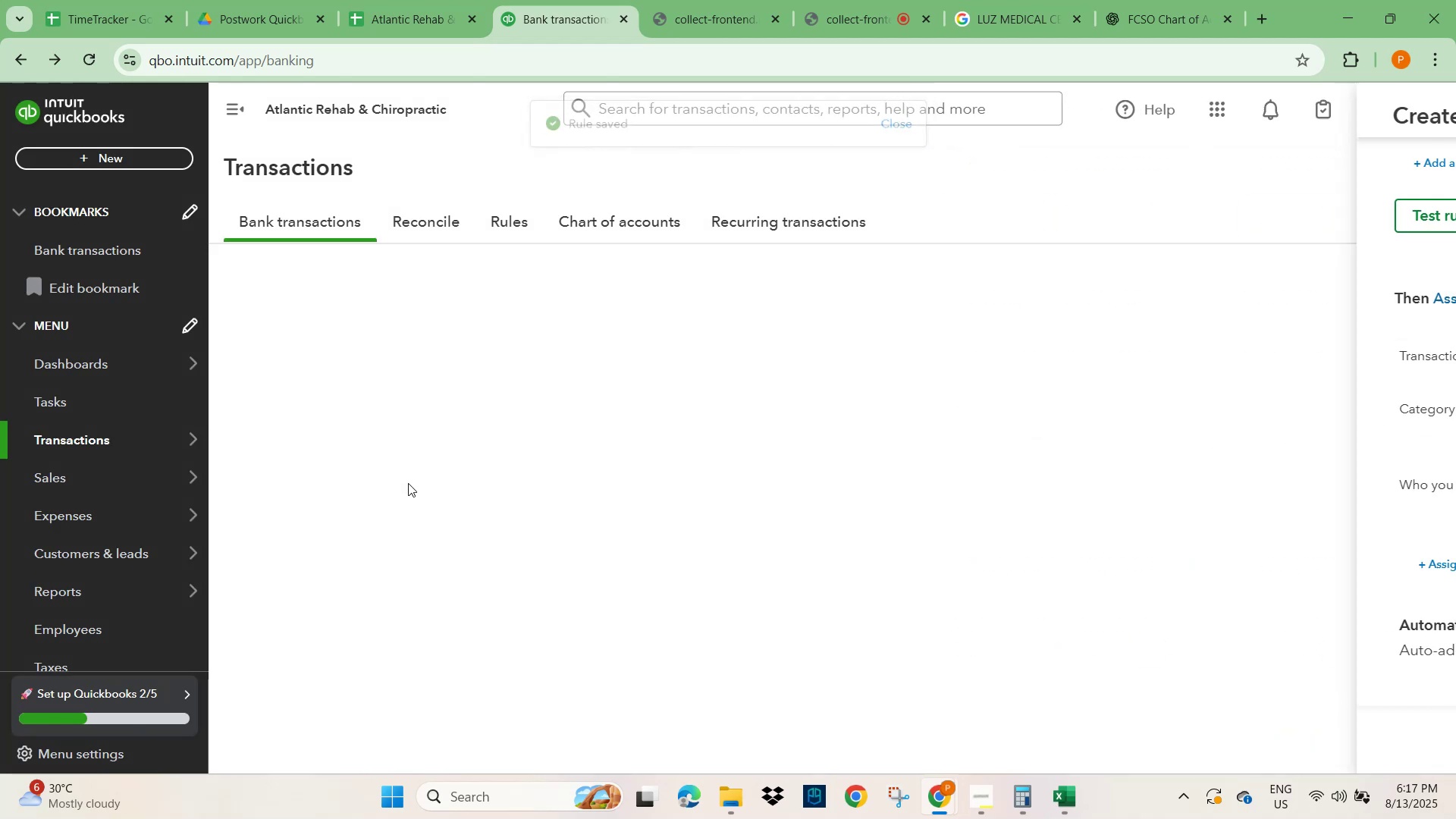 
scroll: coordinate [447, 472], scroll_direction: up, amount: 8.0
 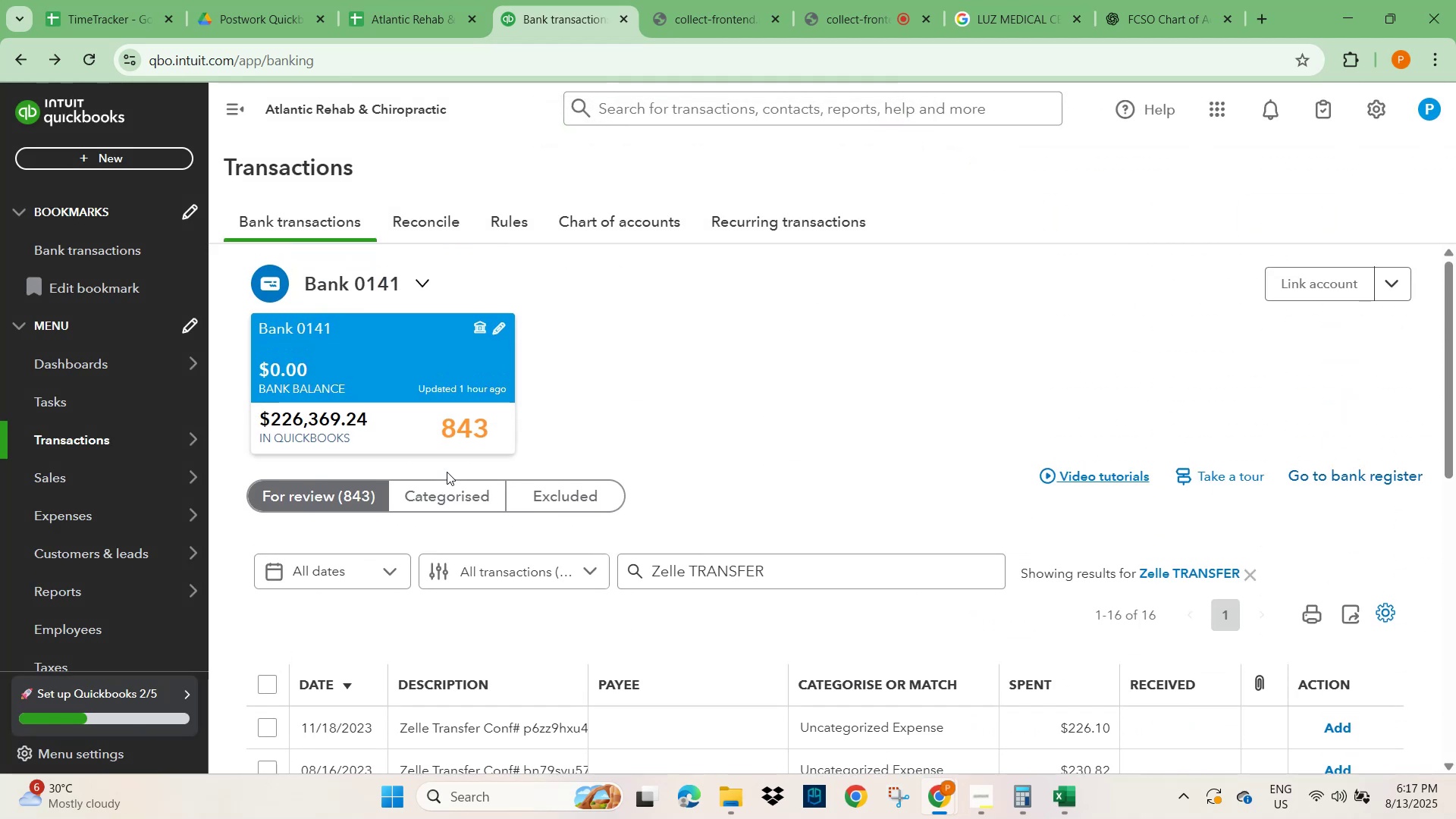 
scroll: coordinate [450, 481], scroll_direction: down, amount: 5.0
 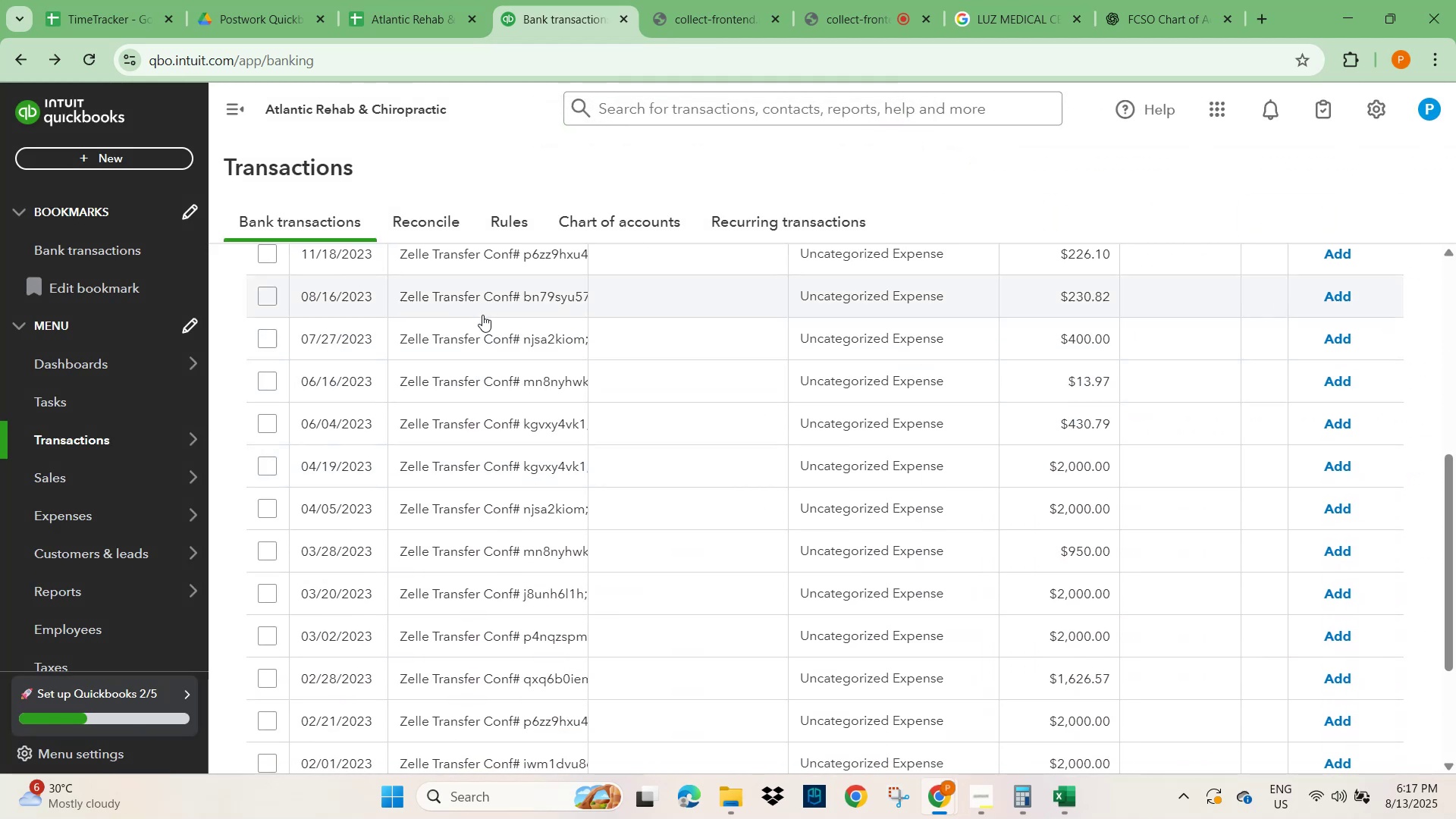 
left_click([476, 303])
 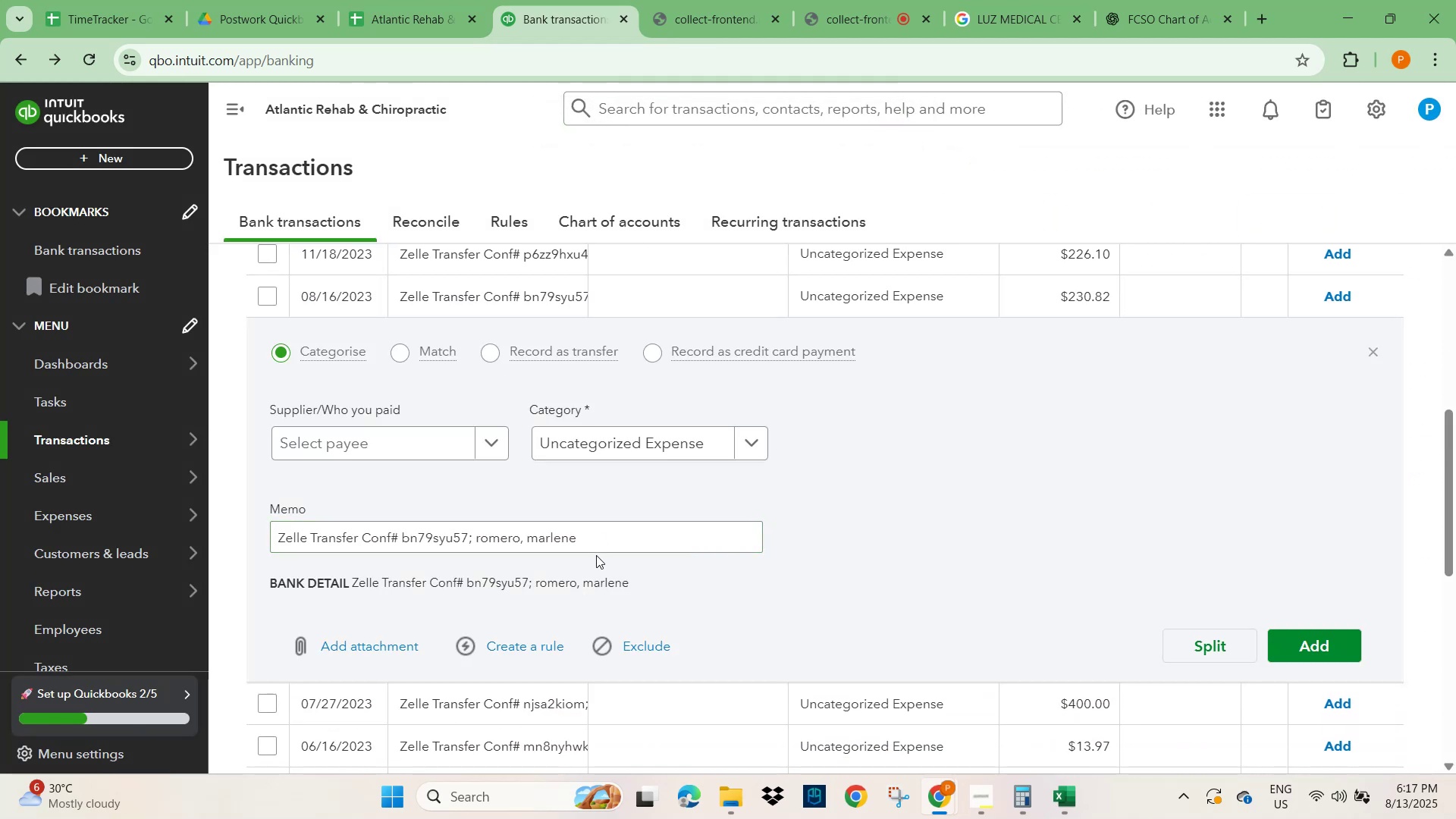 
left_click_drag(start_coordinate=[585, 539], to_coordinate=[485, 538])
 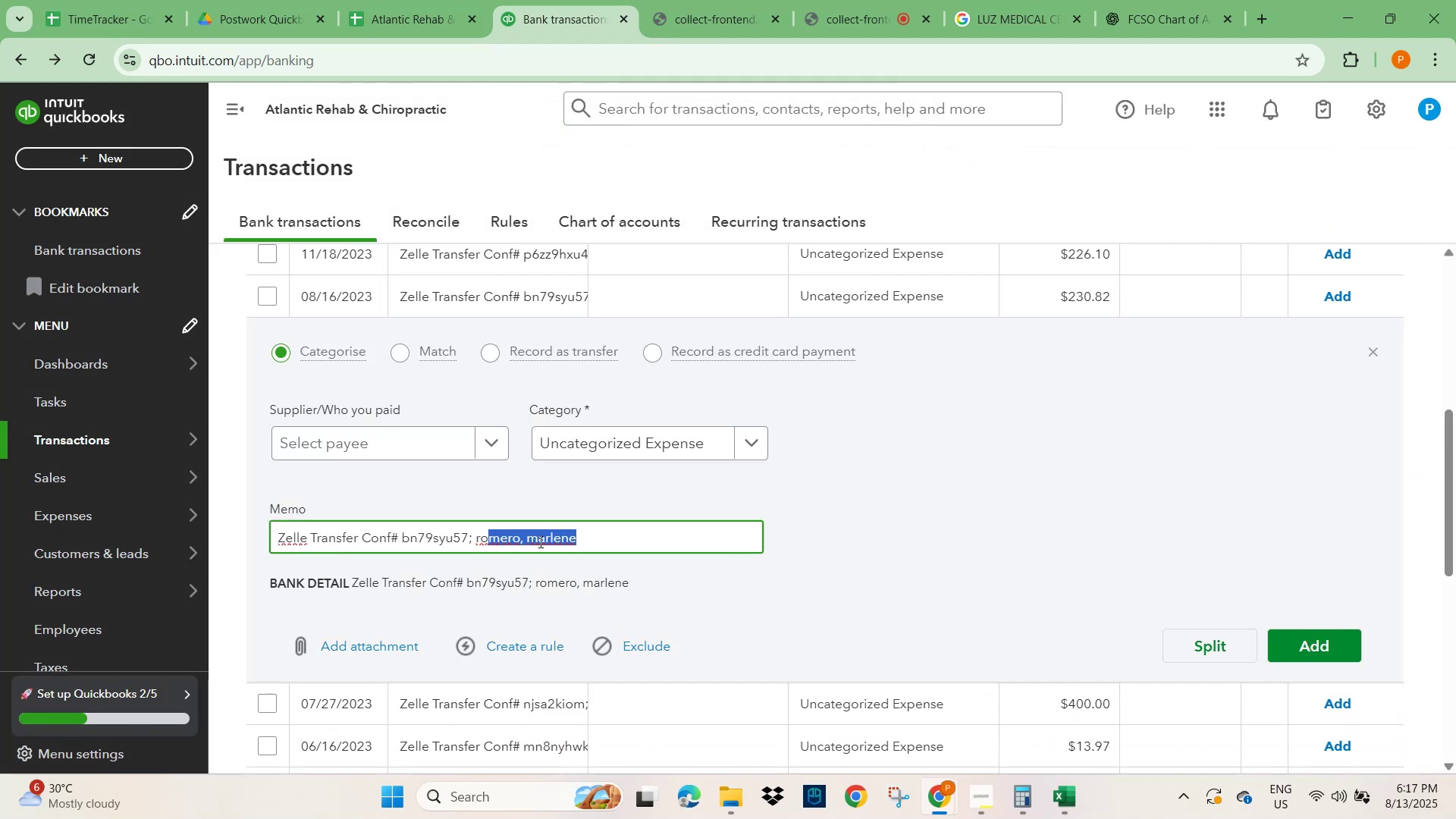 
left_click([596, 539])
 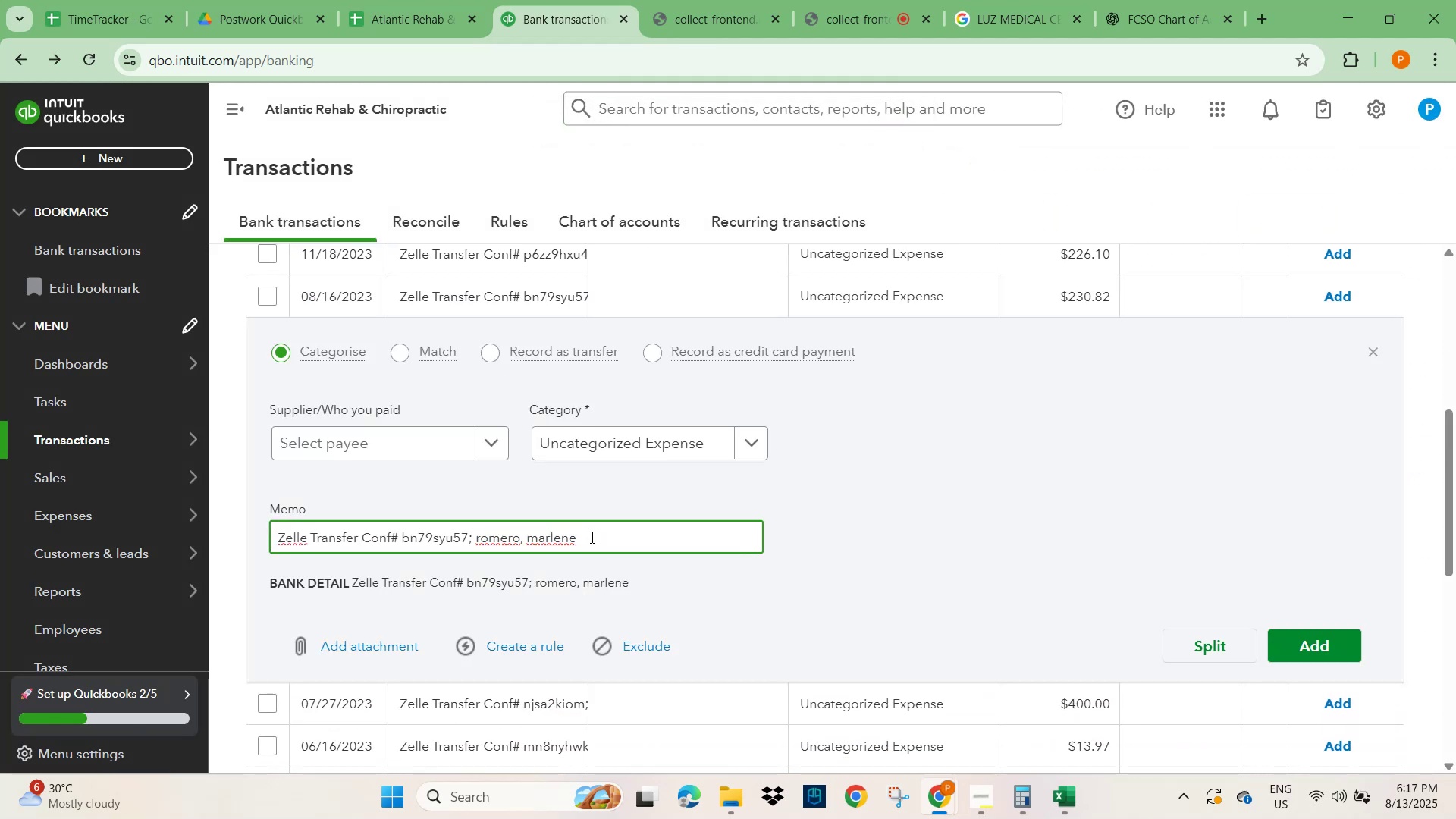 
left_click_drag(start_coordinate=[601, 542], to_coordinate=[475, 542])
 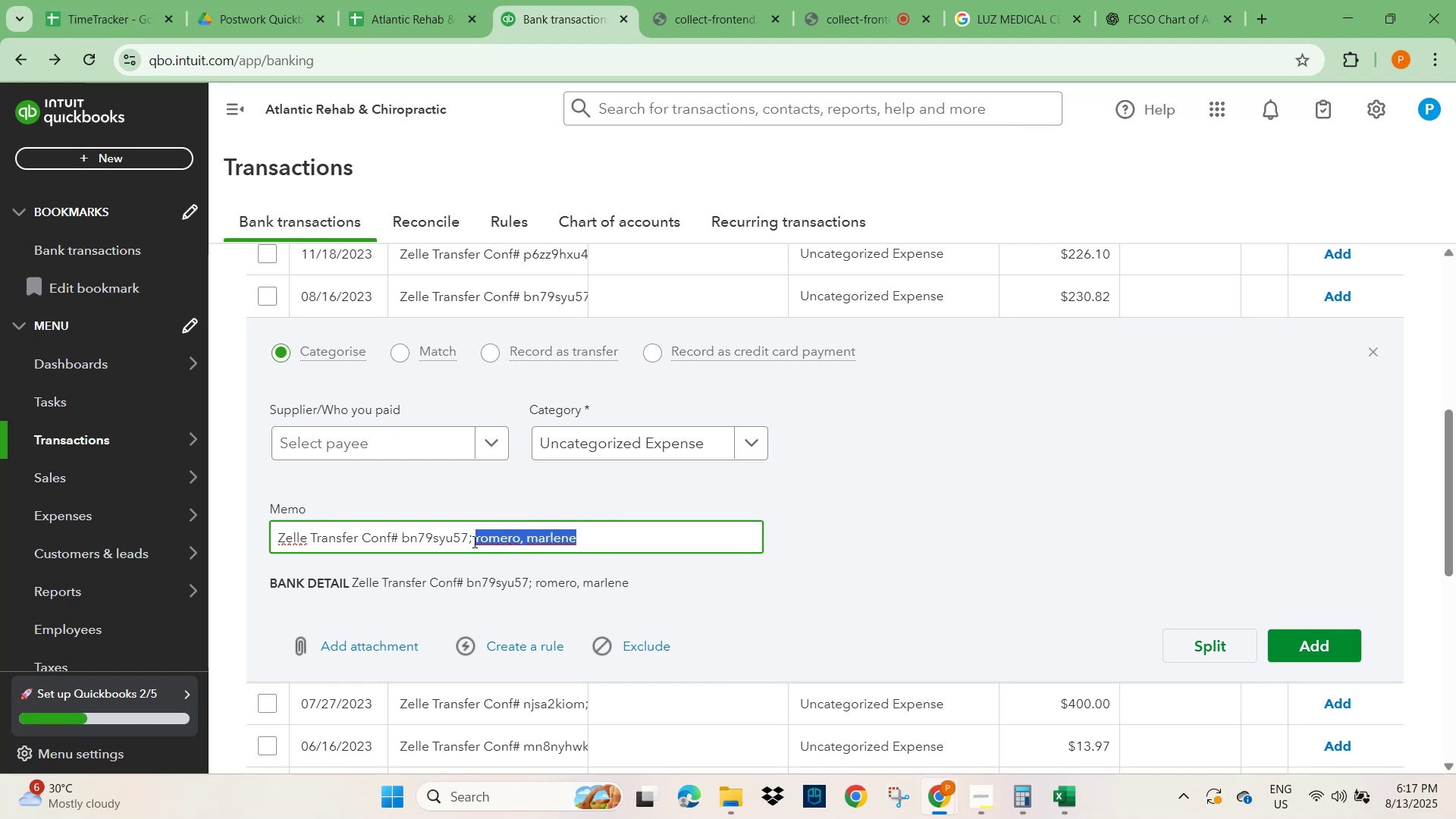 
key(Control+C)
 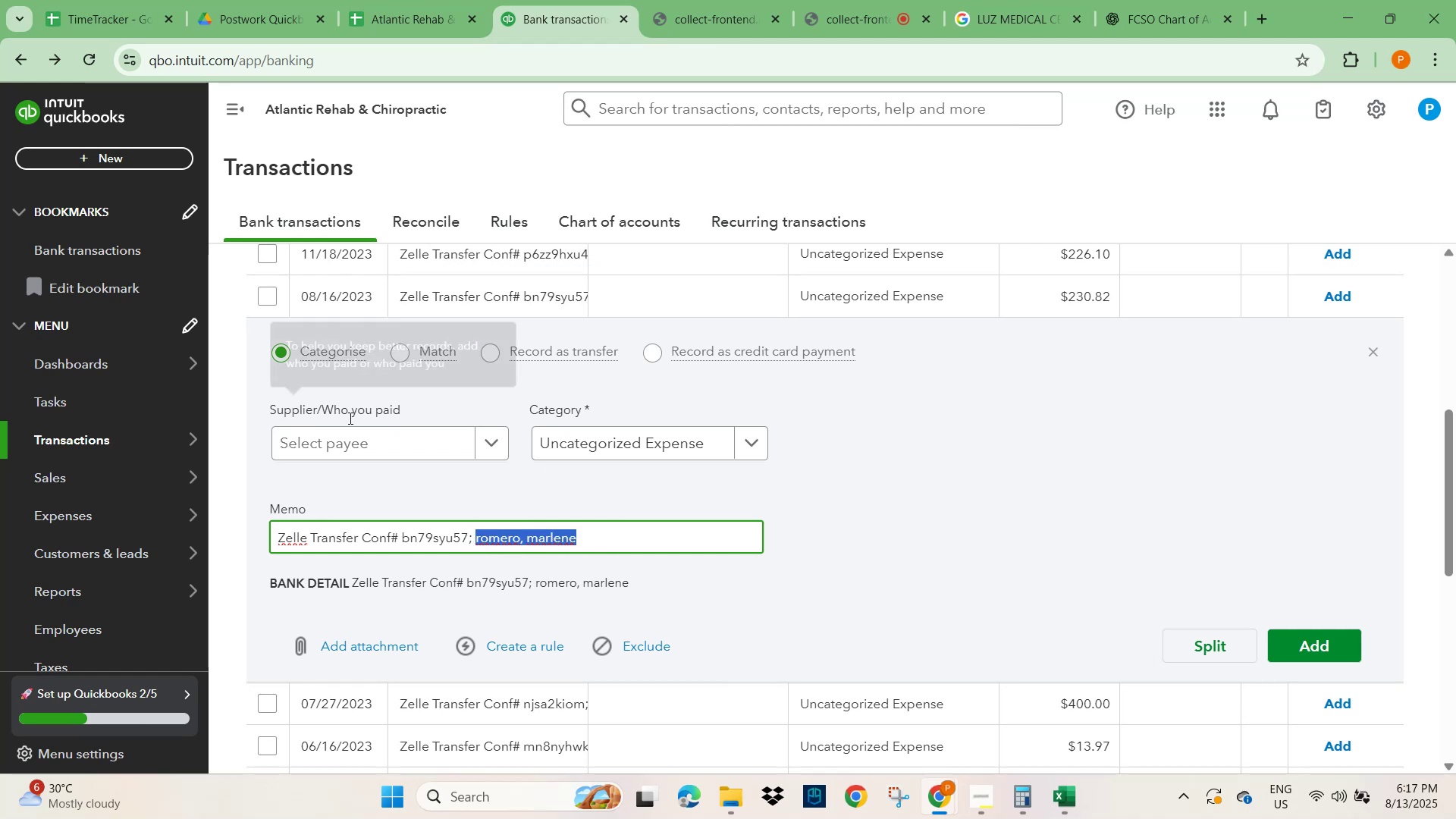 
left_click([340, 440])
 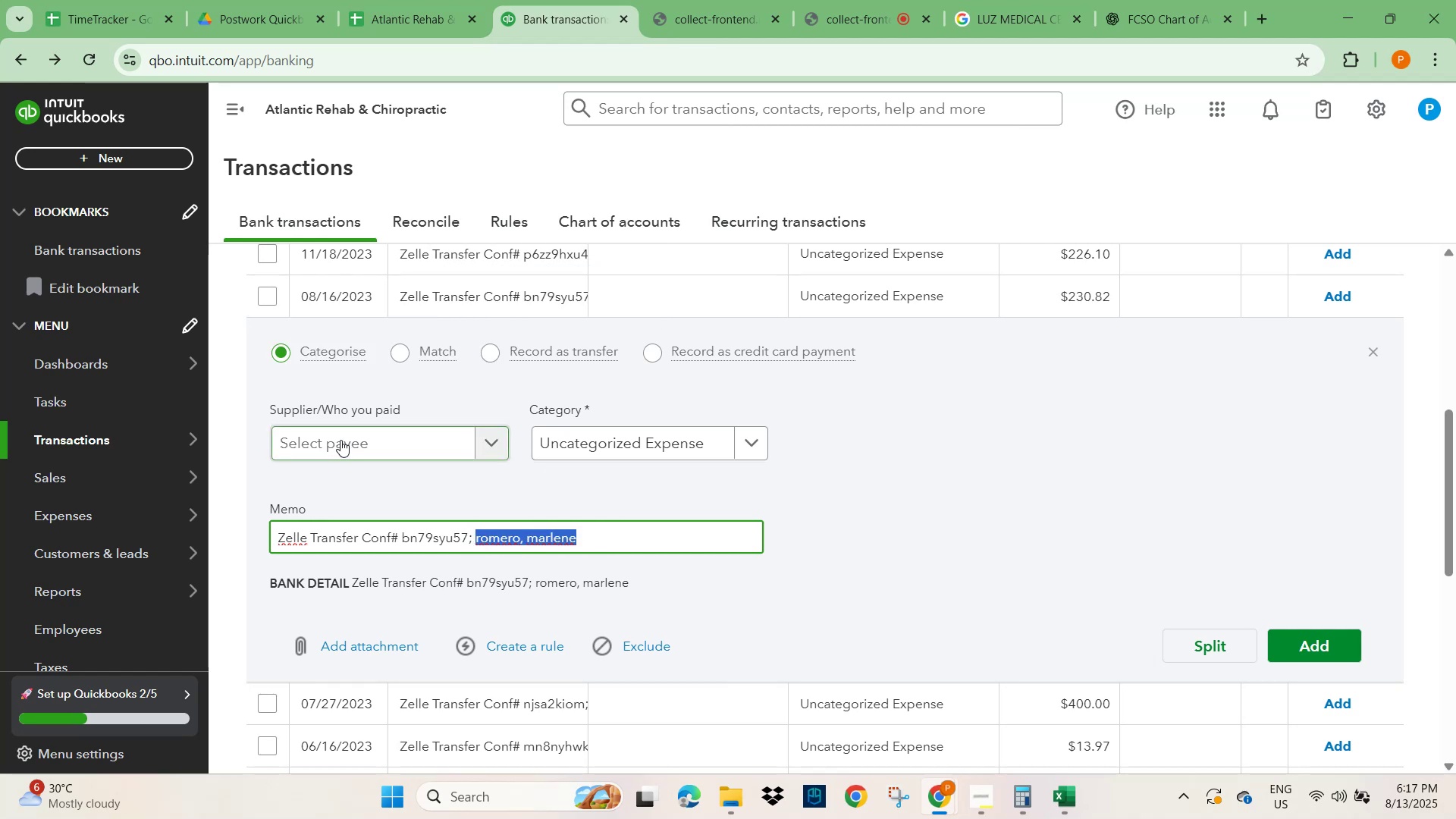 
key(Control+V)
 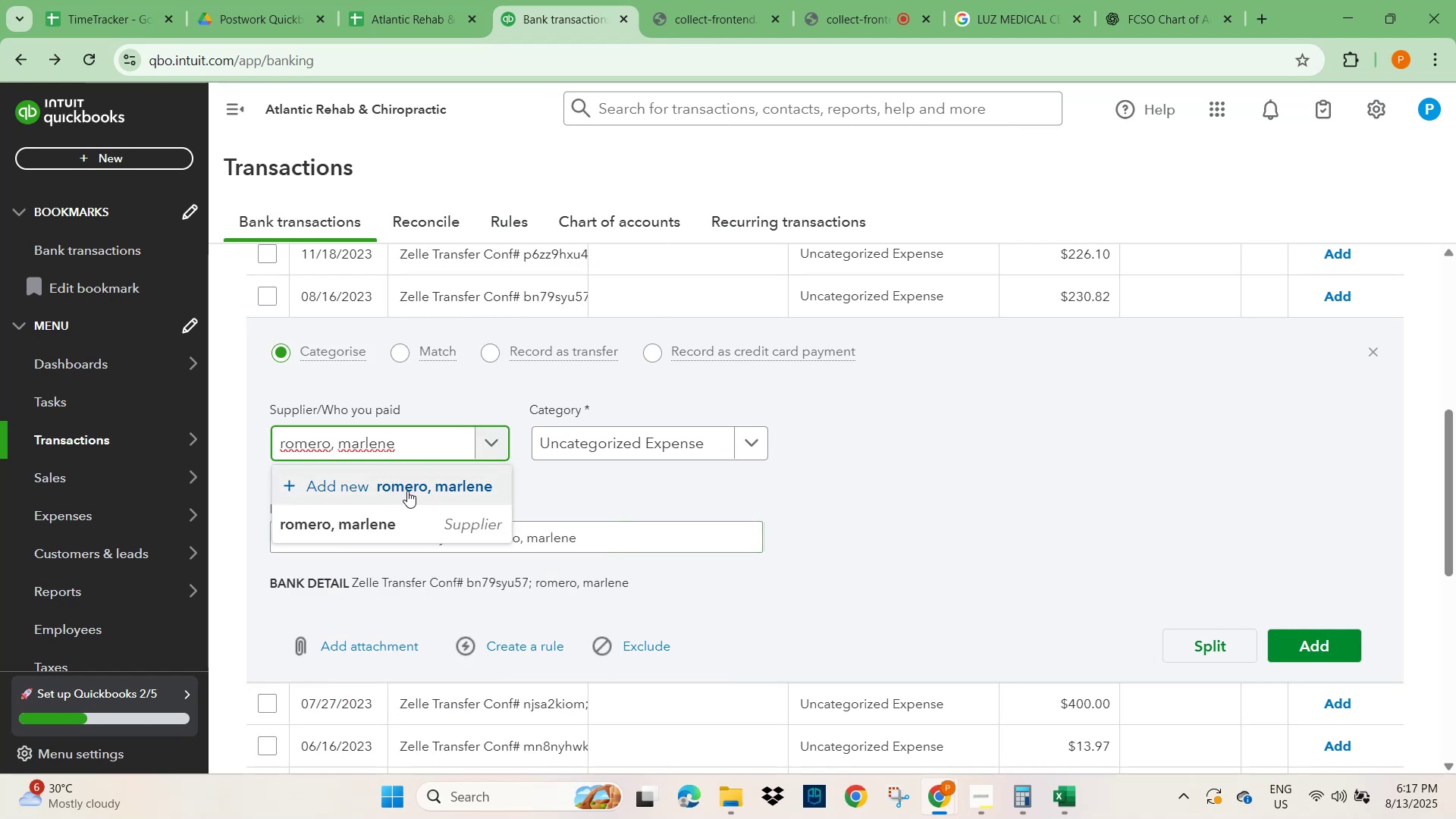 
left_click([382, 519])
 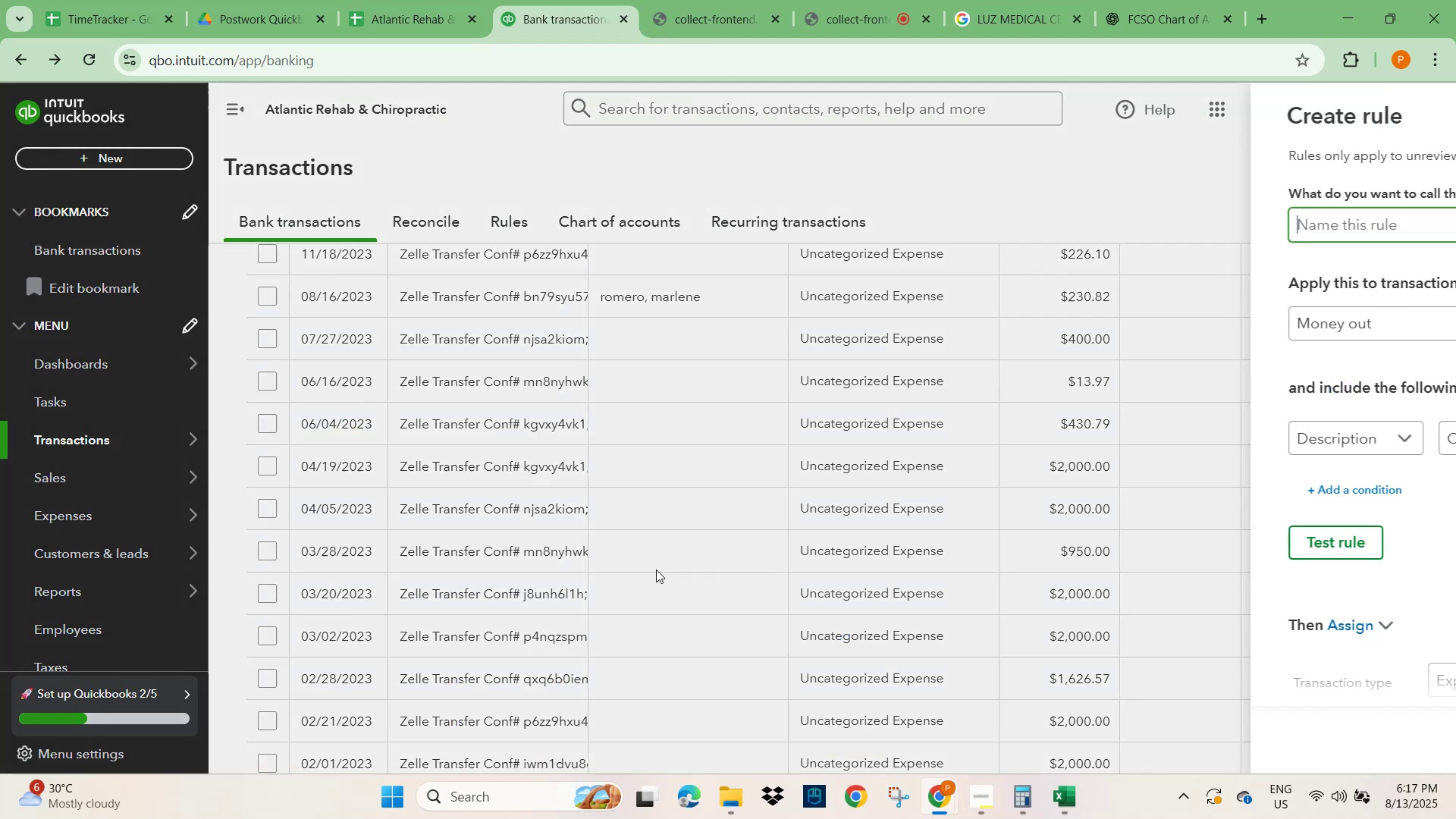 
left_click([1009, 221])
 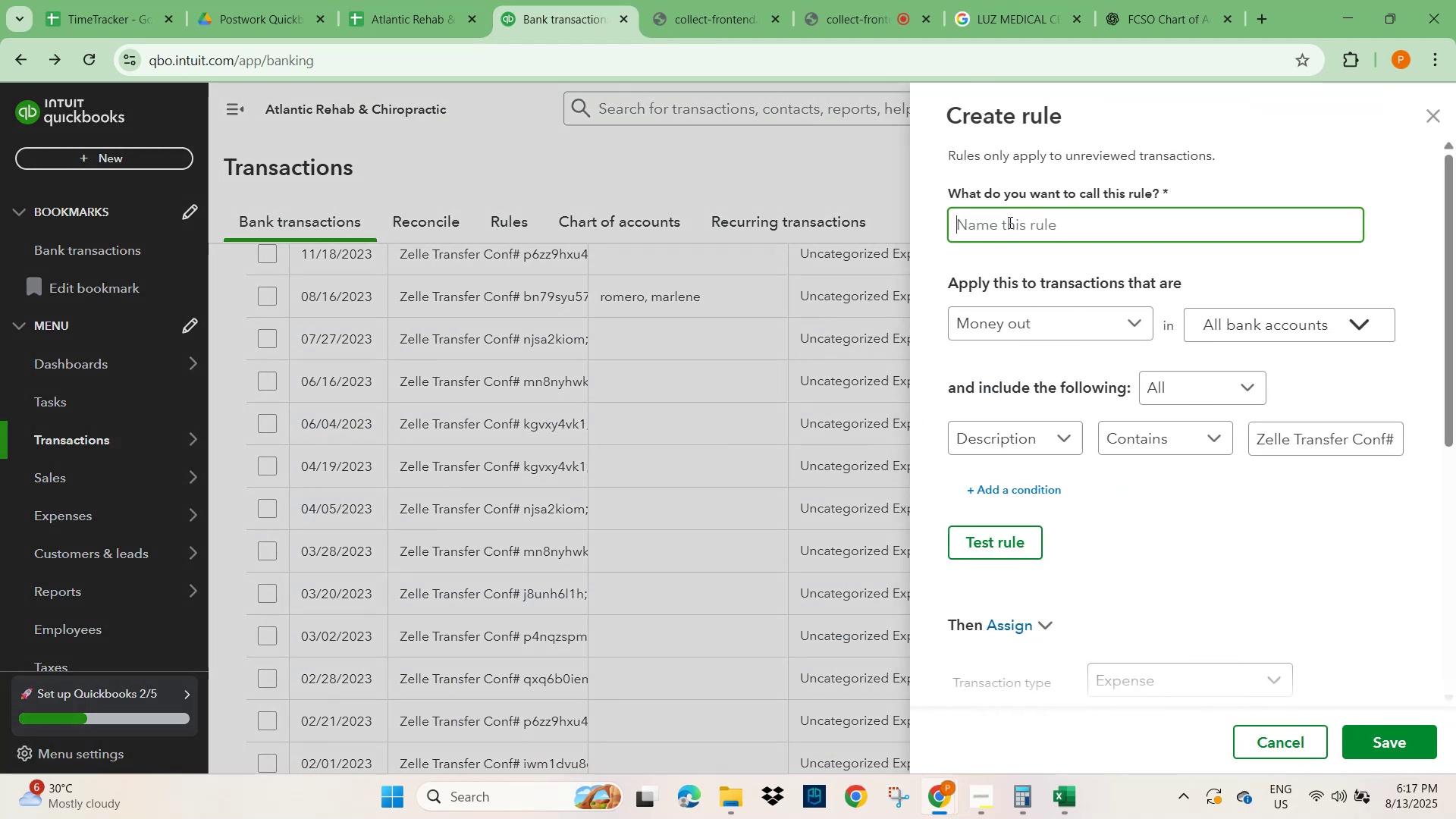 
key(Control+V)
 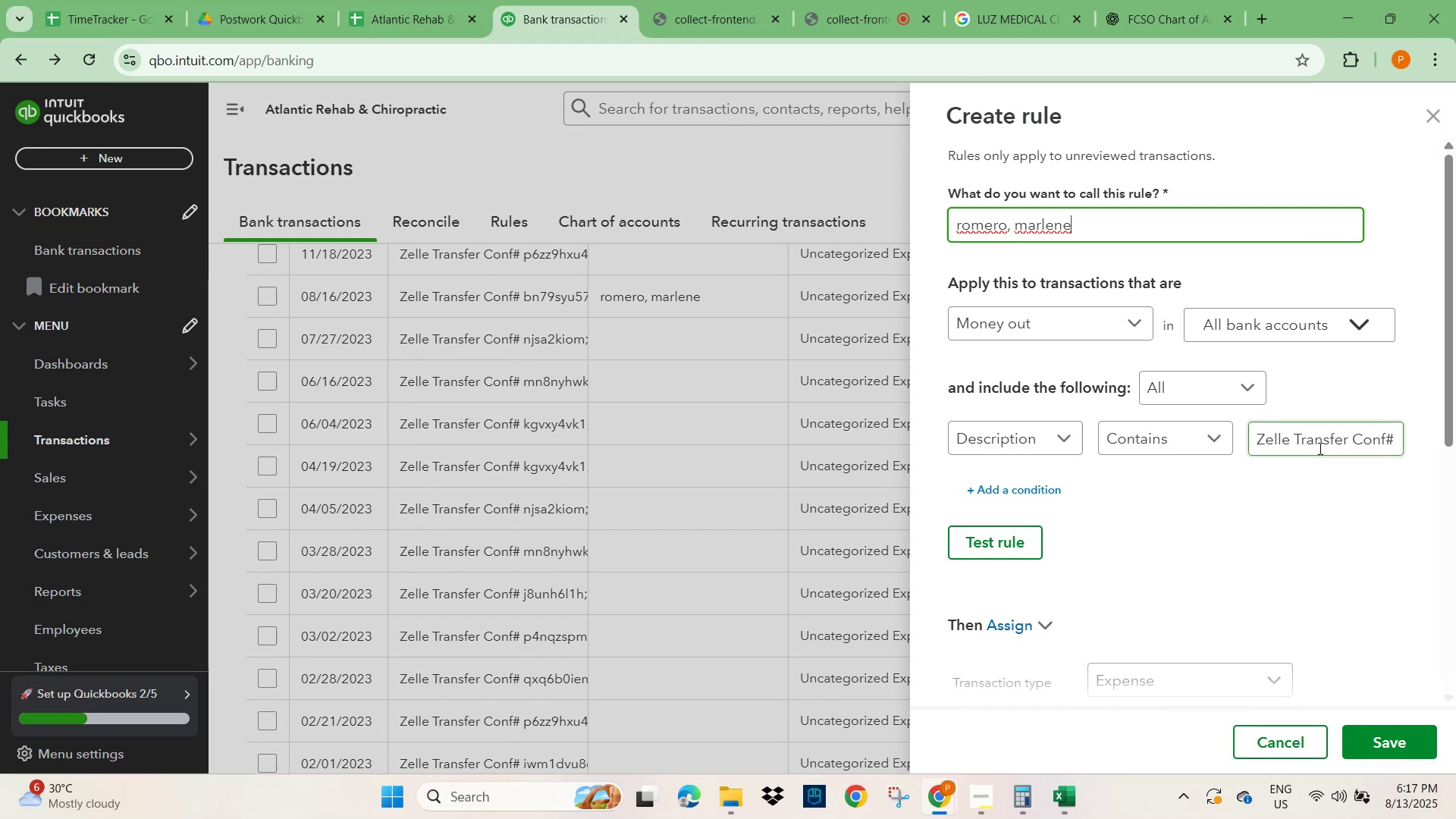 
left_click([1319, 448])
 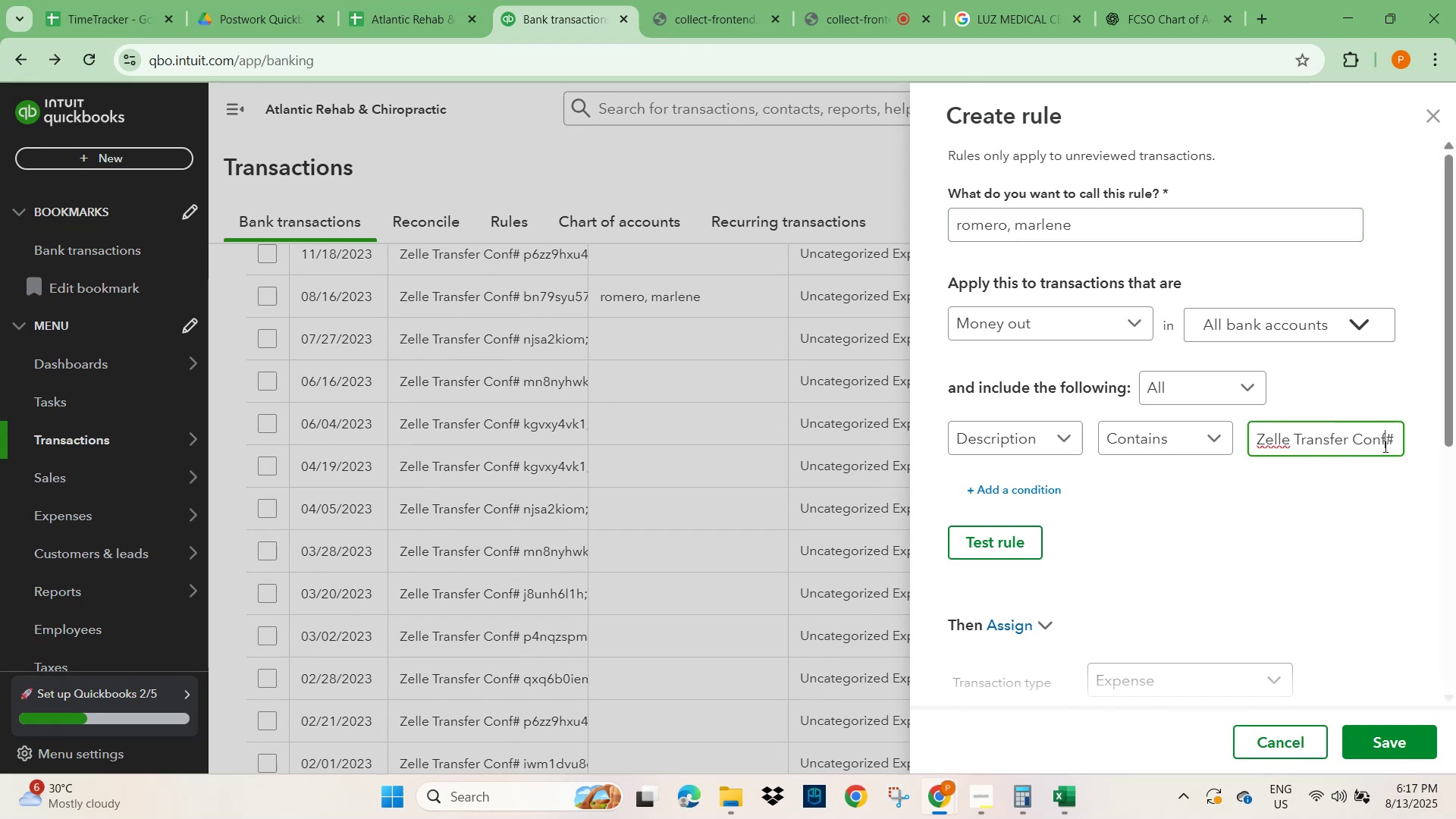 
hold_key(key=ArrowRight, duration=0.84)
 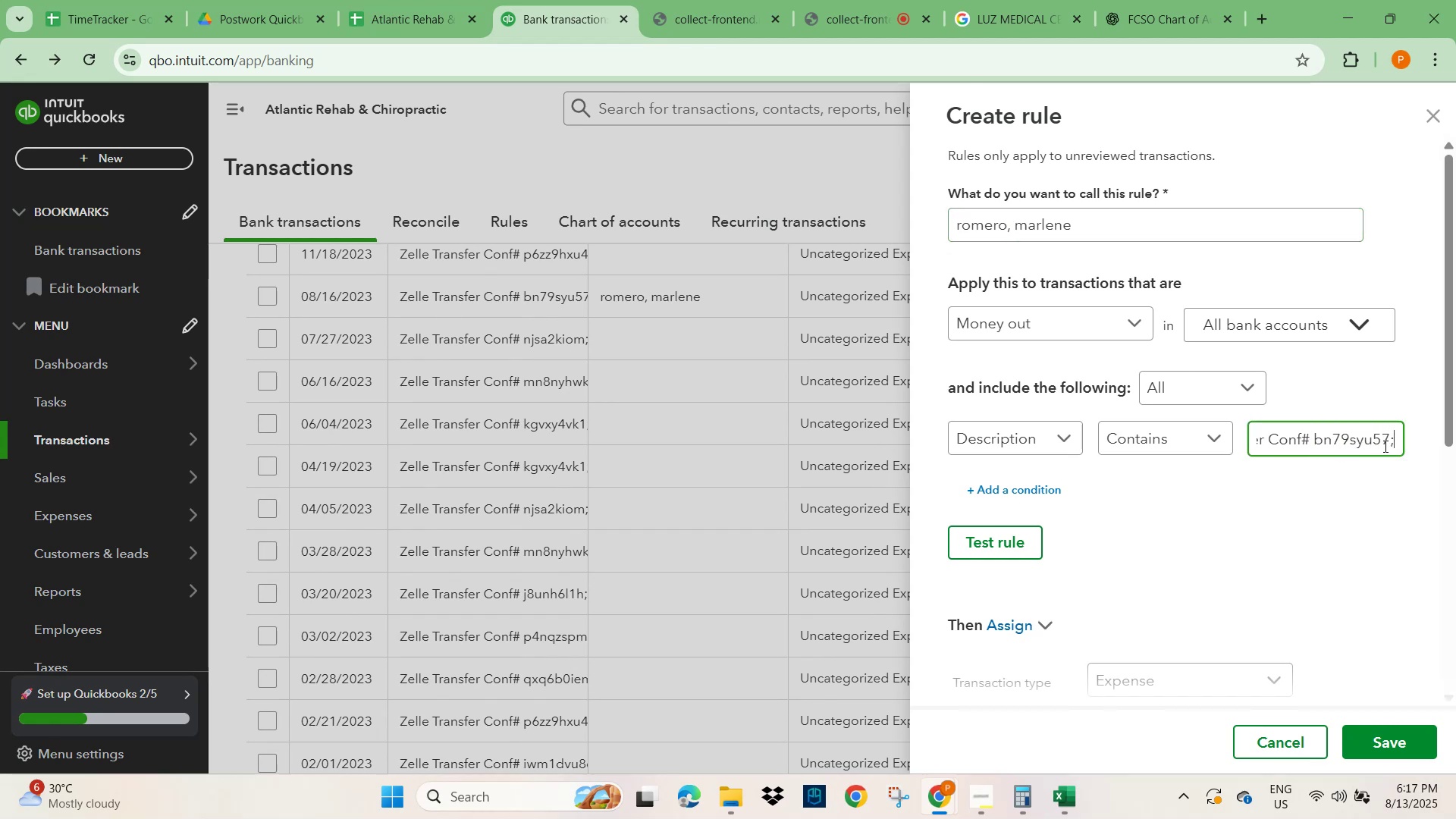 
key(ArrowLeft)
 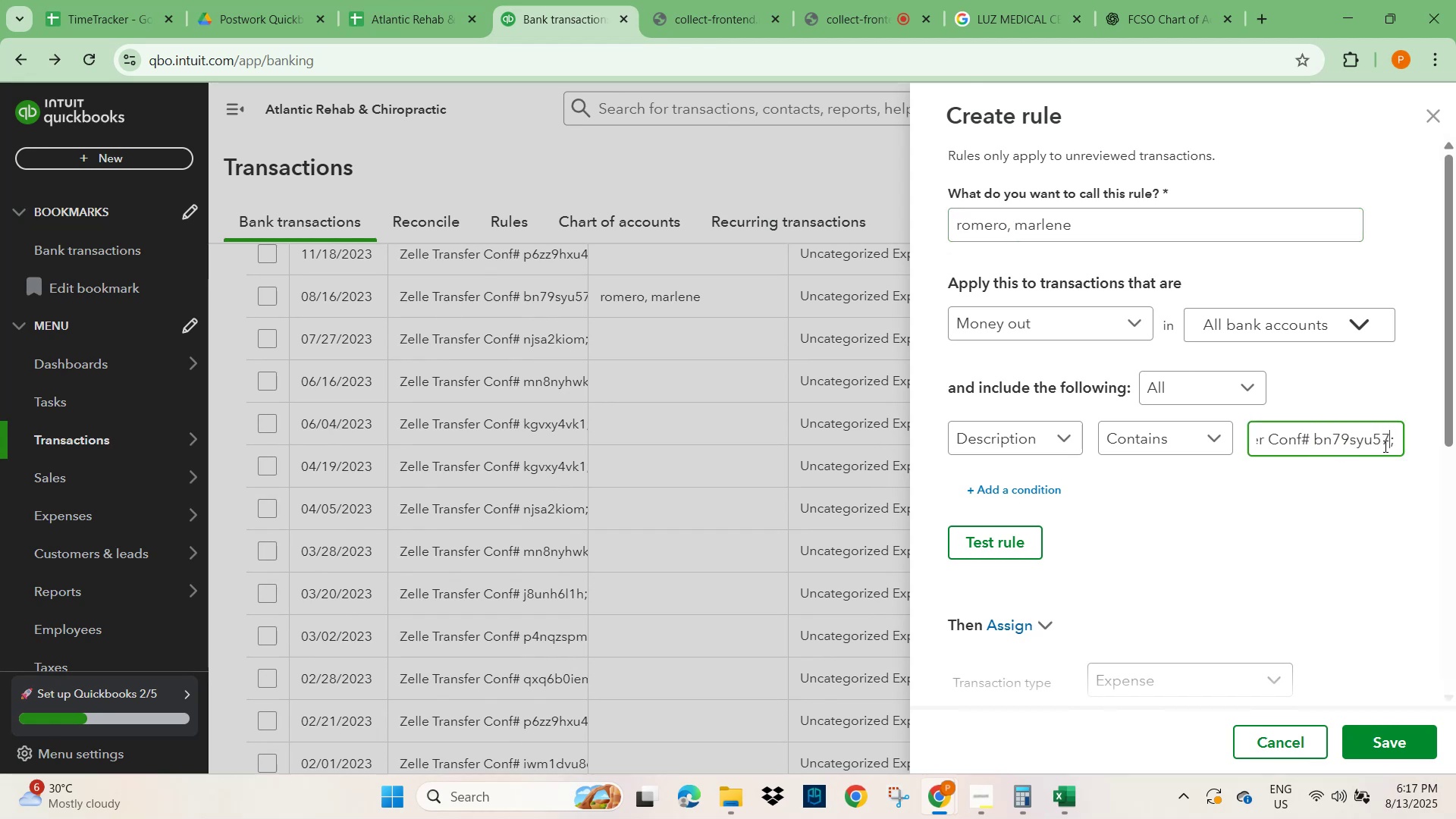 
hold_key(key=ArrowRight, duration=1.05)
 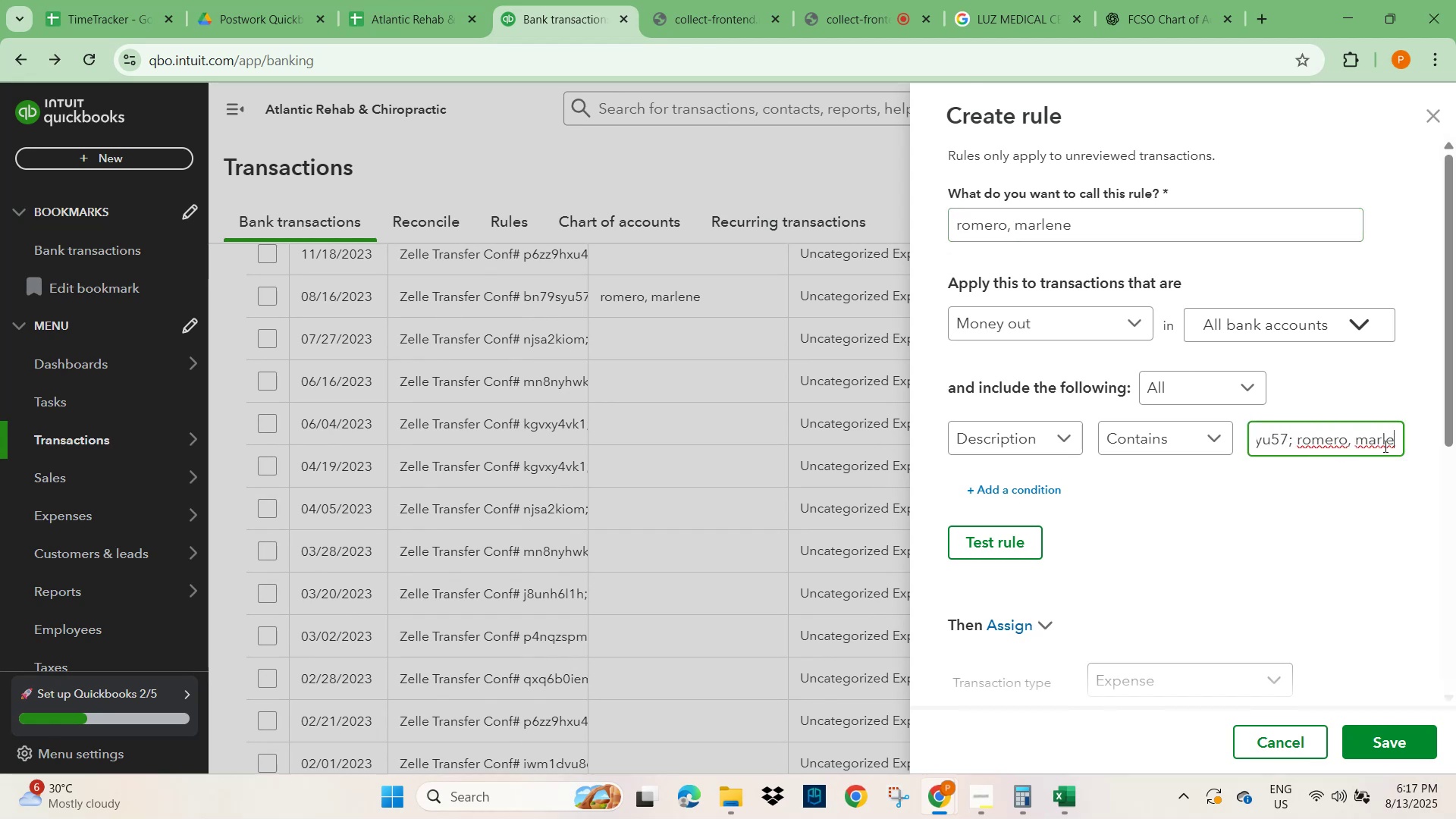 
hold_key(key=ArrowLeft, duration=0.83)
 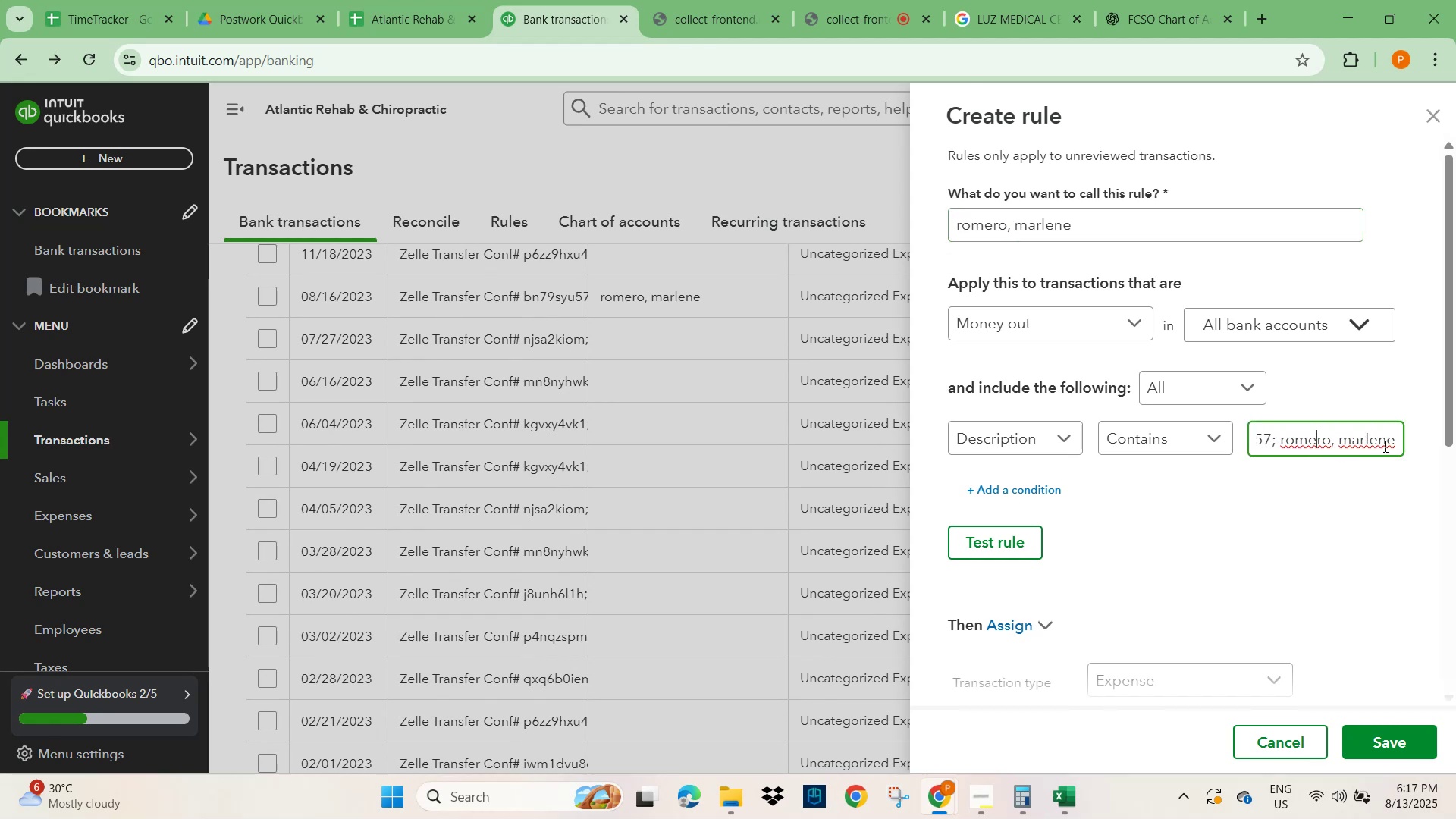 
key(ArrowLeft)
 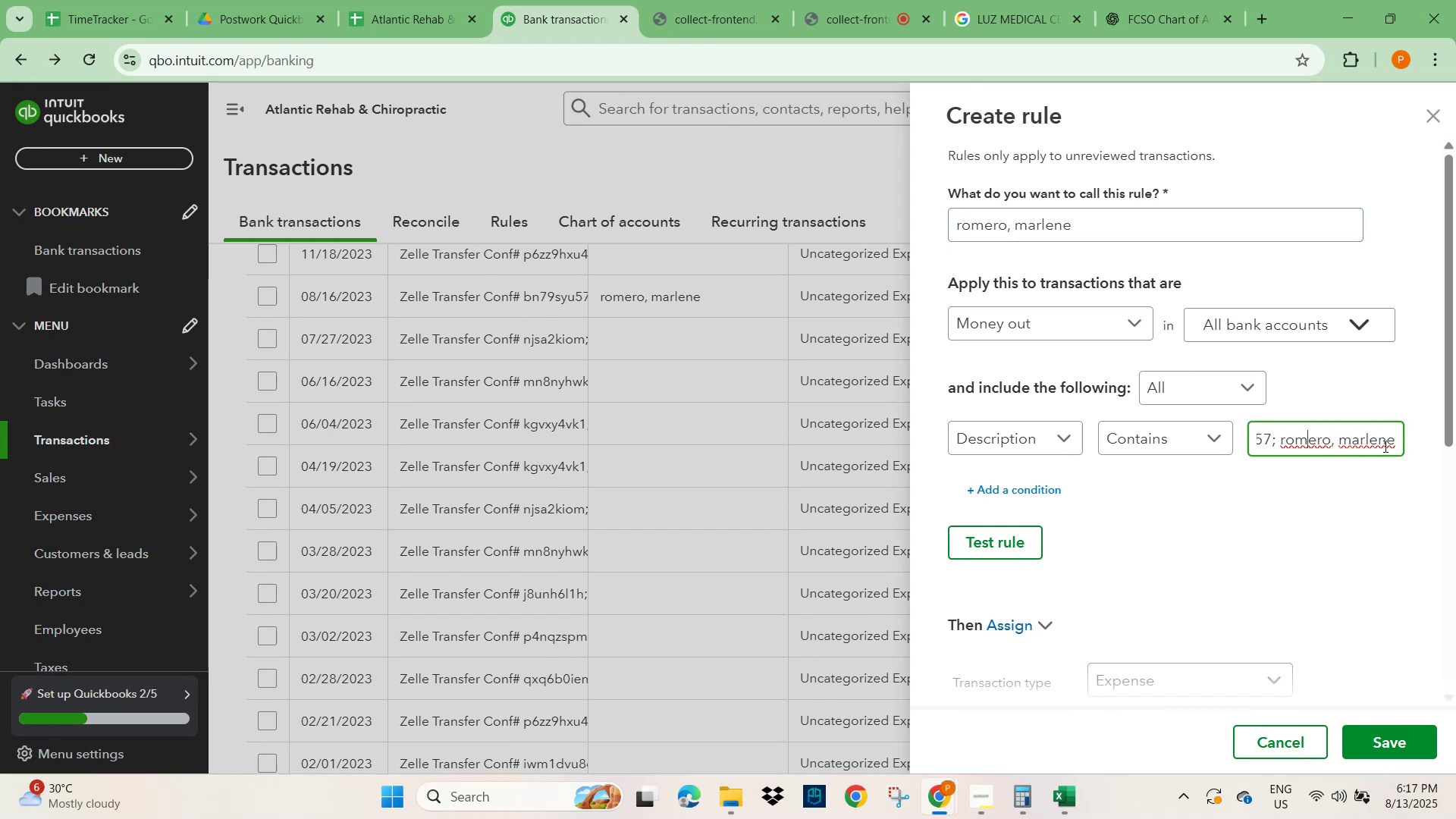 
key(ArrowLeft)
 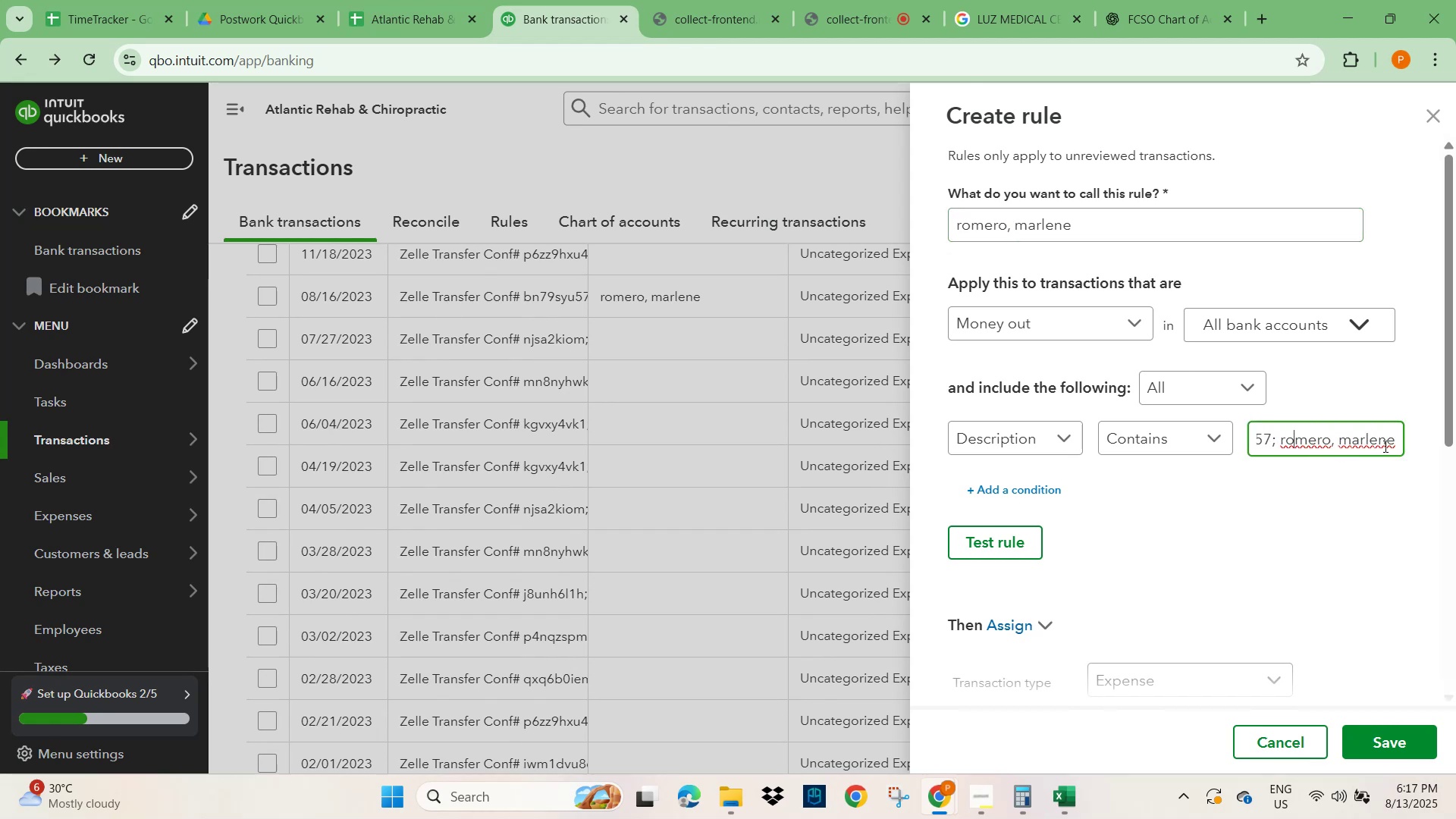 
key(ArrowLeft)
 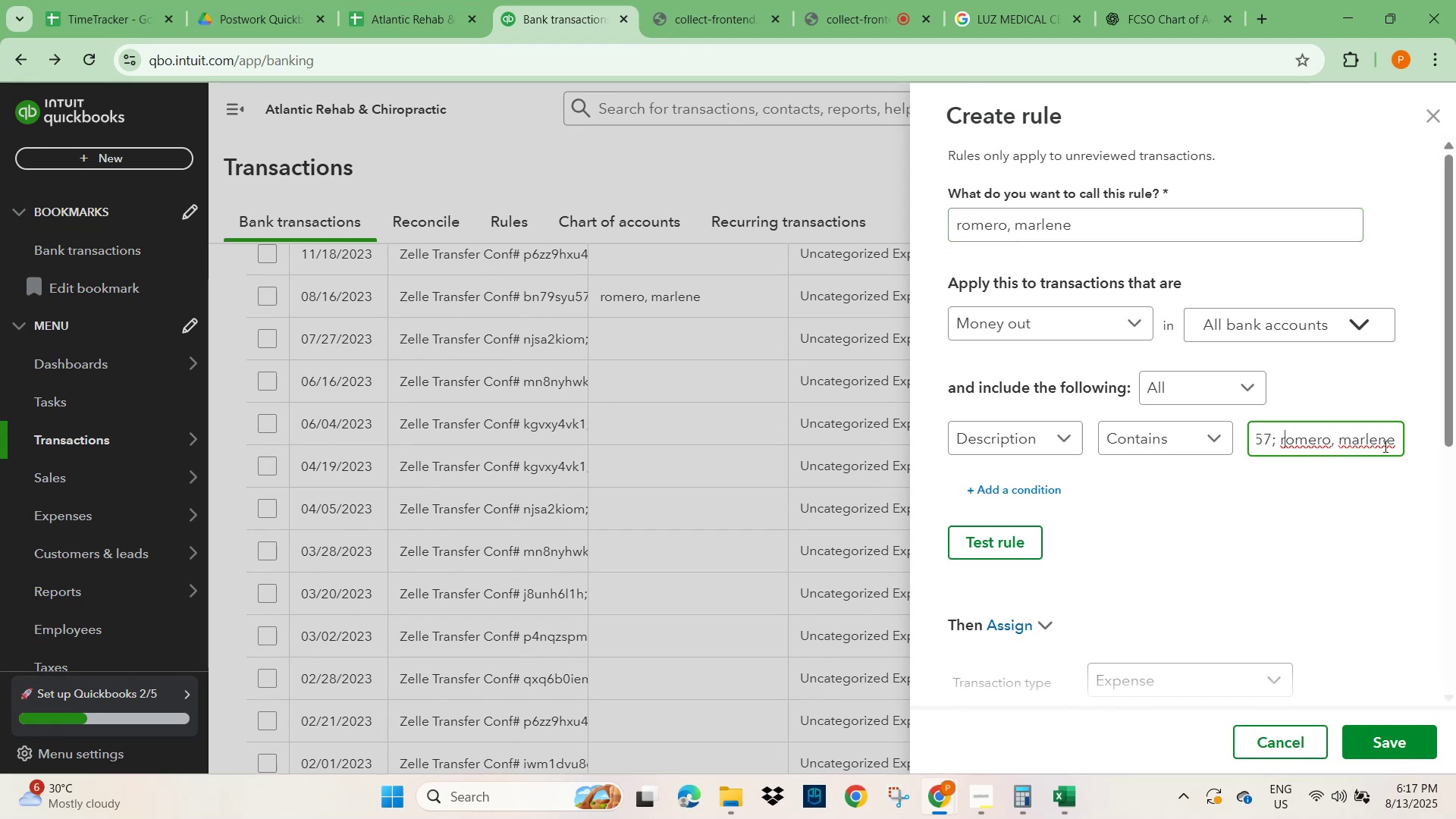 
key(ArrowLeft)
 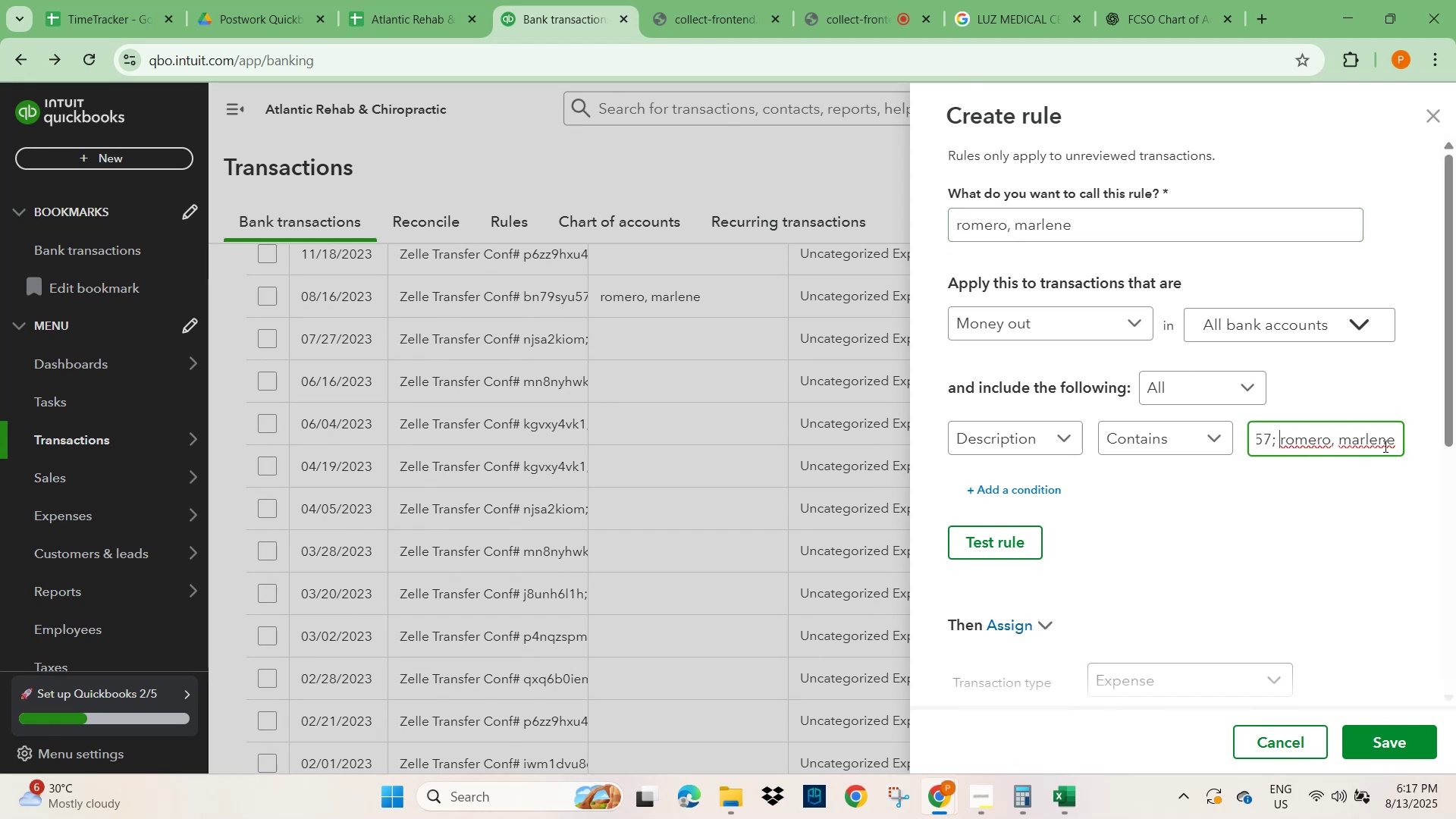 
hold_key(key=ShiftLeft, duration=2.05)
 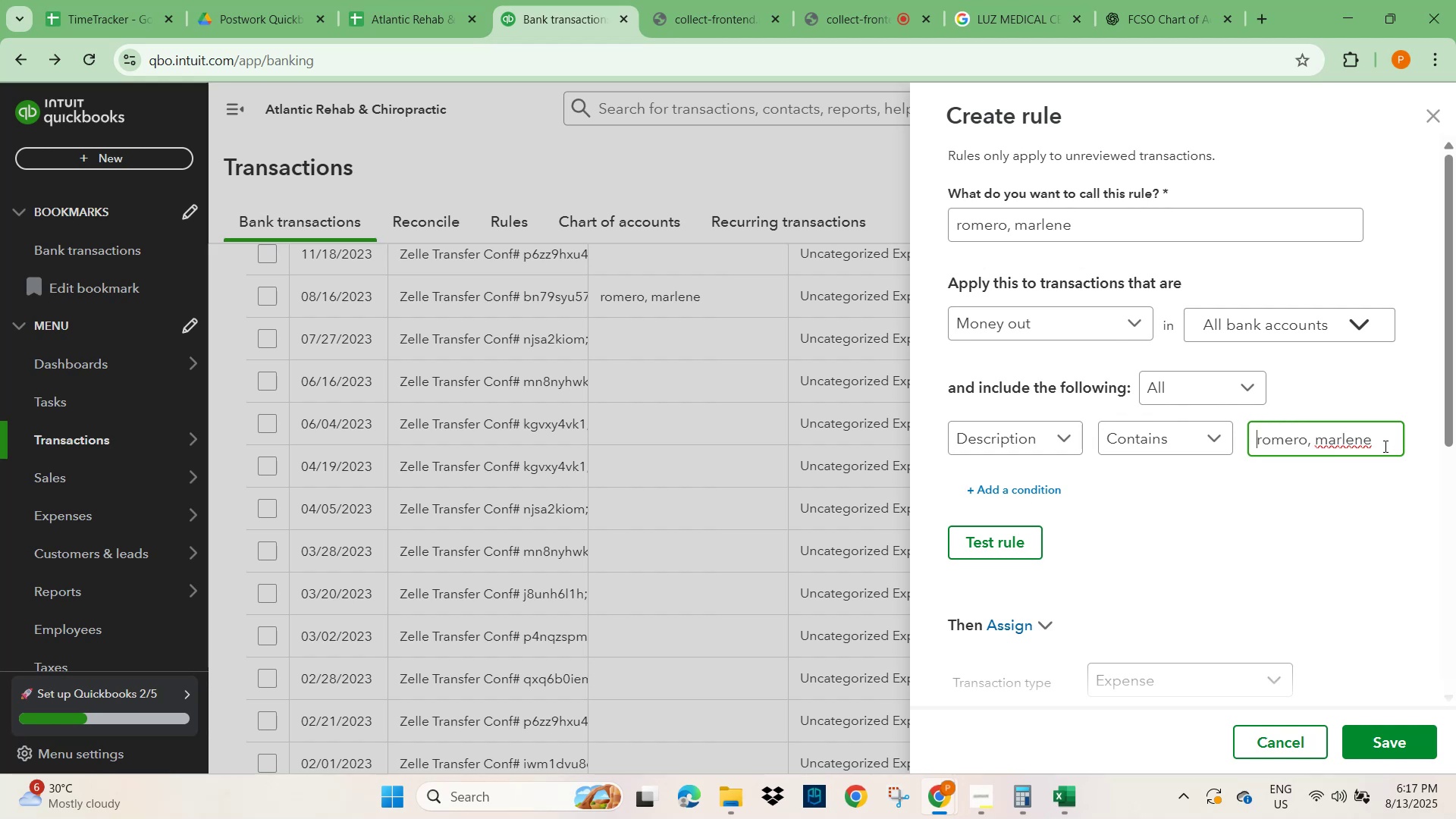 
hold_key(key=ArrowLeft, duration=1.5)
 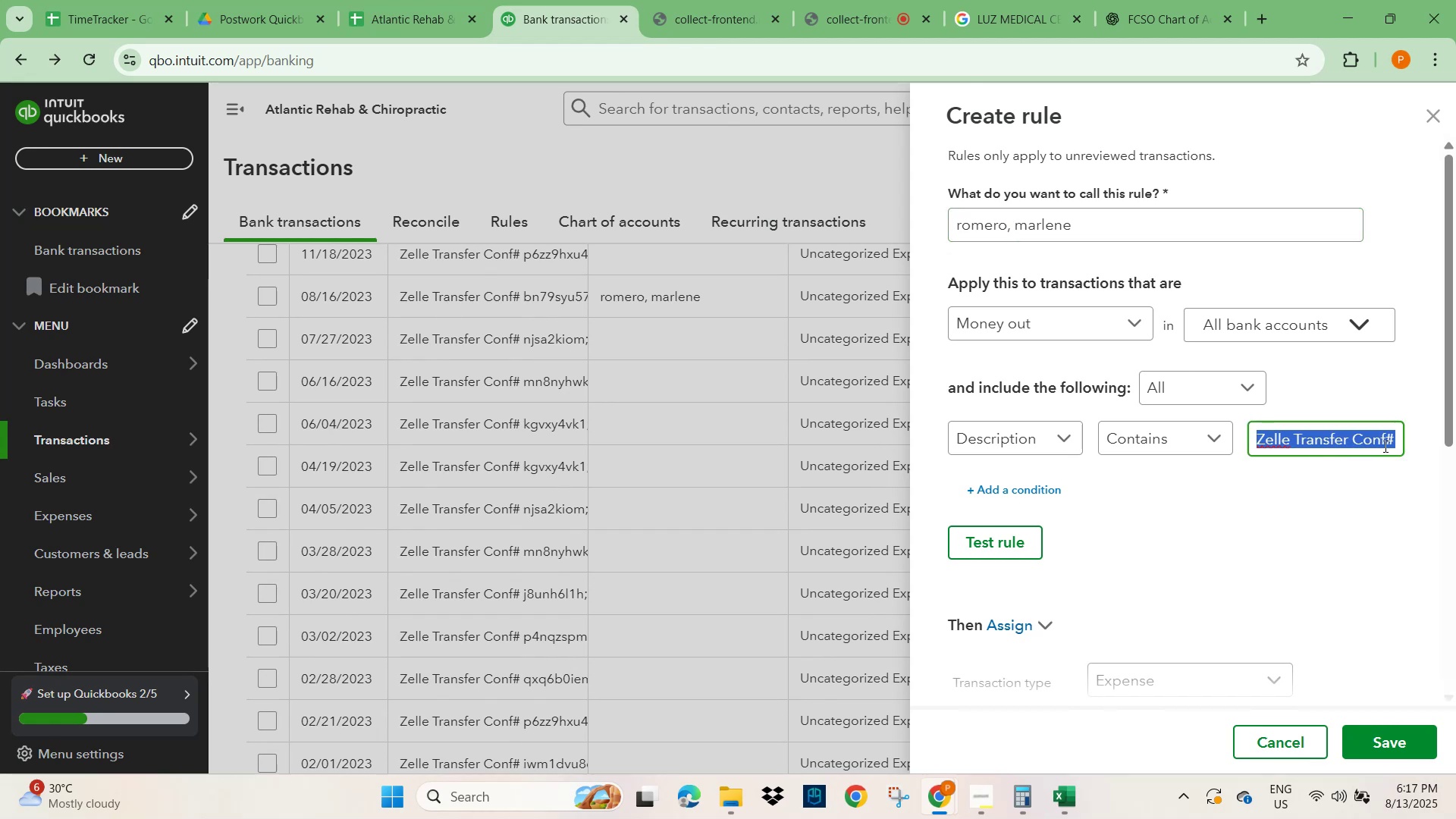 
hold_key(key=ArrowLeft, duration=0.51)
 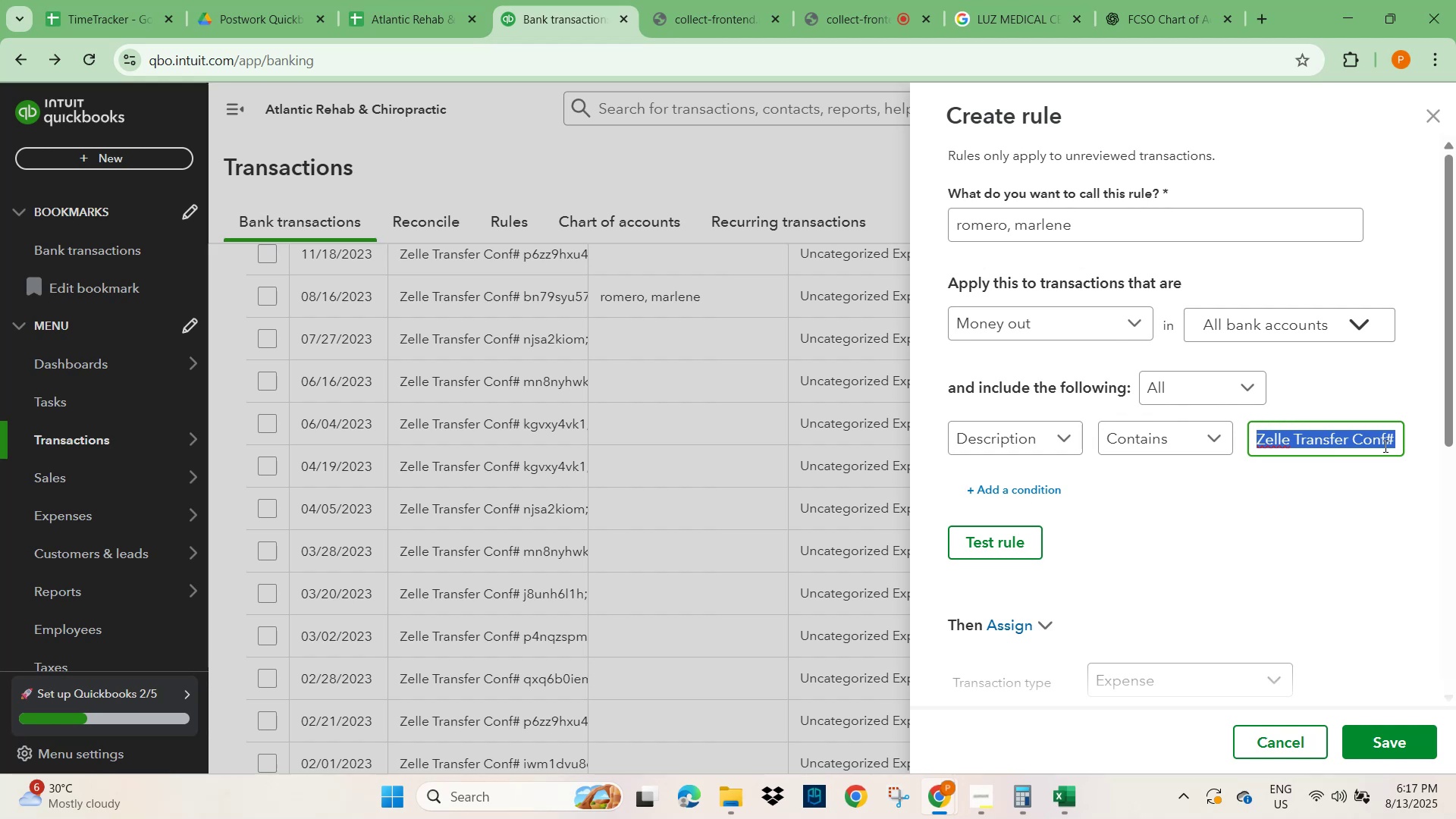 
key(Backspace)
 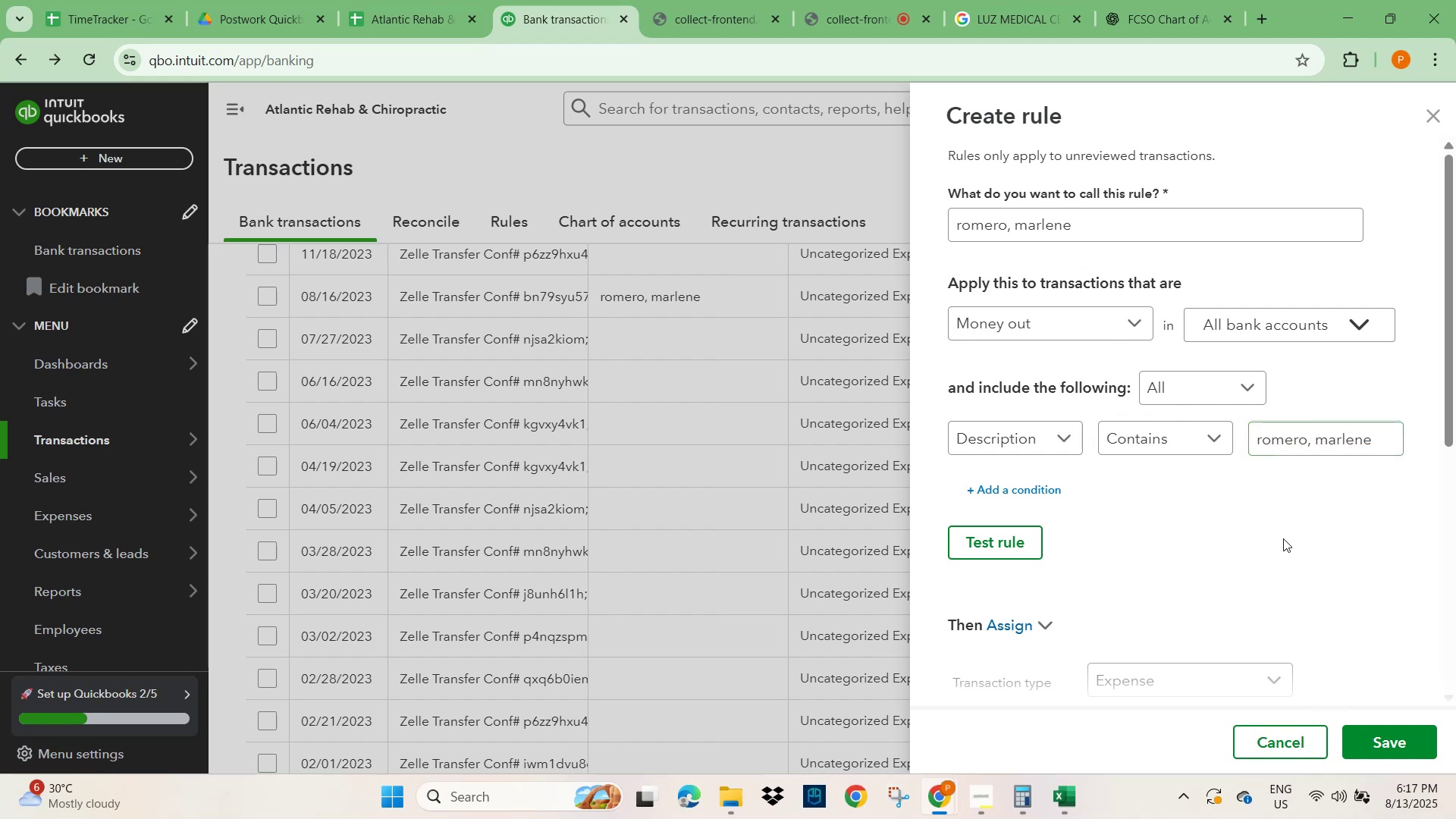 
scroll: coordinate [1283, 542], scroll_direction: down, amount: 1.0
 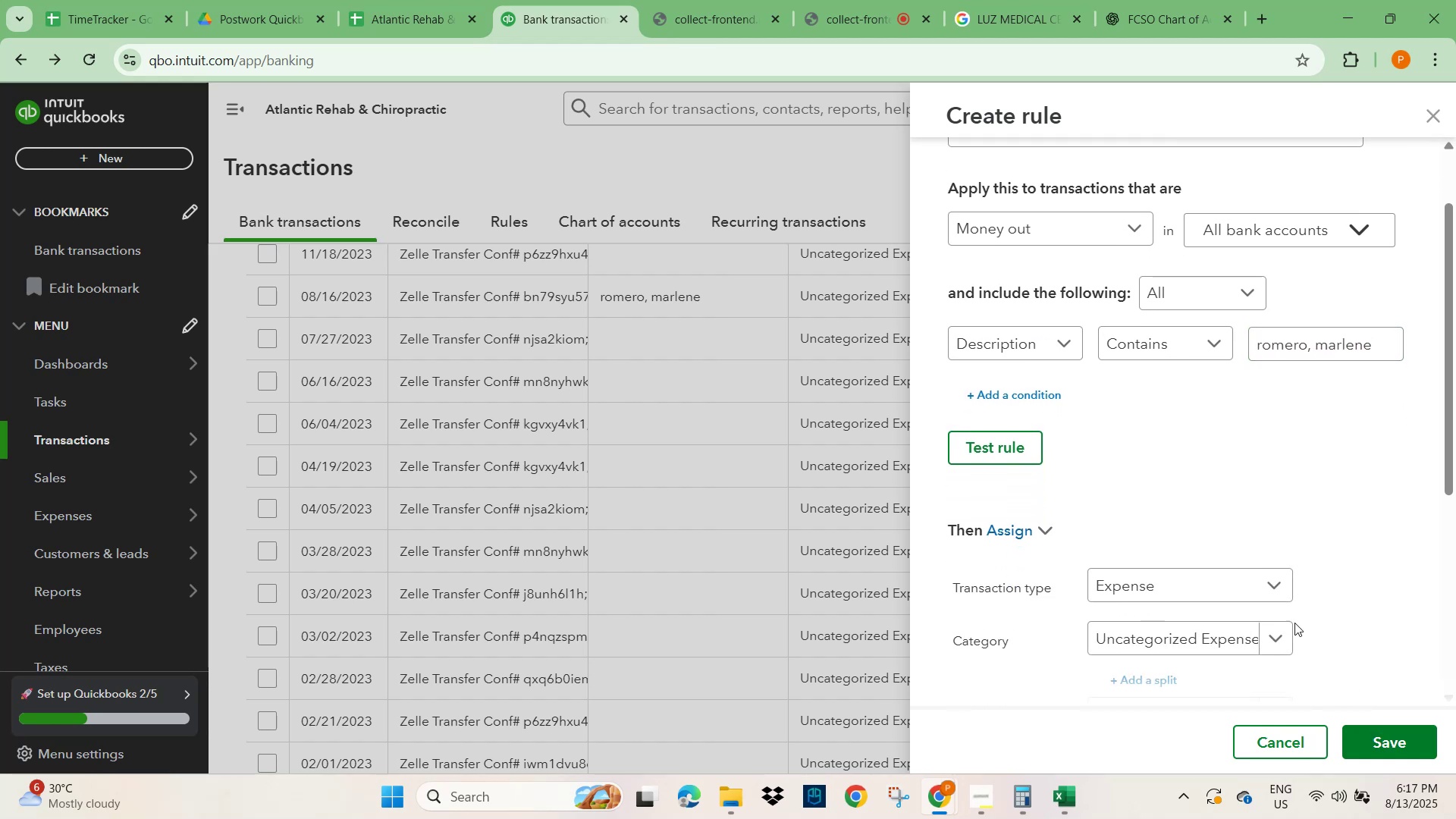 
left_click([1279, 580])
 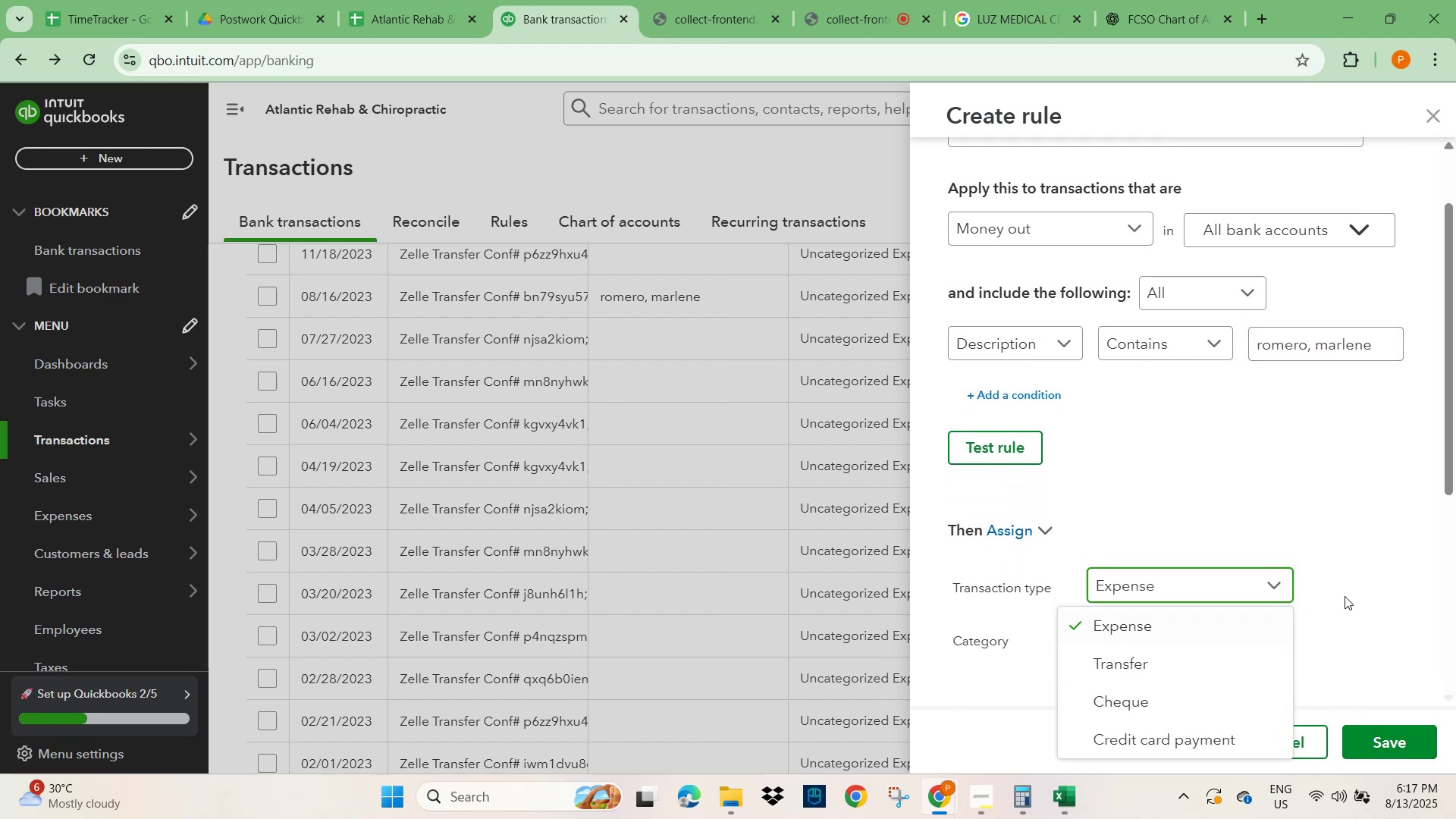 
scroll: coordinate [1351, 588], scroll_direction: down, amount: 1.0
 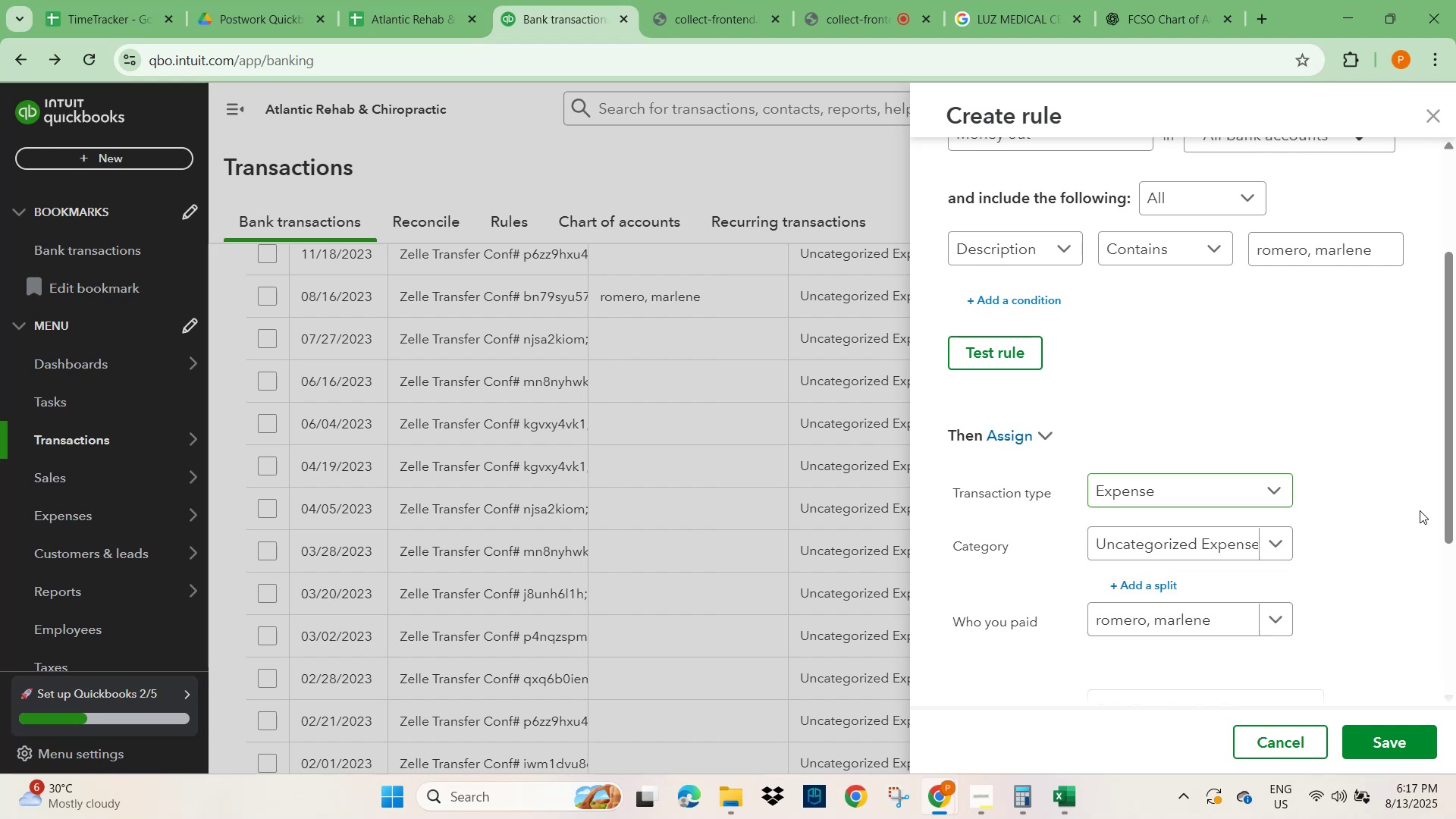 
left_click([1281, 548])
 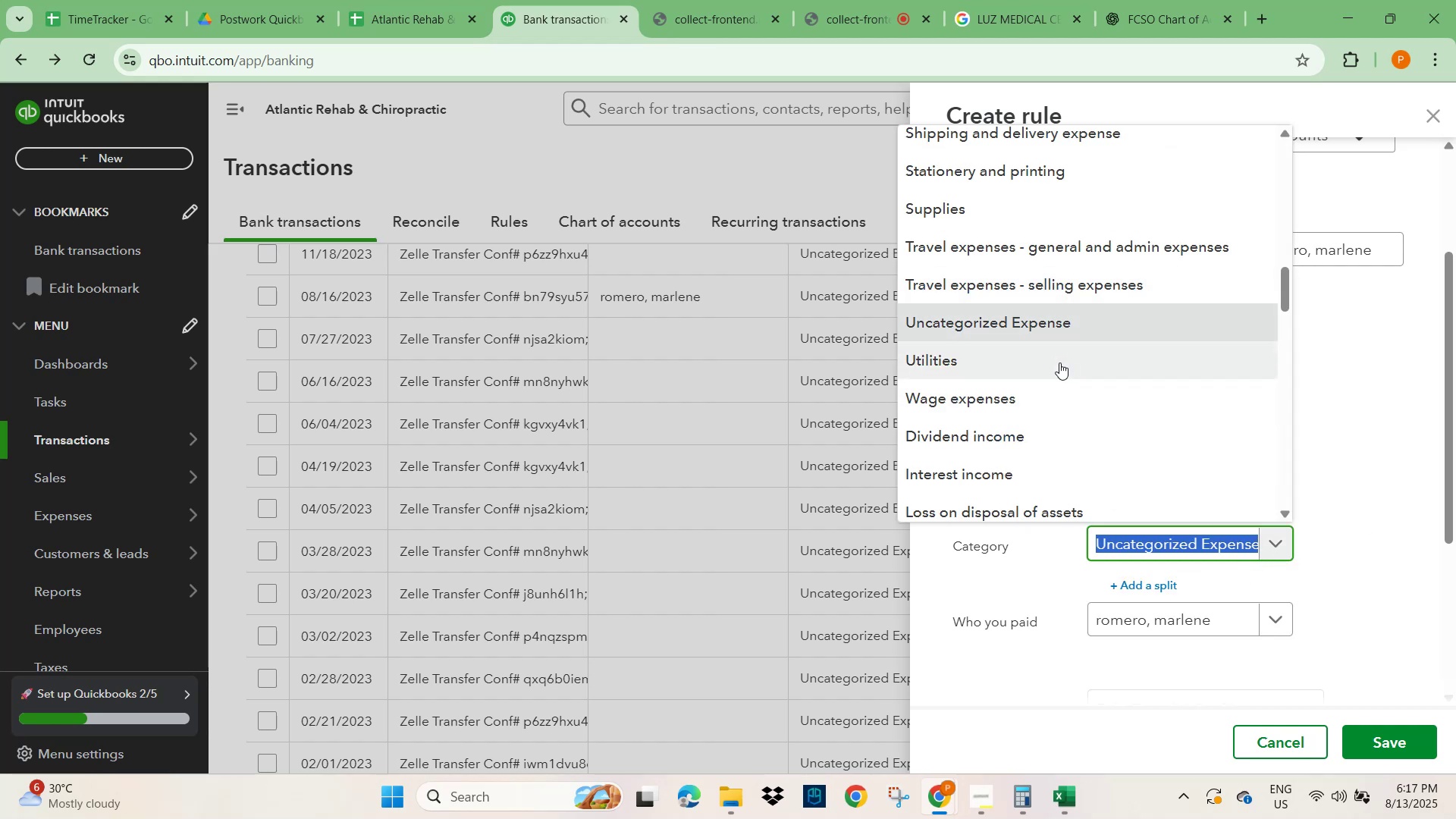 
left_click([1395, 379])
 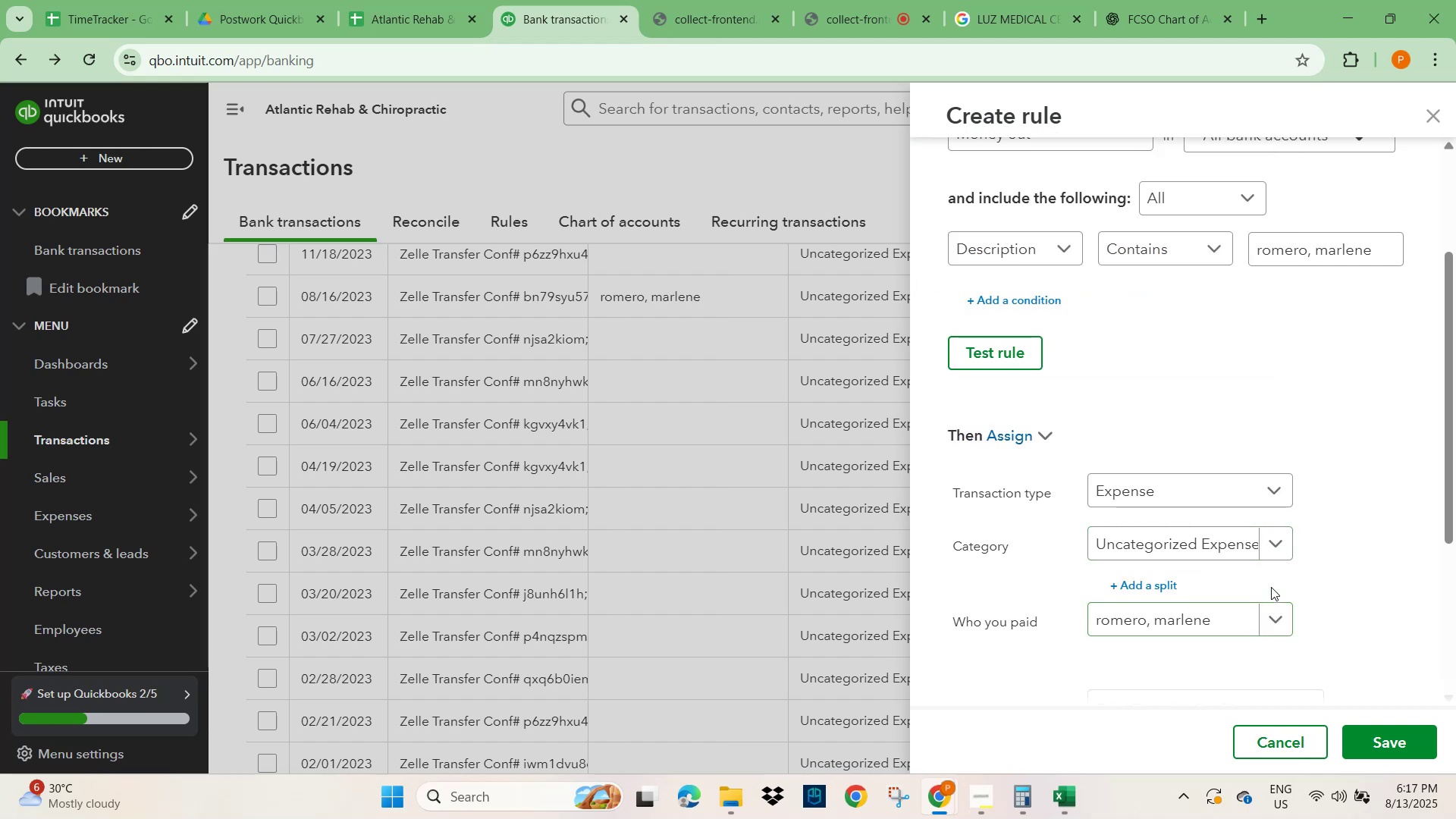 
left_click([1277, 548])
 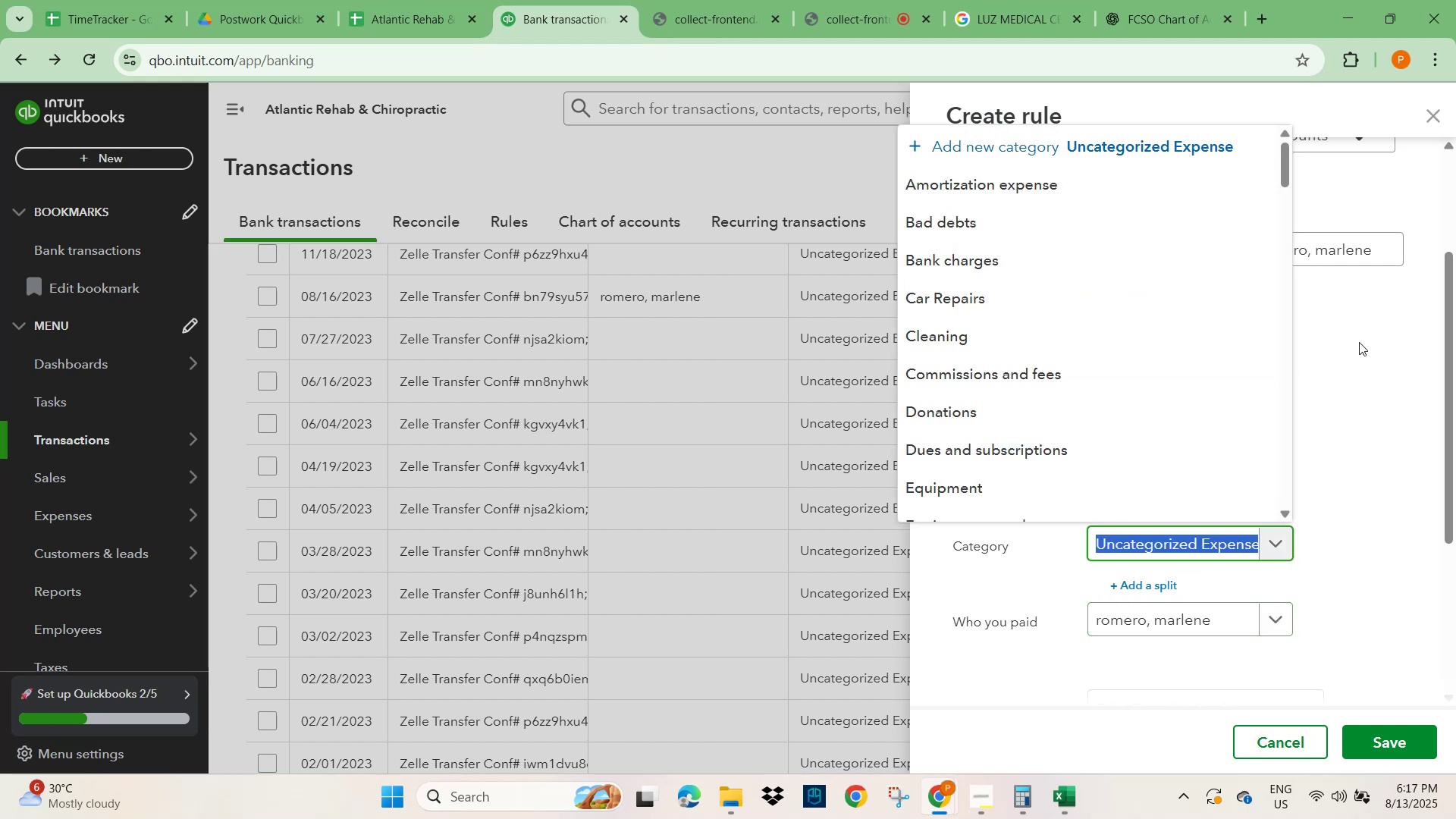 
left_click([1361, 340])
 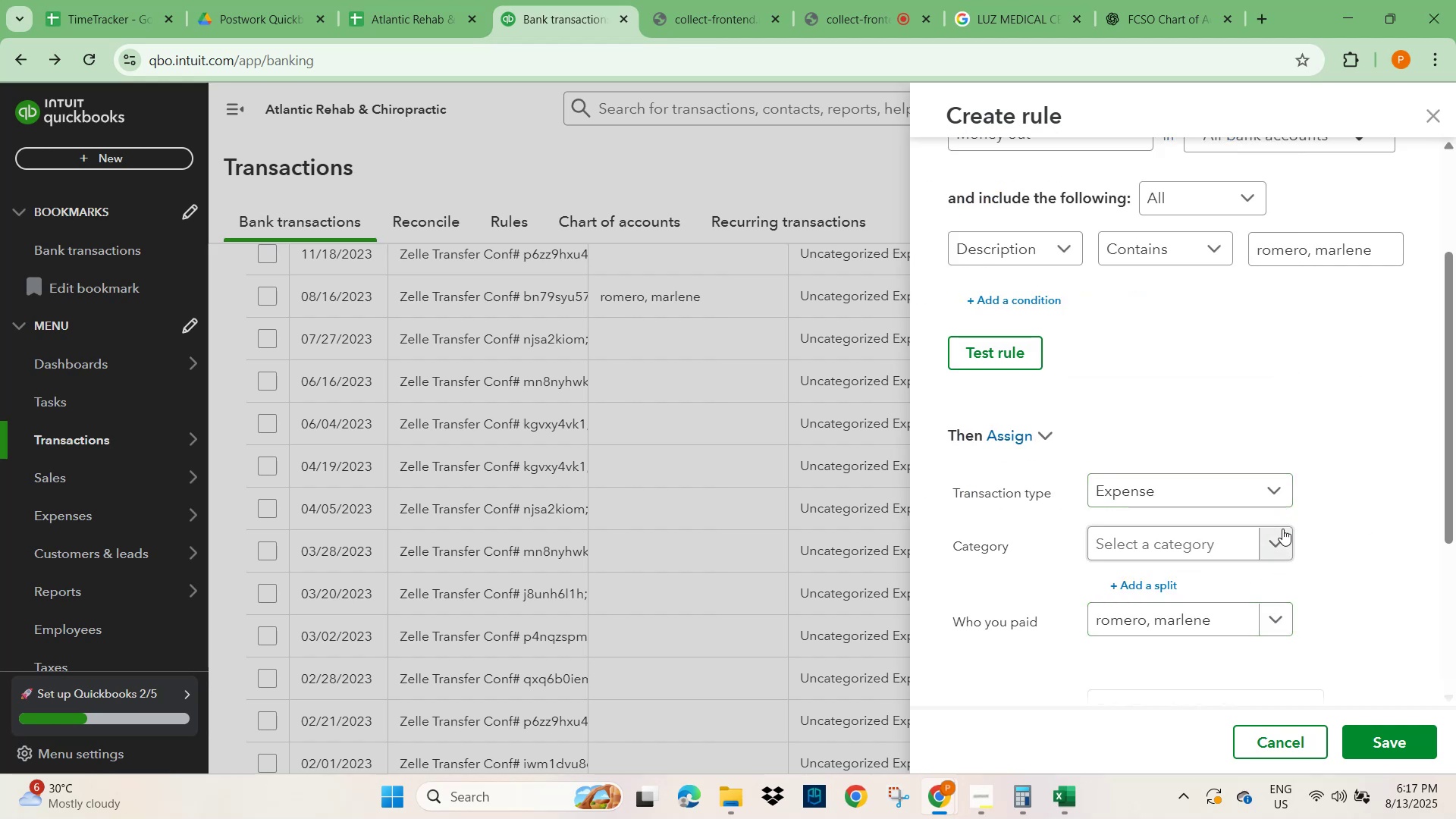 
left_click([1277, 544])
 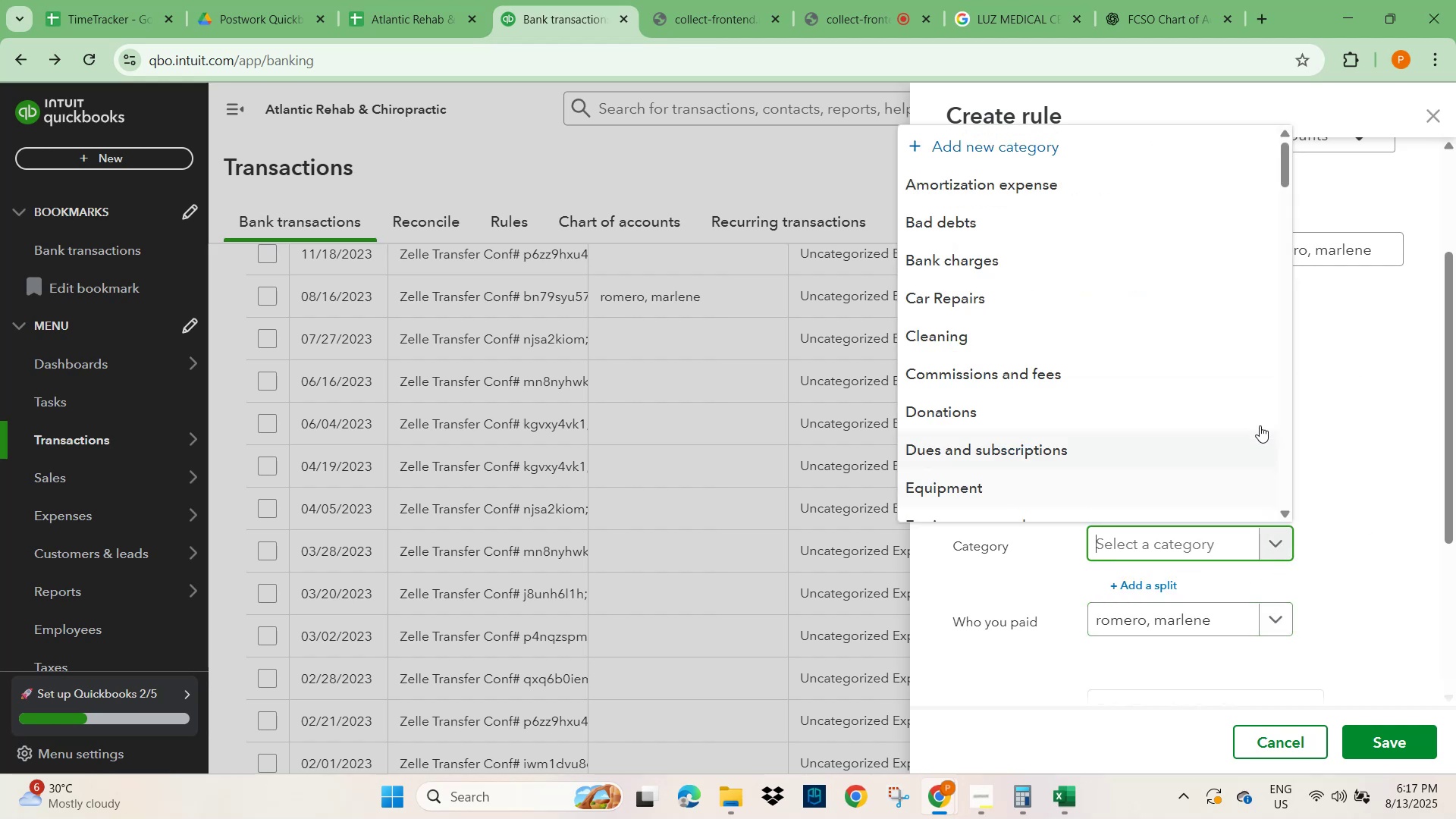 
left_click([1358, 397])
 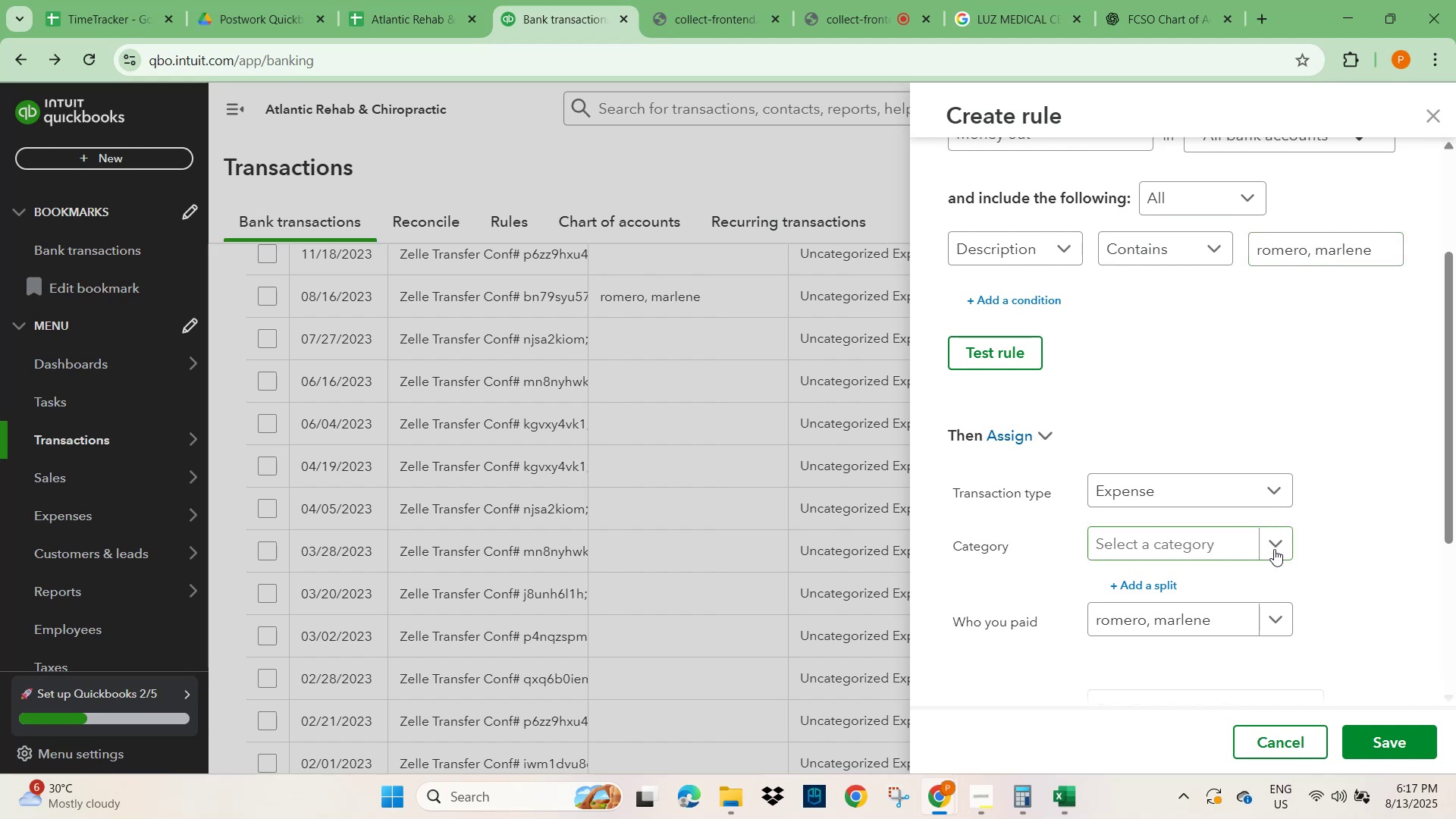 
wait(7.99)
 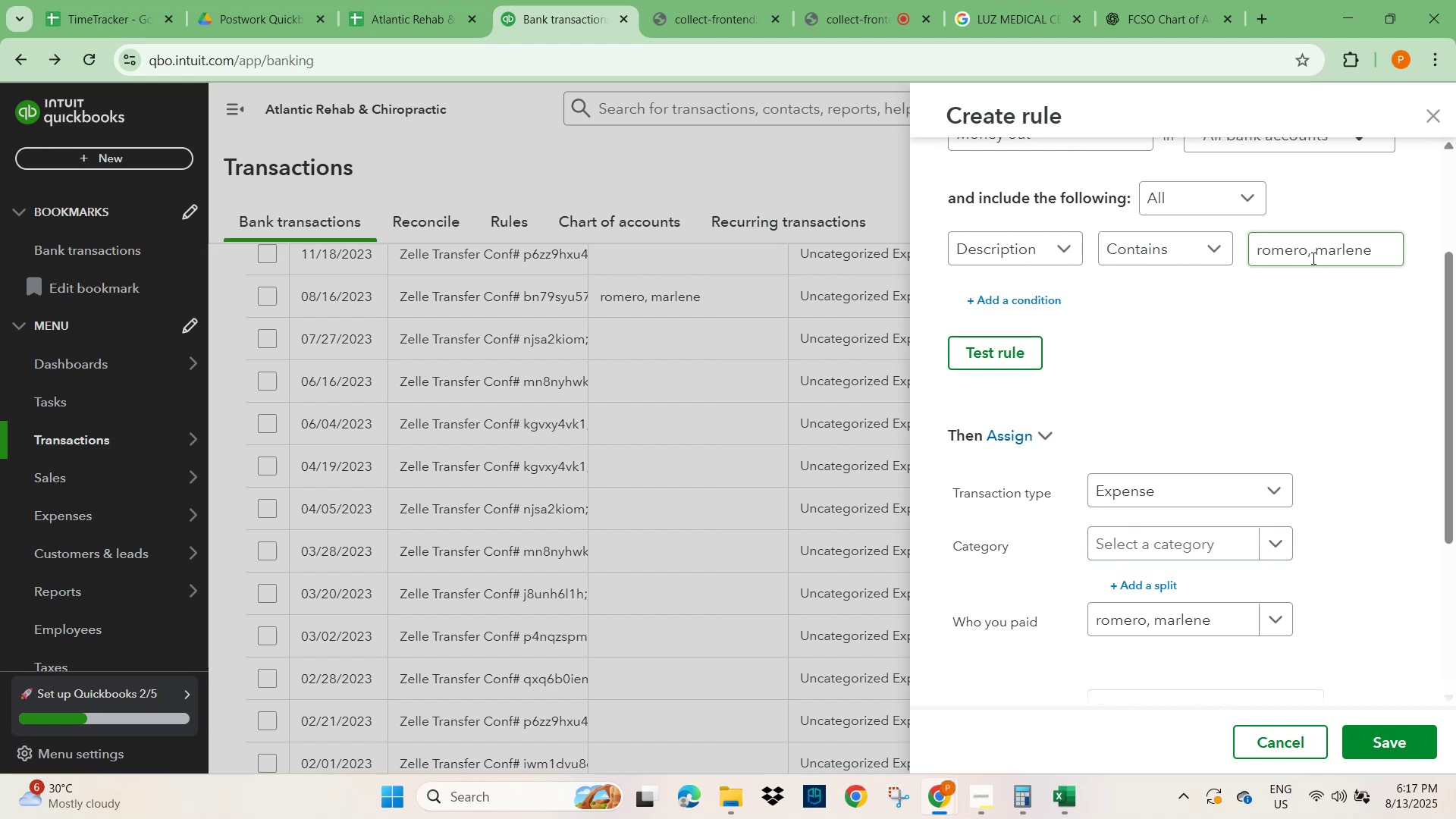 
left_click([1274, 549])
 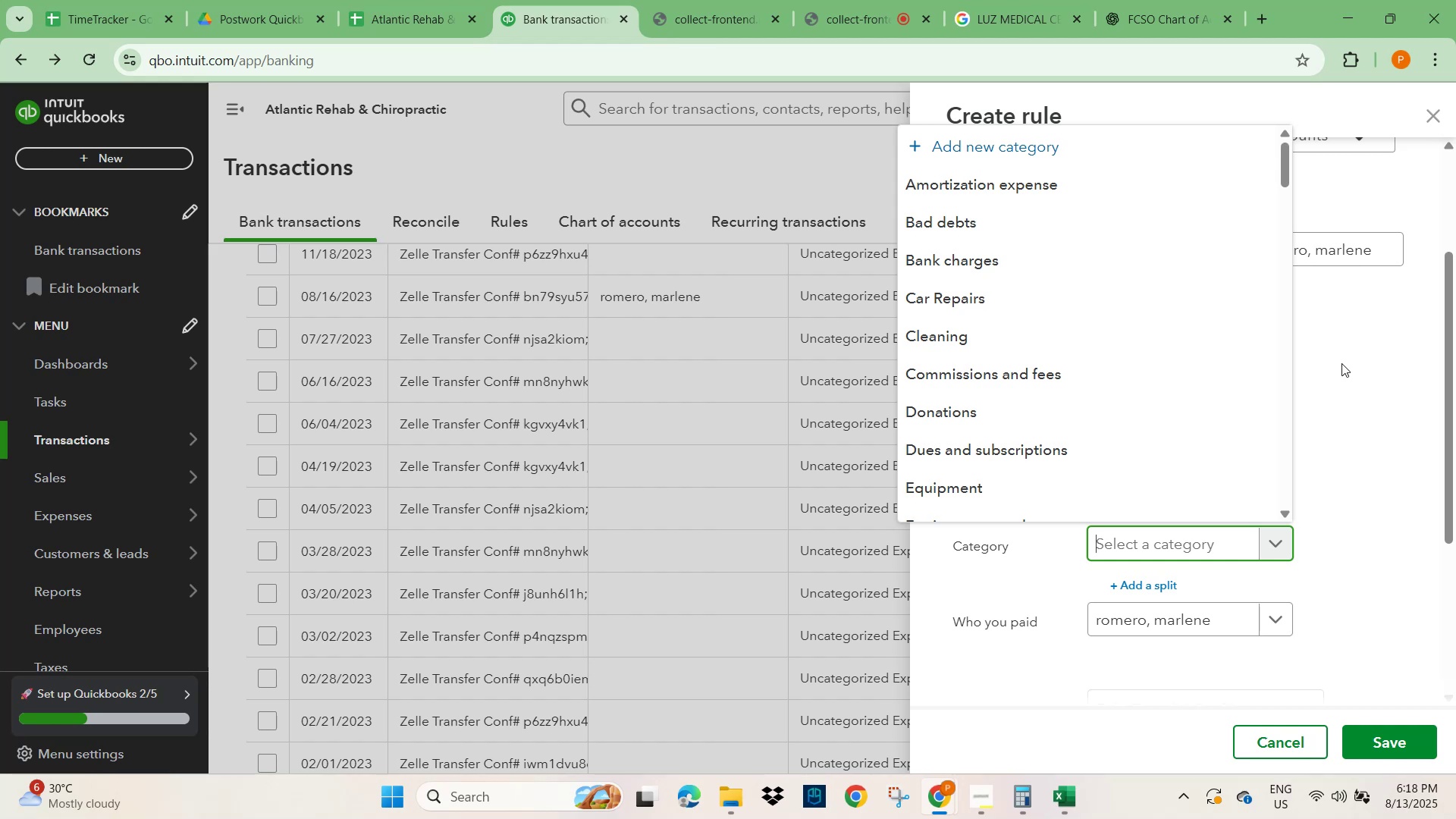 
wait(31.87)
 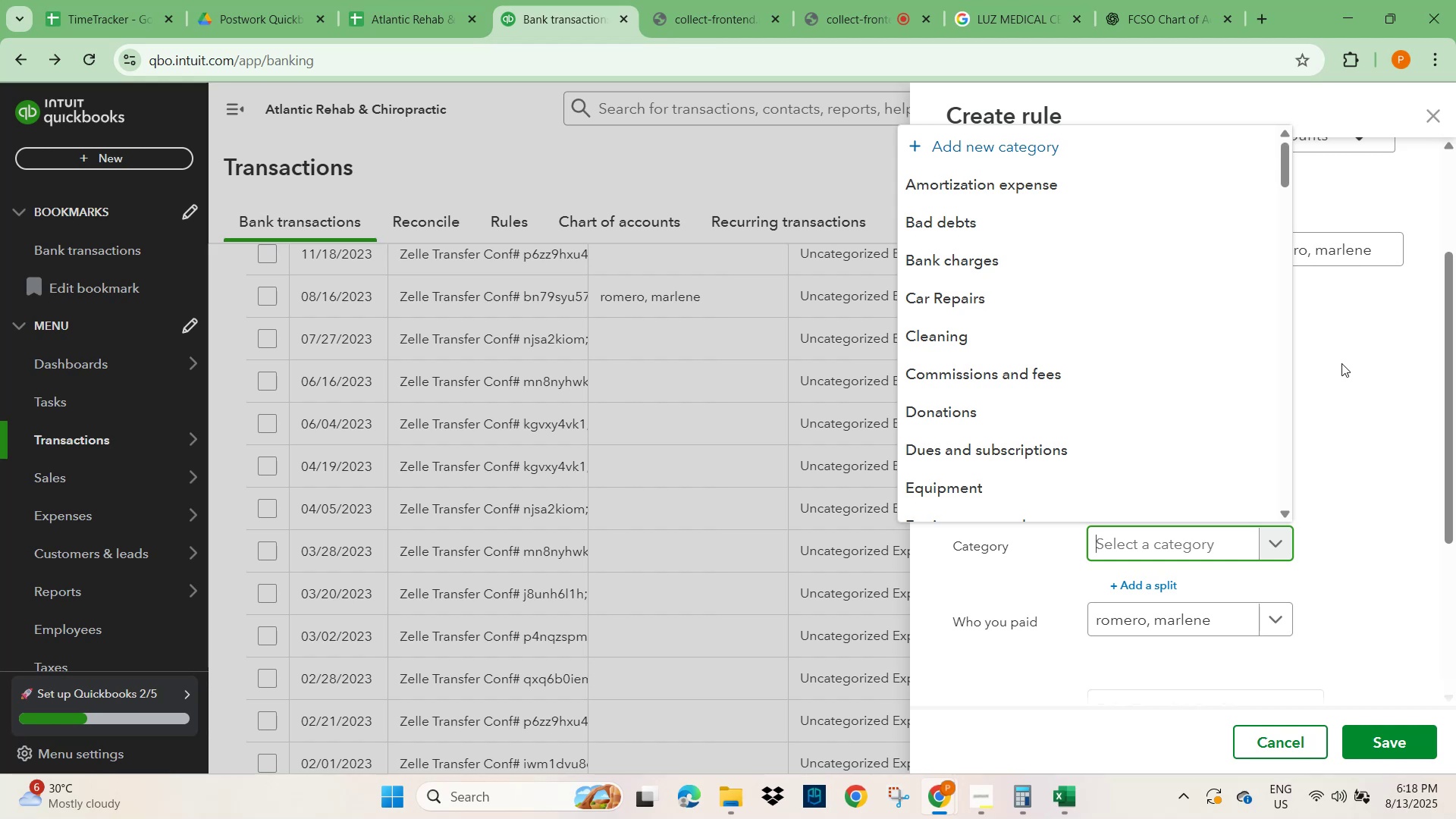 
left_click([1355, 444])
 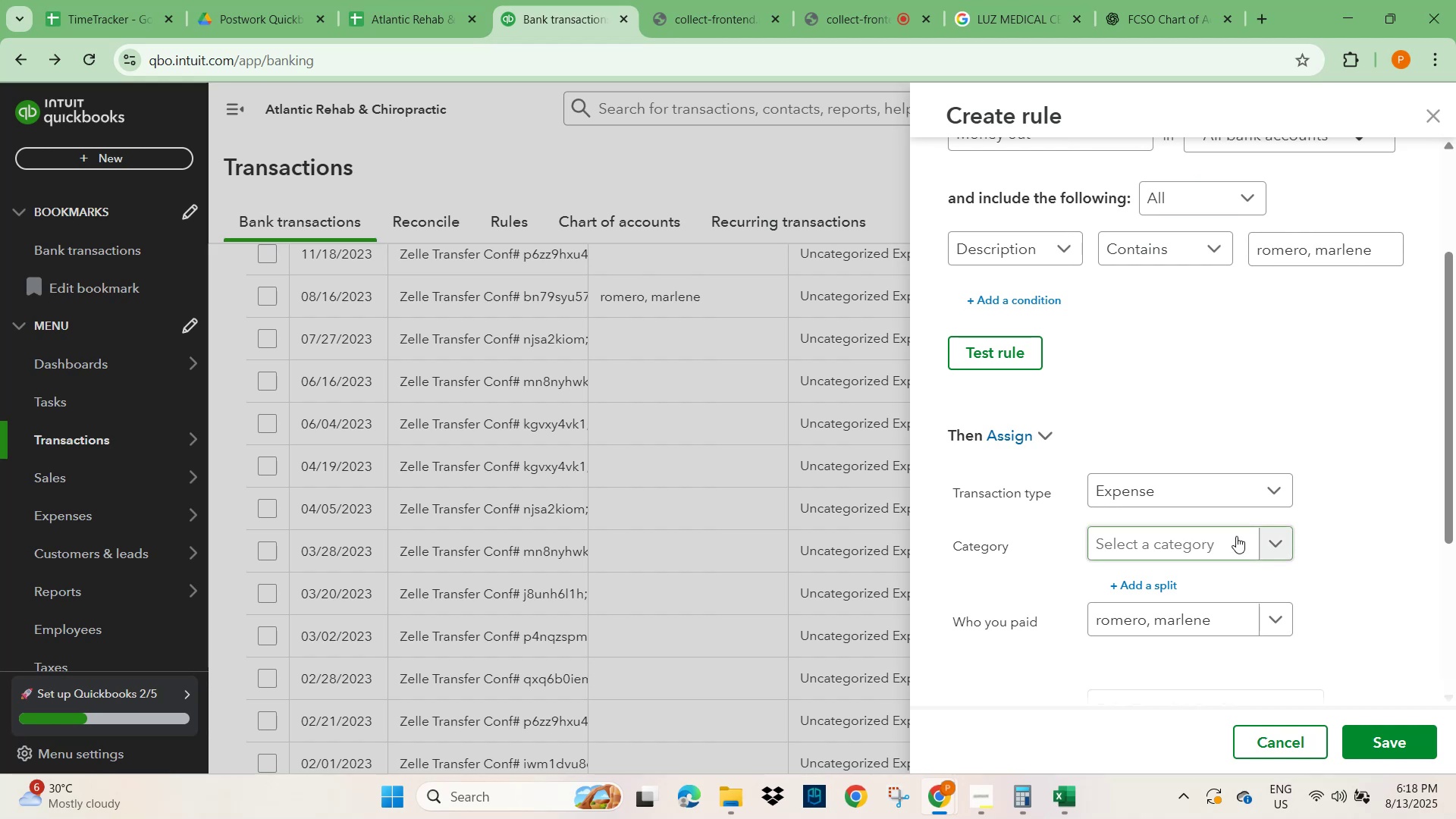 
left_click([1206, 544])
 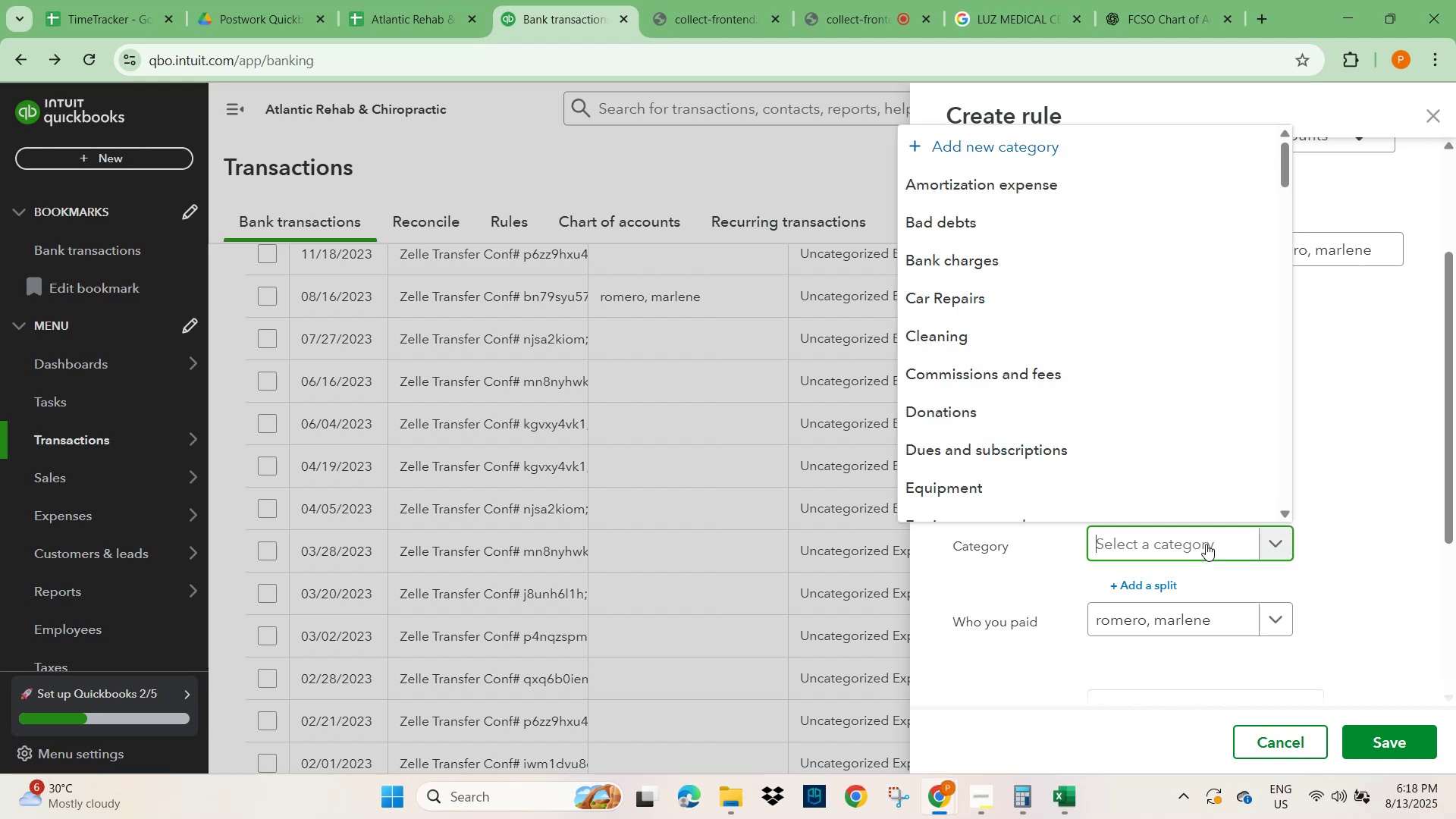 
type(waf)
key(Backspace)
type(ges)
key(Backspace)
 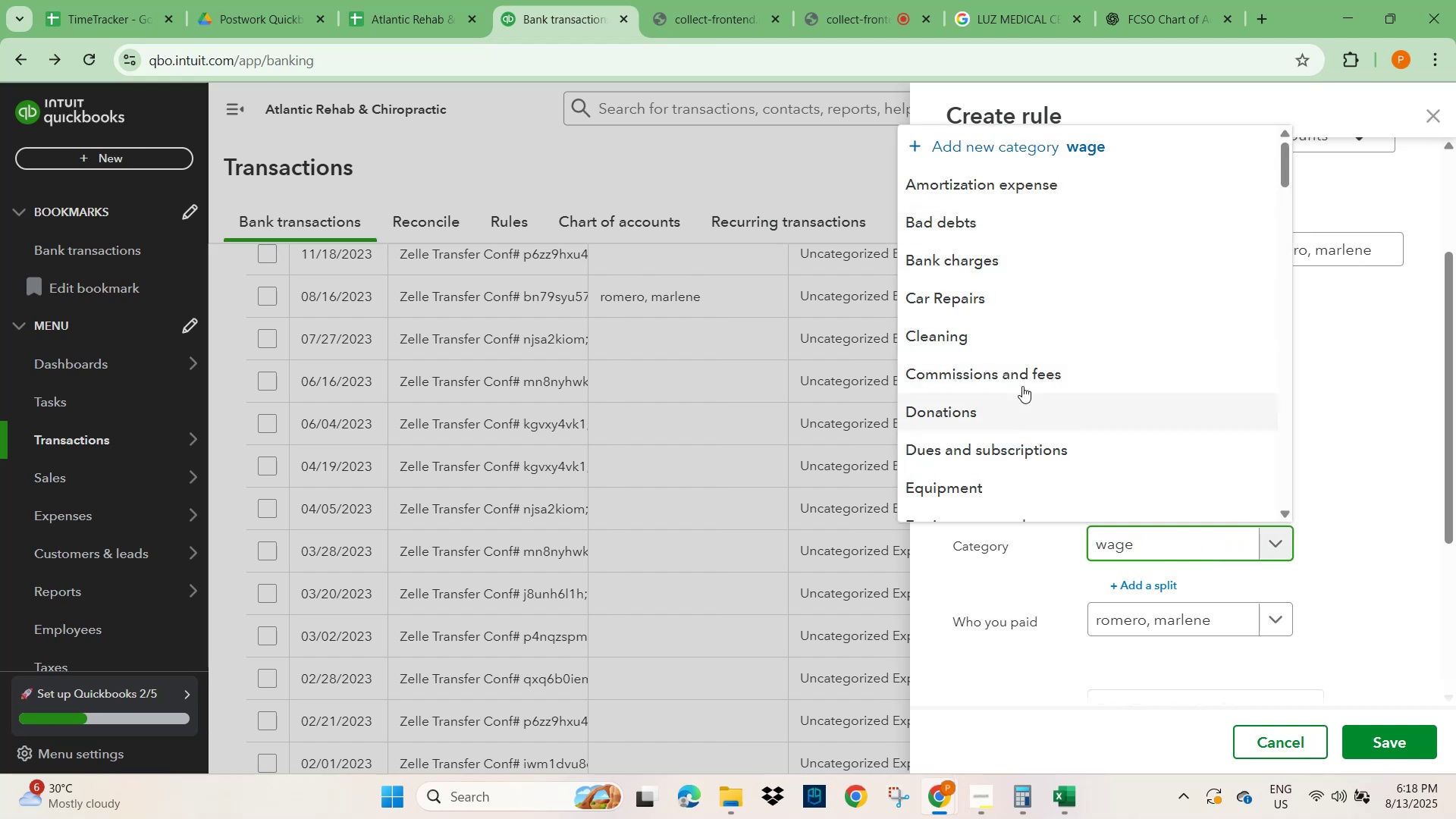 
scroll: coordinate [1027, 329], scroll_direction: down, amount: 2.0
 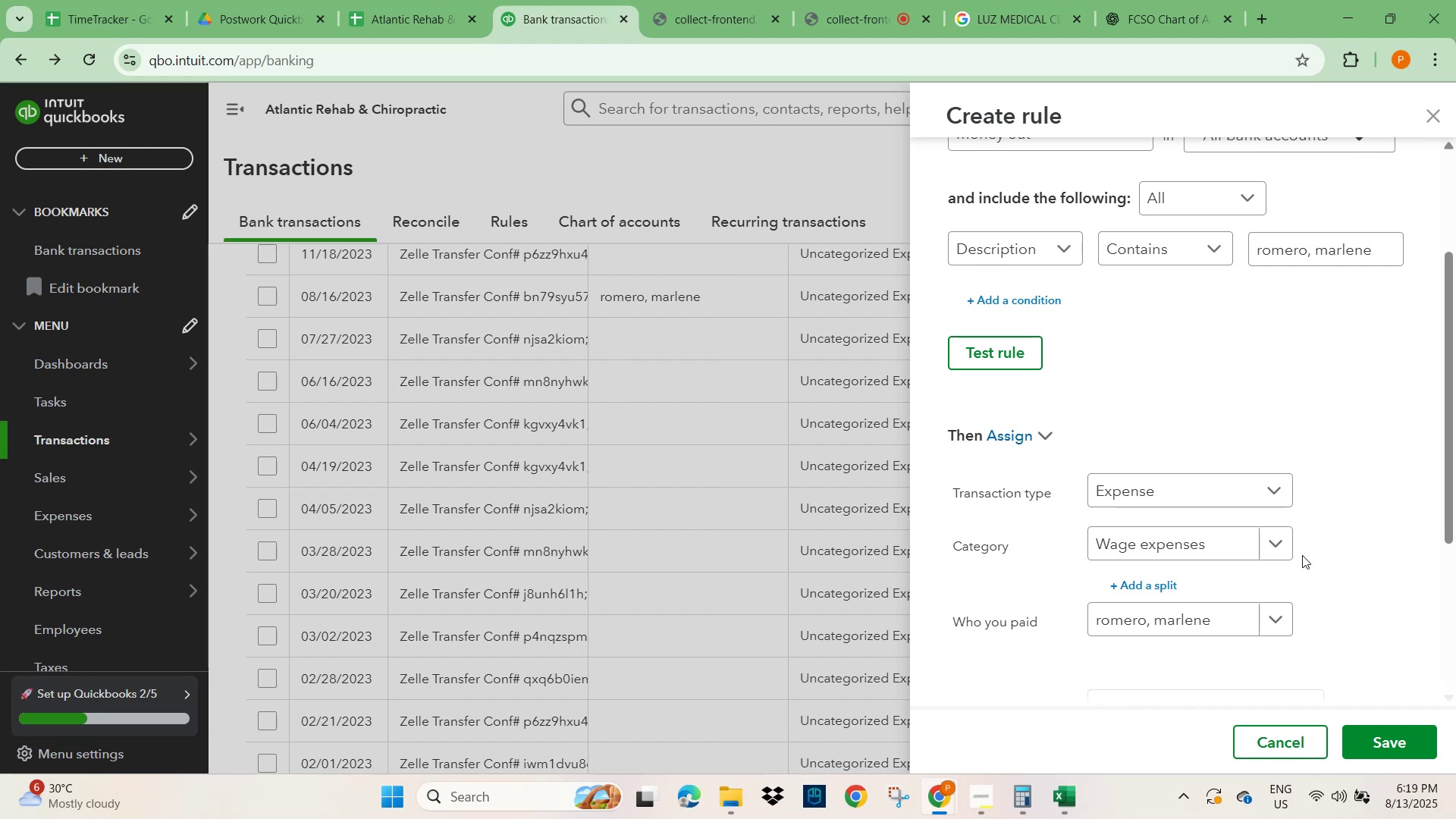 
wait(23.04)
 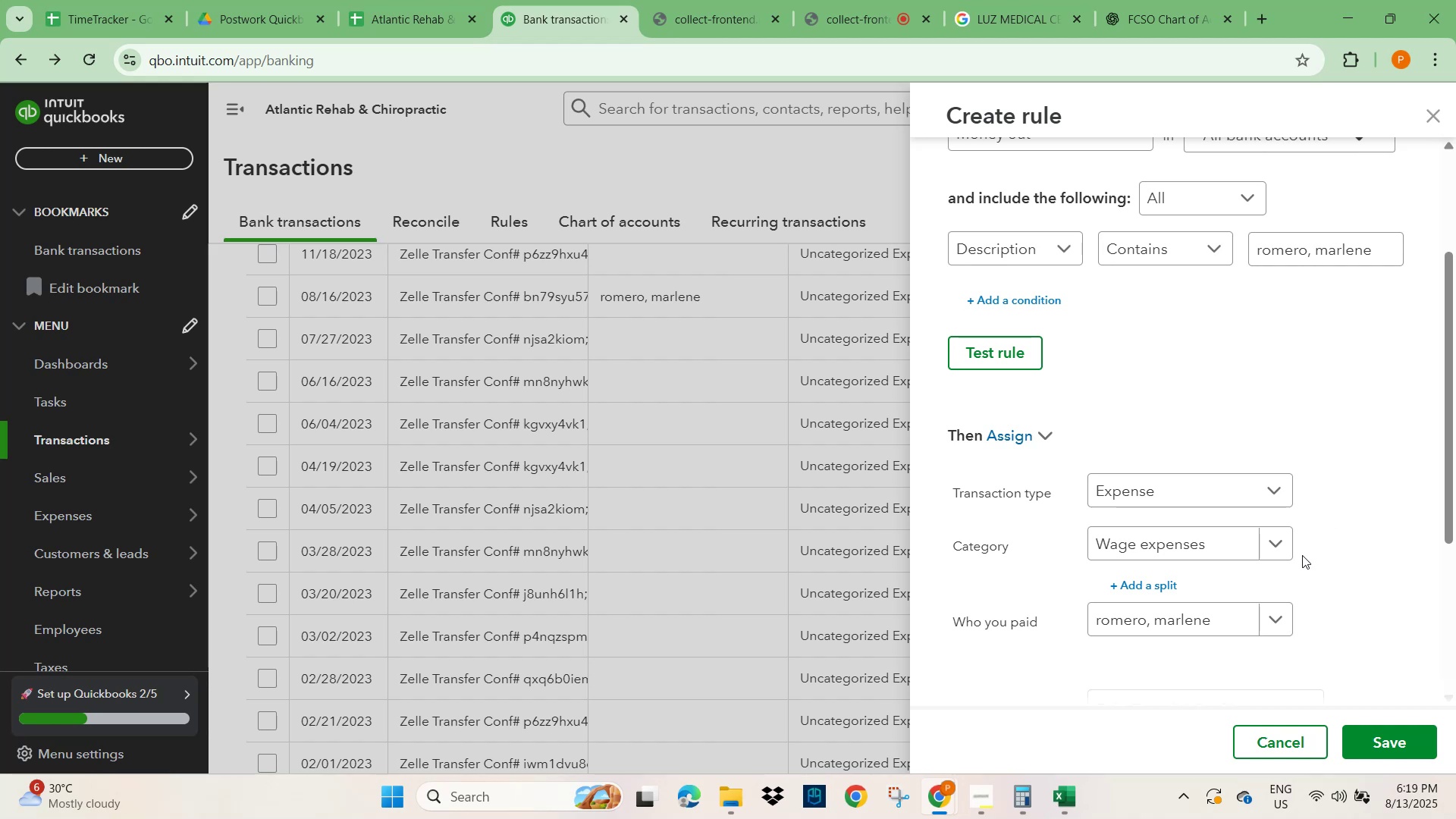 
scroll: coordinate [1352, 564], scroll_direction: up, amount: 9.0
 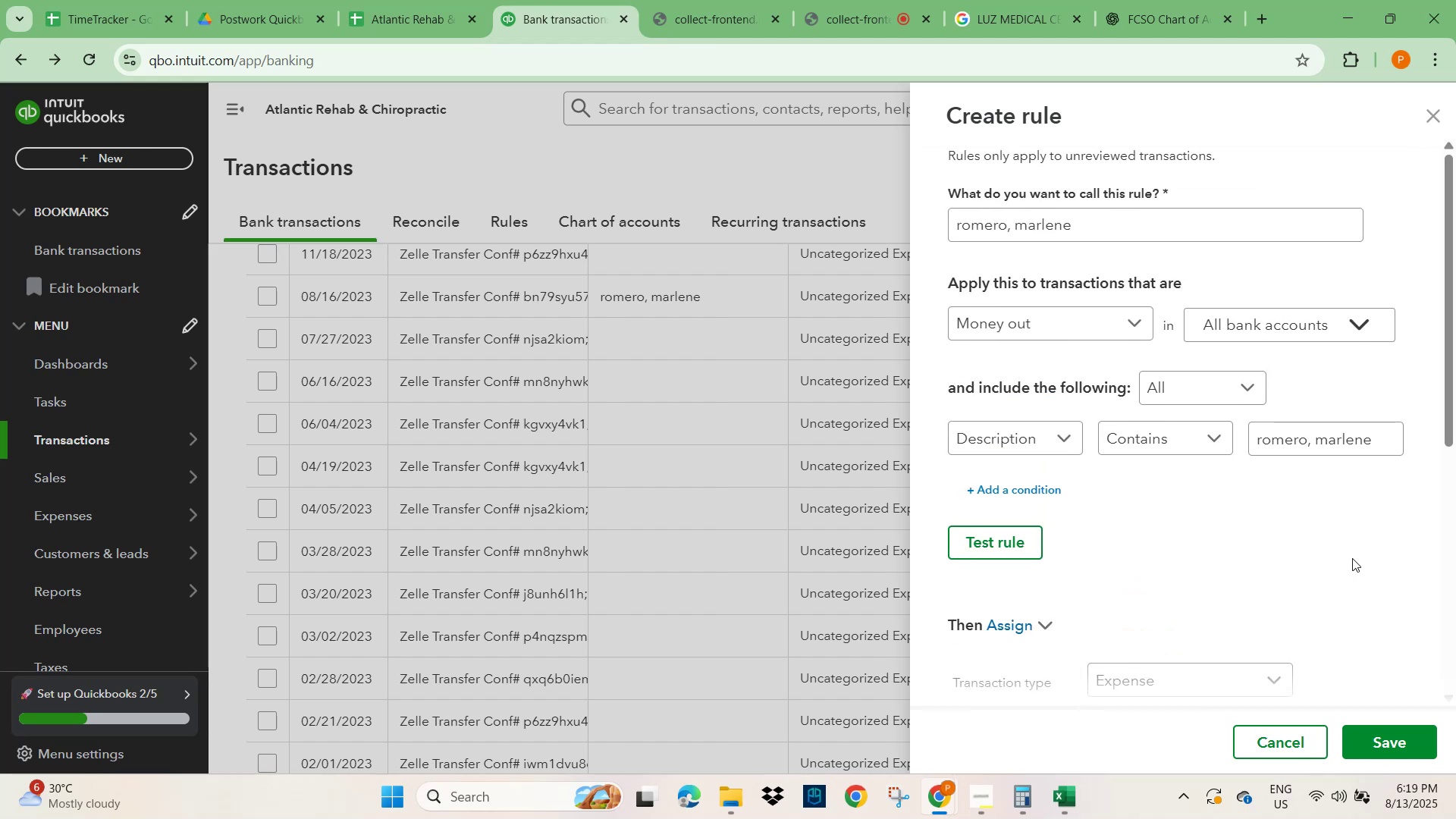 
scroll: coordinate [1352, 557], scroll_direction: down, amount: 6.0
 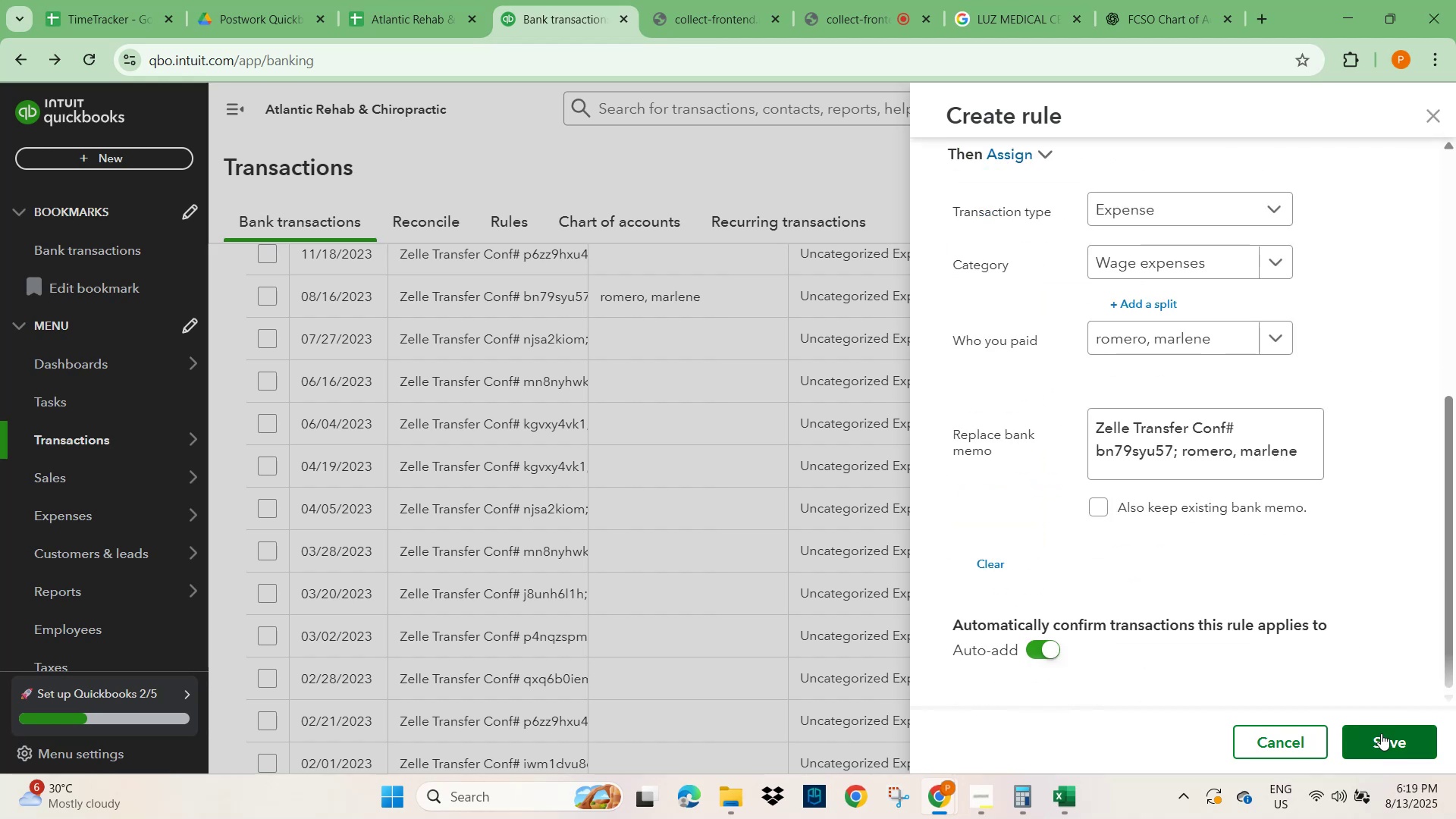 
left_click([1386, 739])
 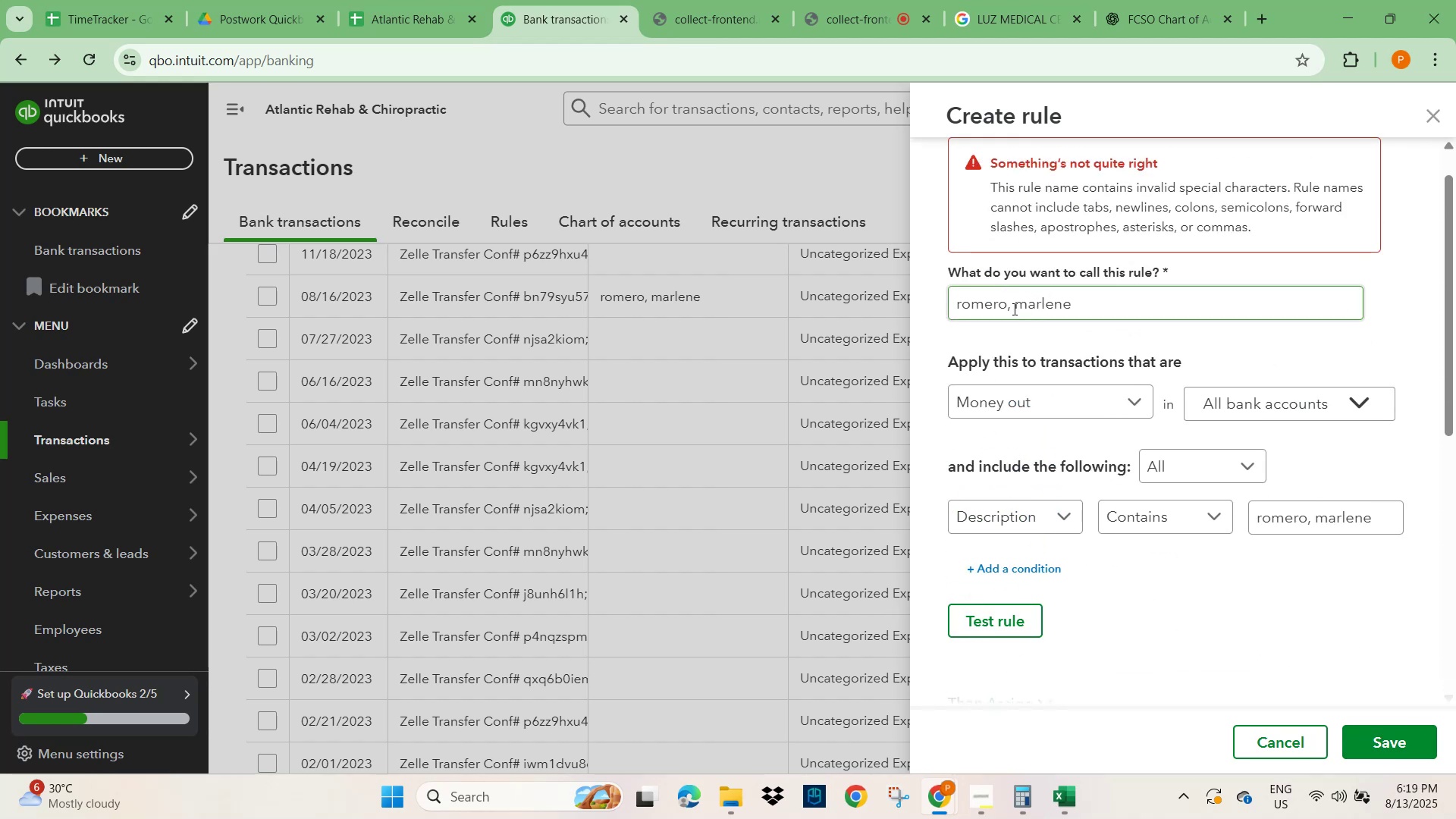 
key(Backspace)
 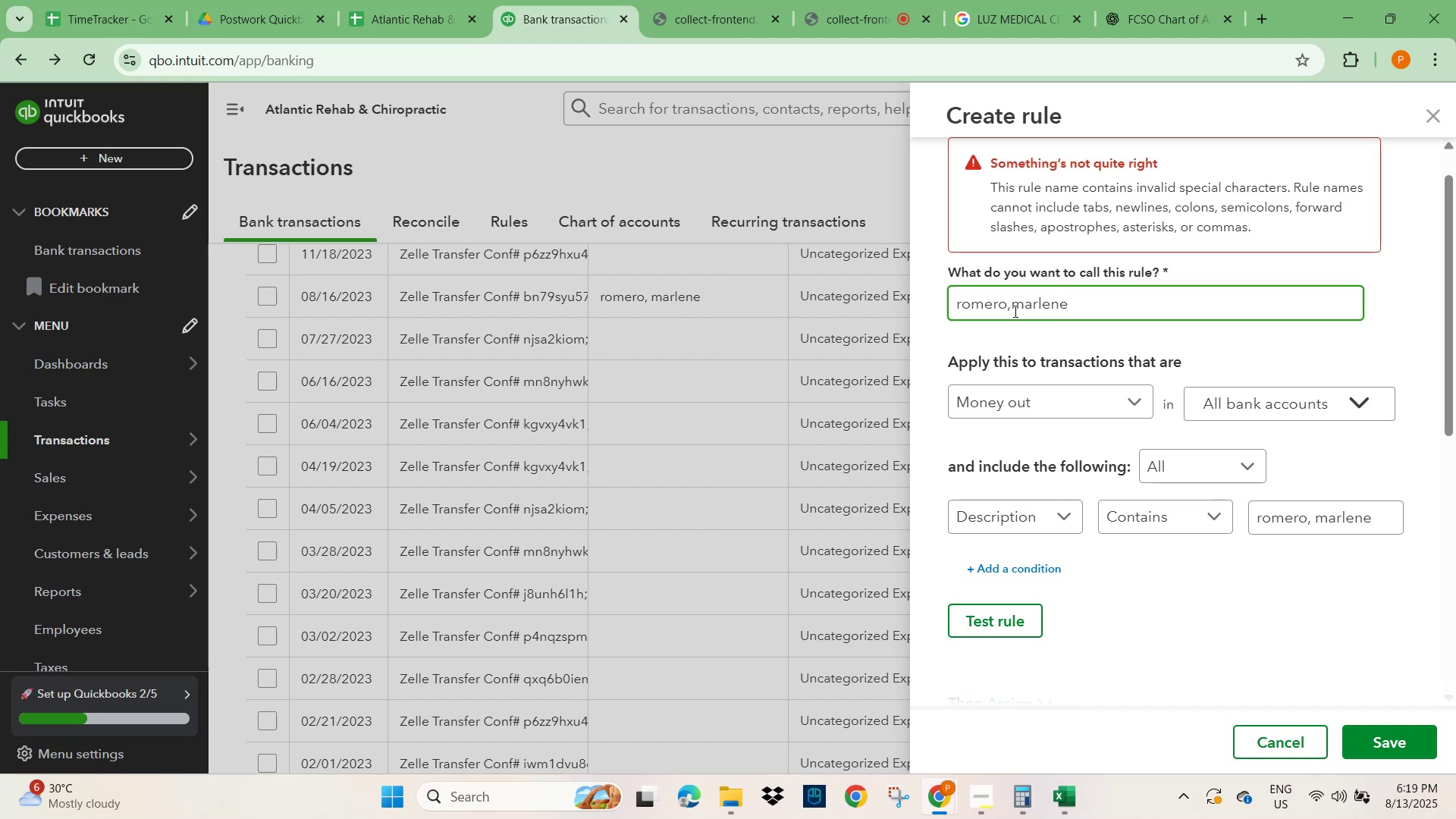 
key(Backspace)
 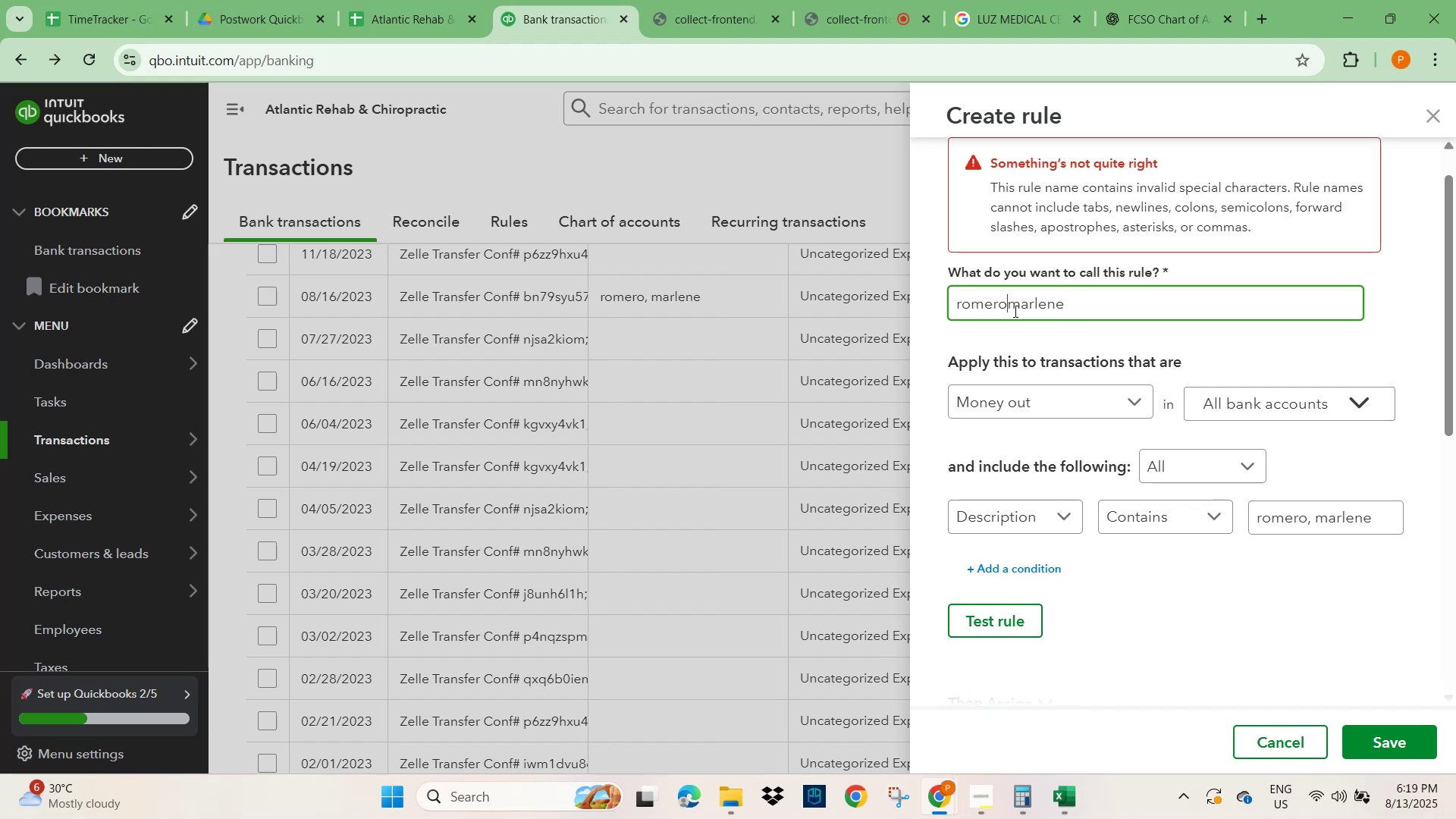 
key(Space)
 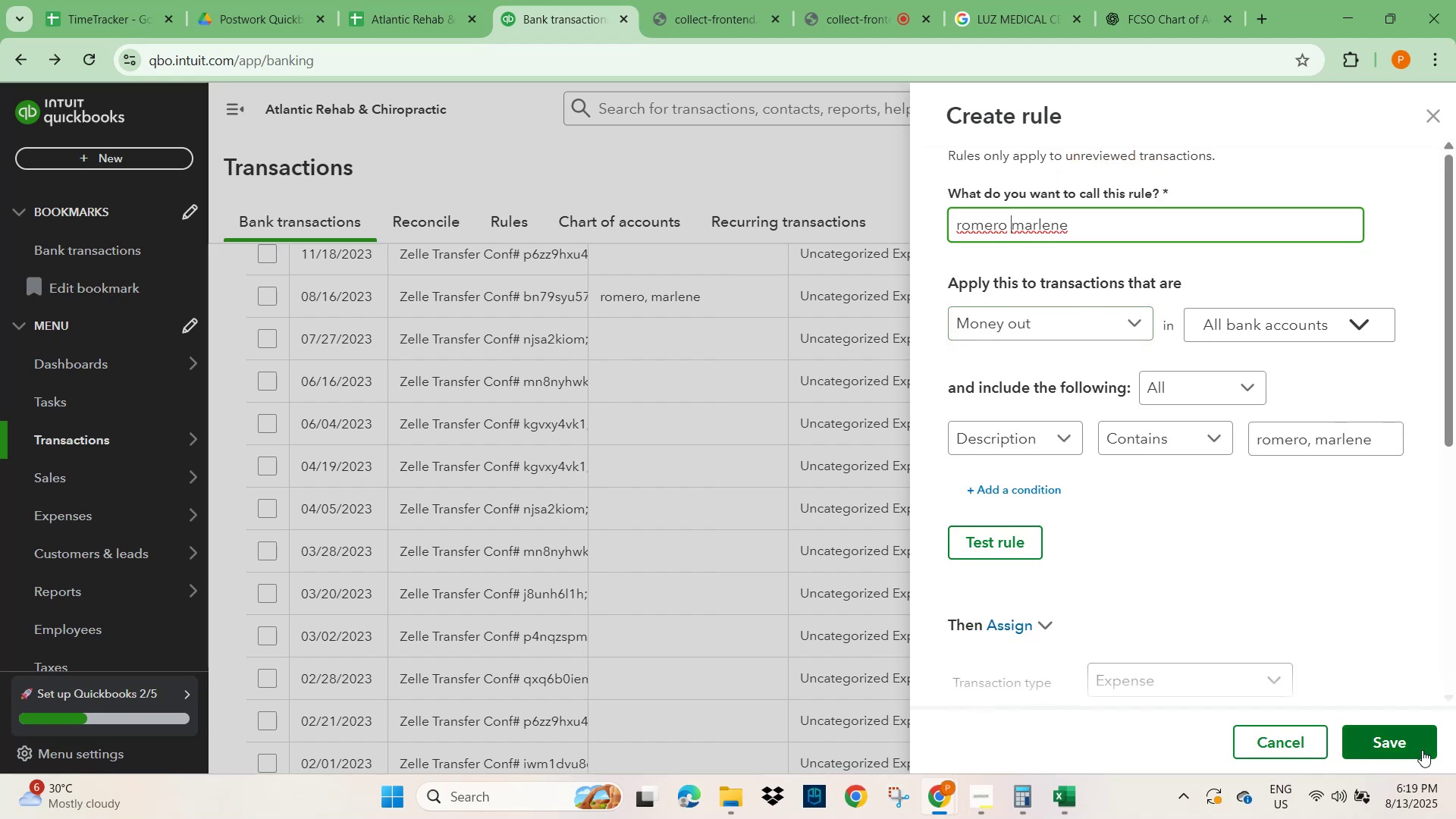 
left_click([1405, 739])
 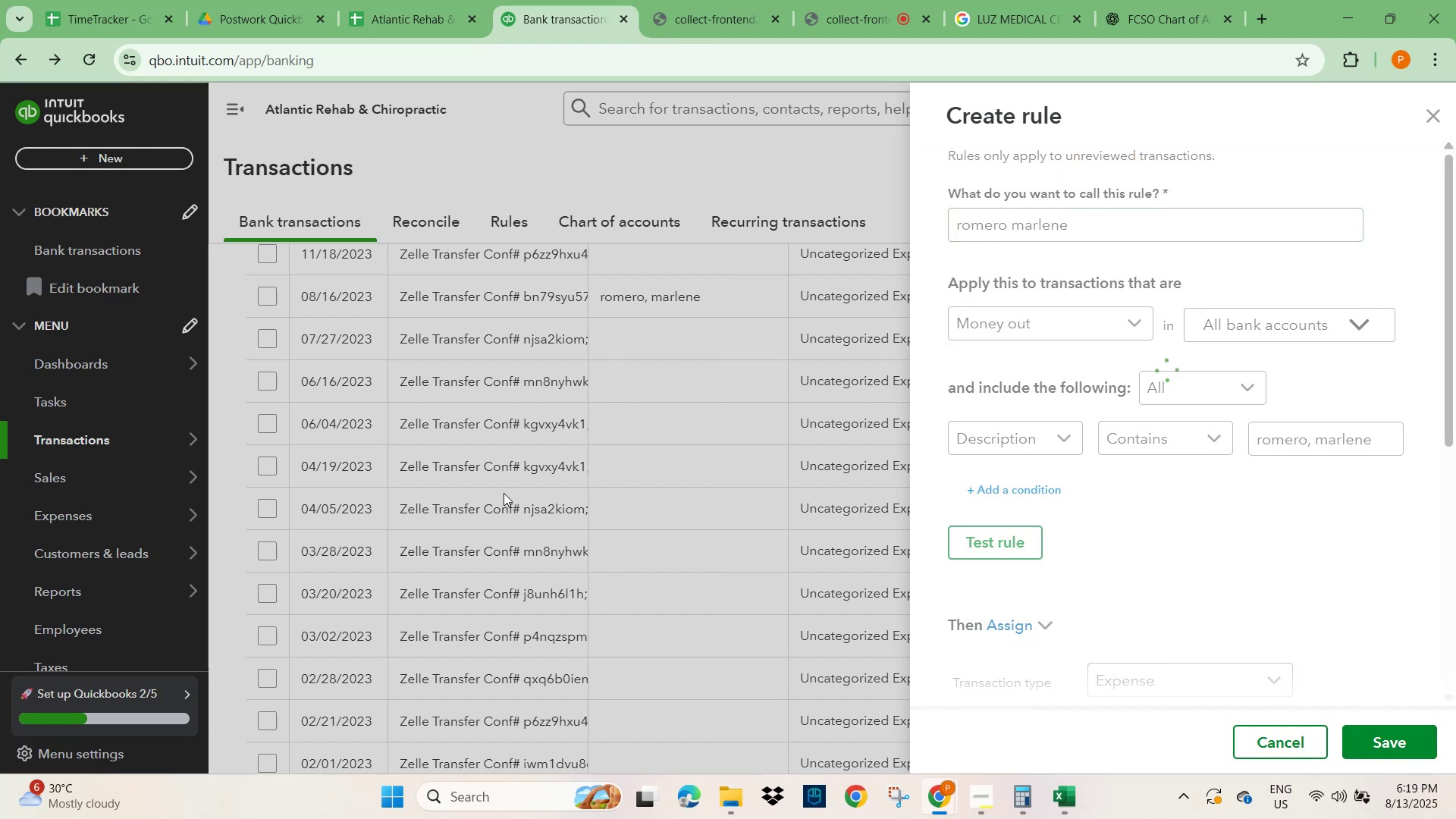 
scroll: coordinate [446, 475], scroll_direction: up, amount: 2.0
 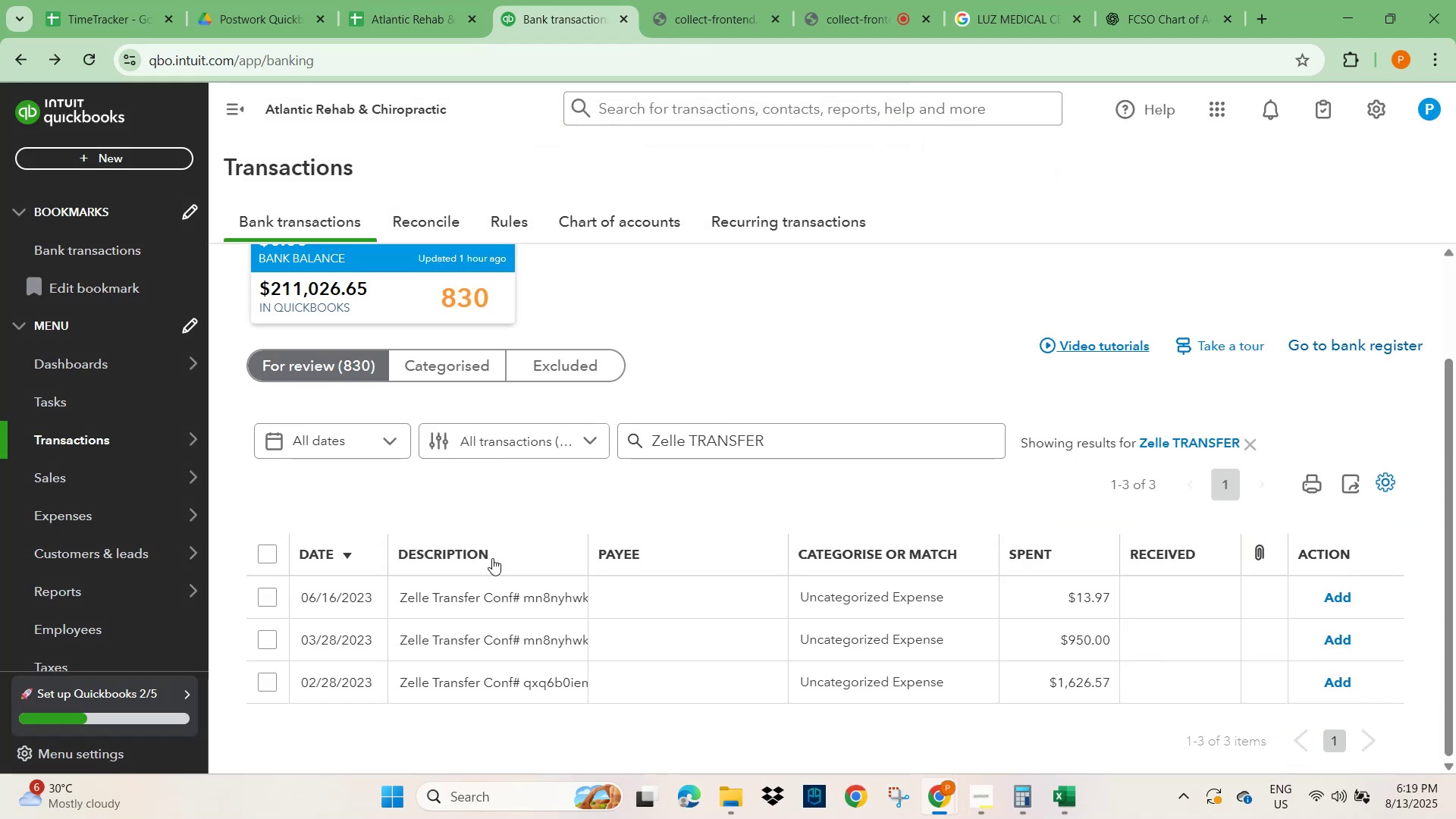 
scroll: coordinate [477, 618], scroll_direction: down, amount: 5.0
 